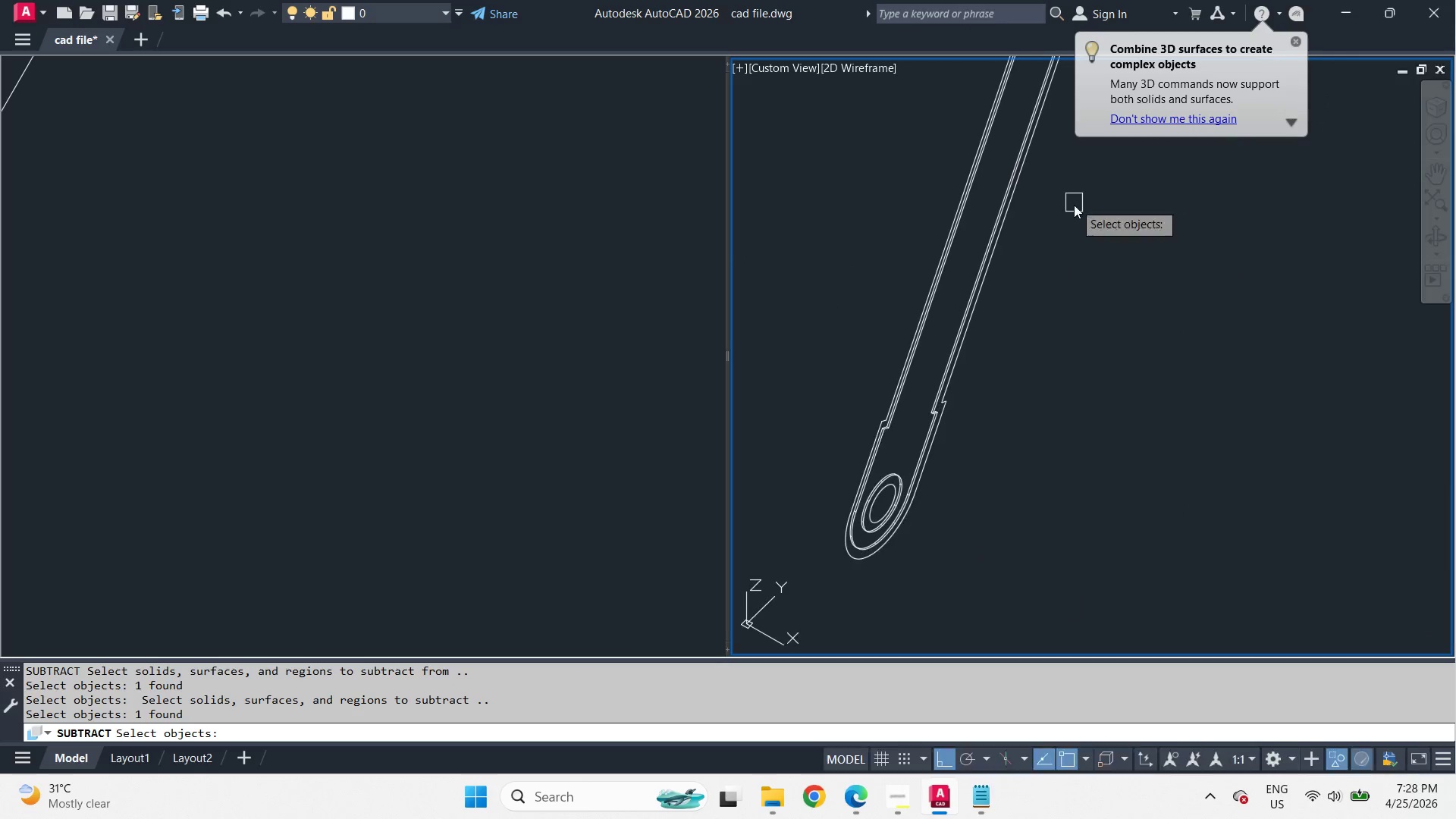 
left_click([894, 455])
 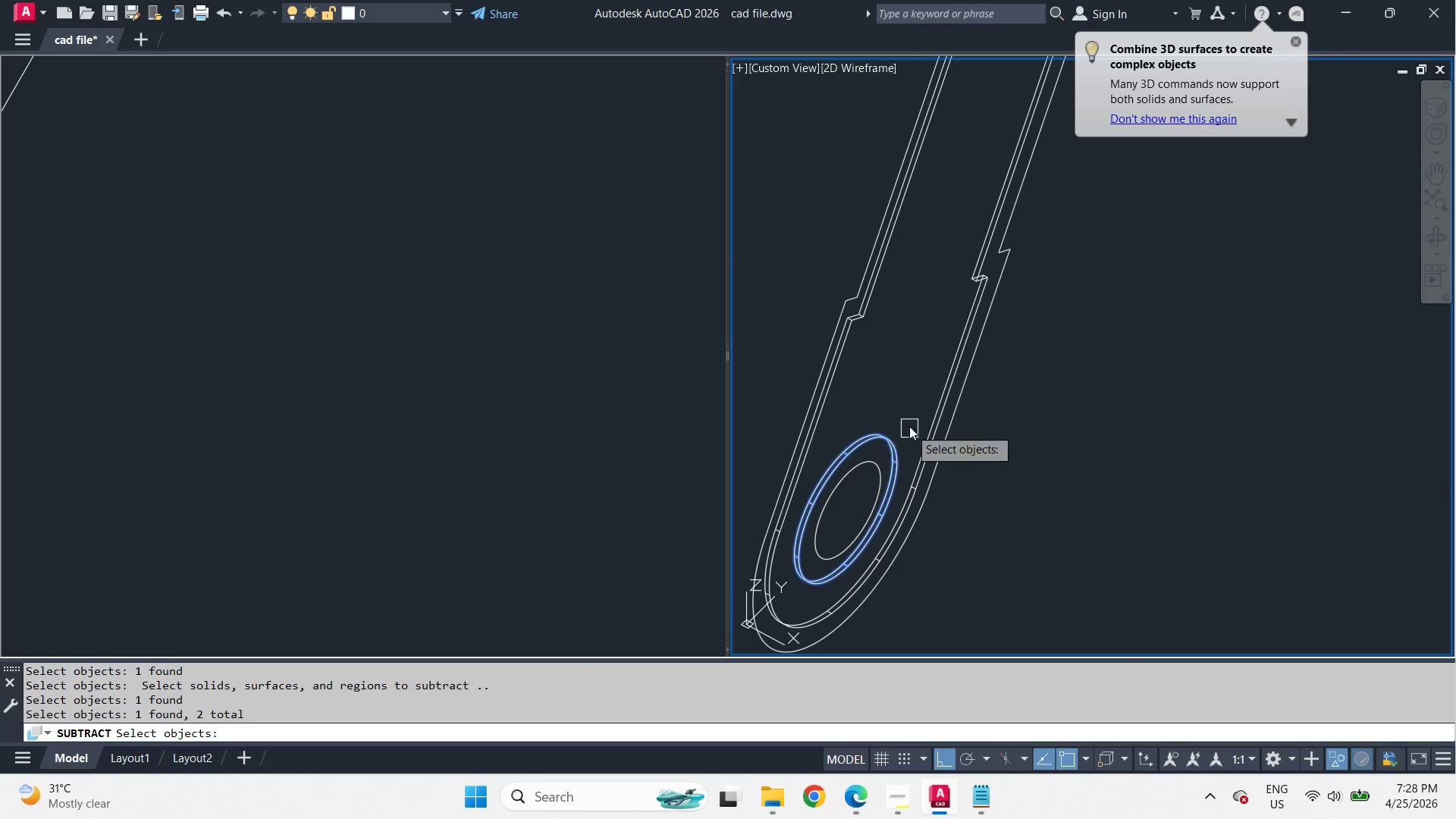 
key(Space)
 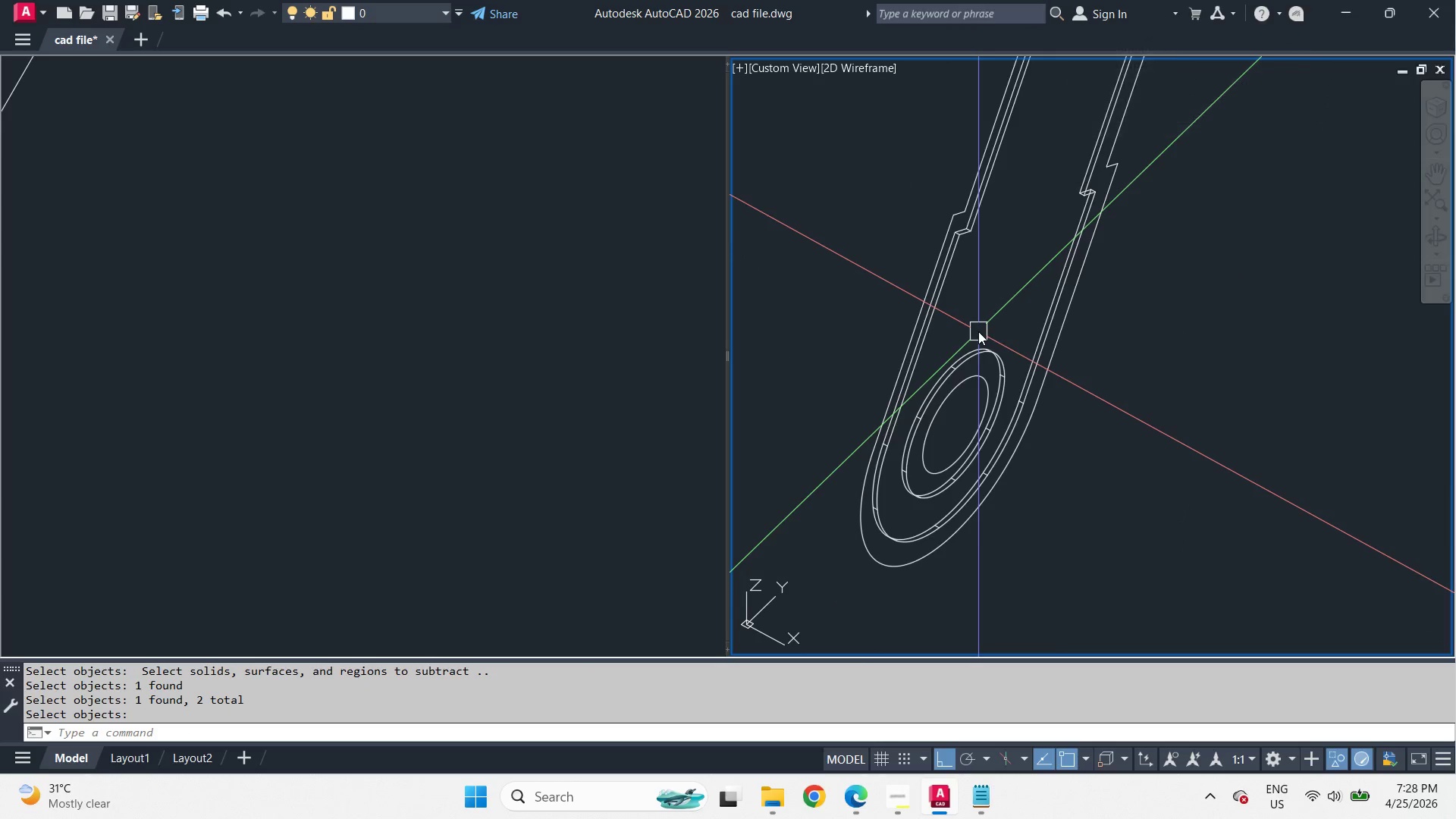 
scroll: coordinate [902, 498], scroll_direction: up, amount: 2.0
 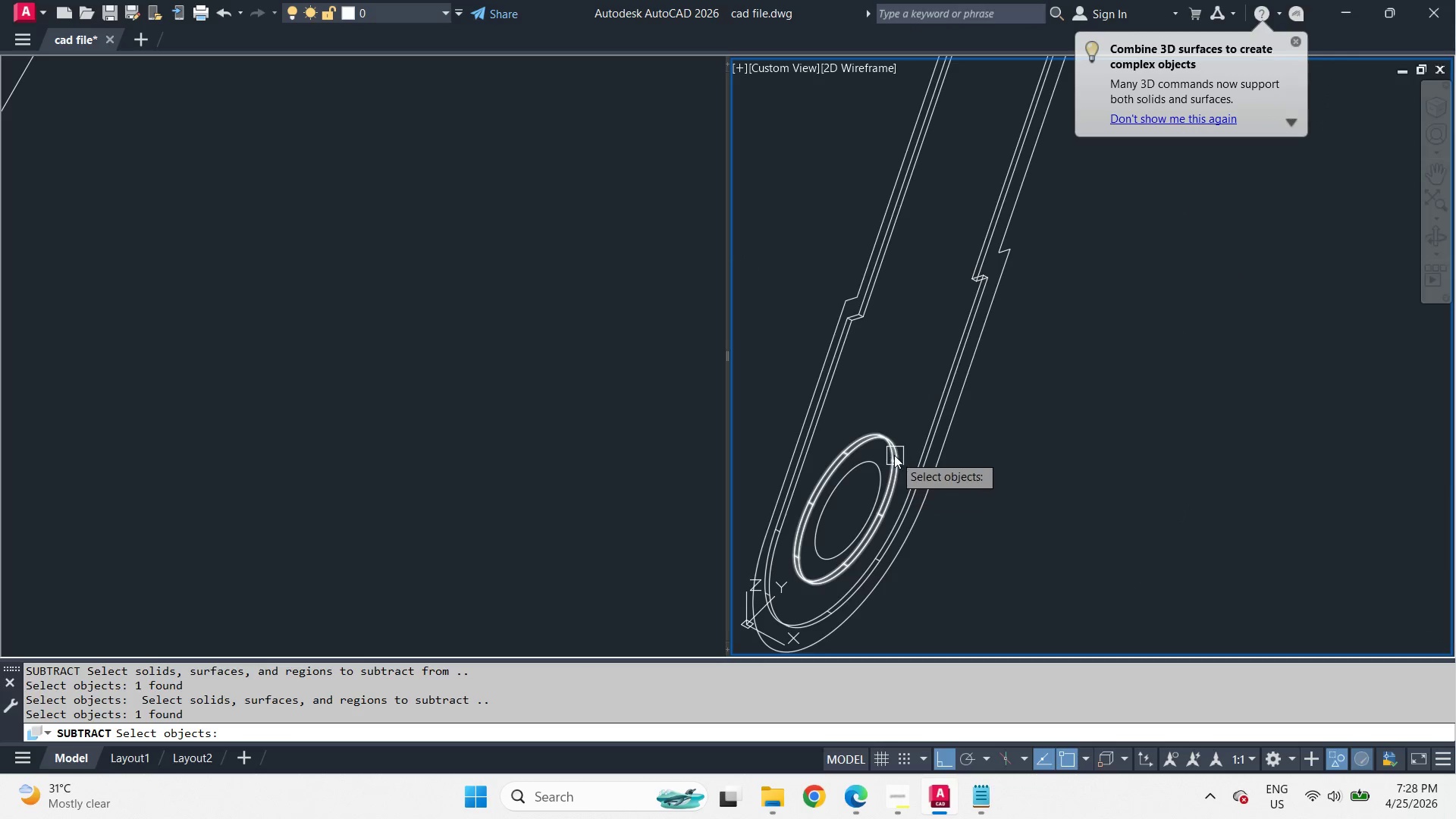 
type(cham)
 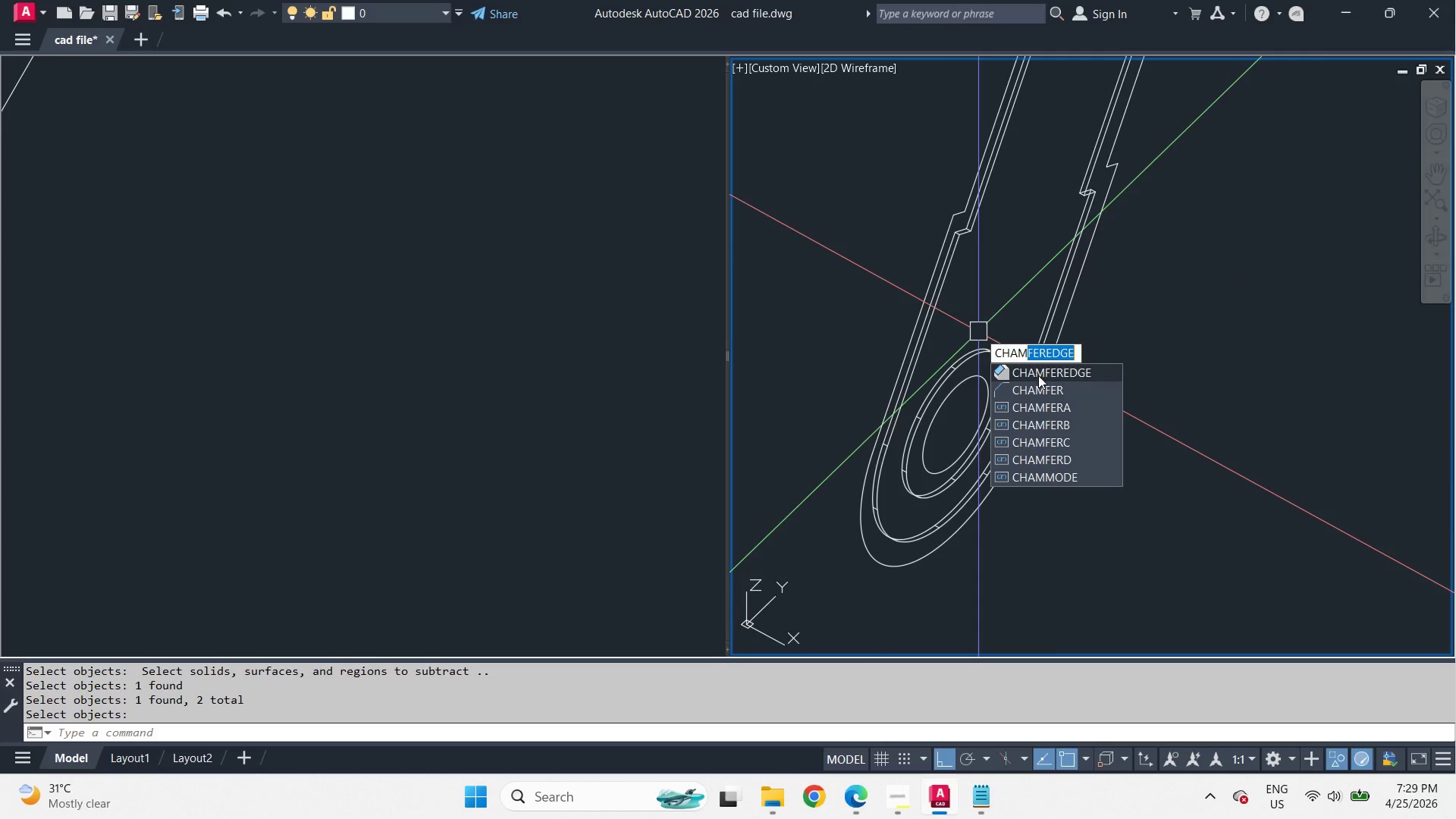 
left_click([1038, 375])
 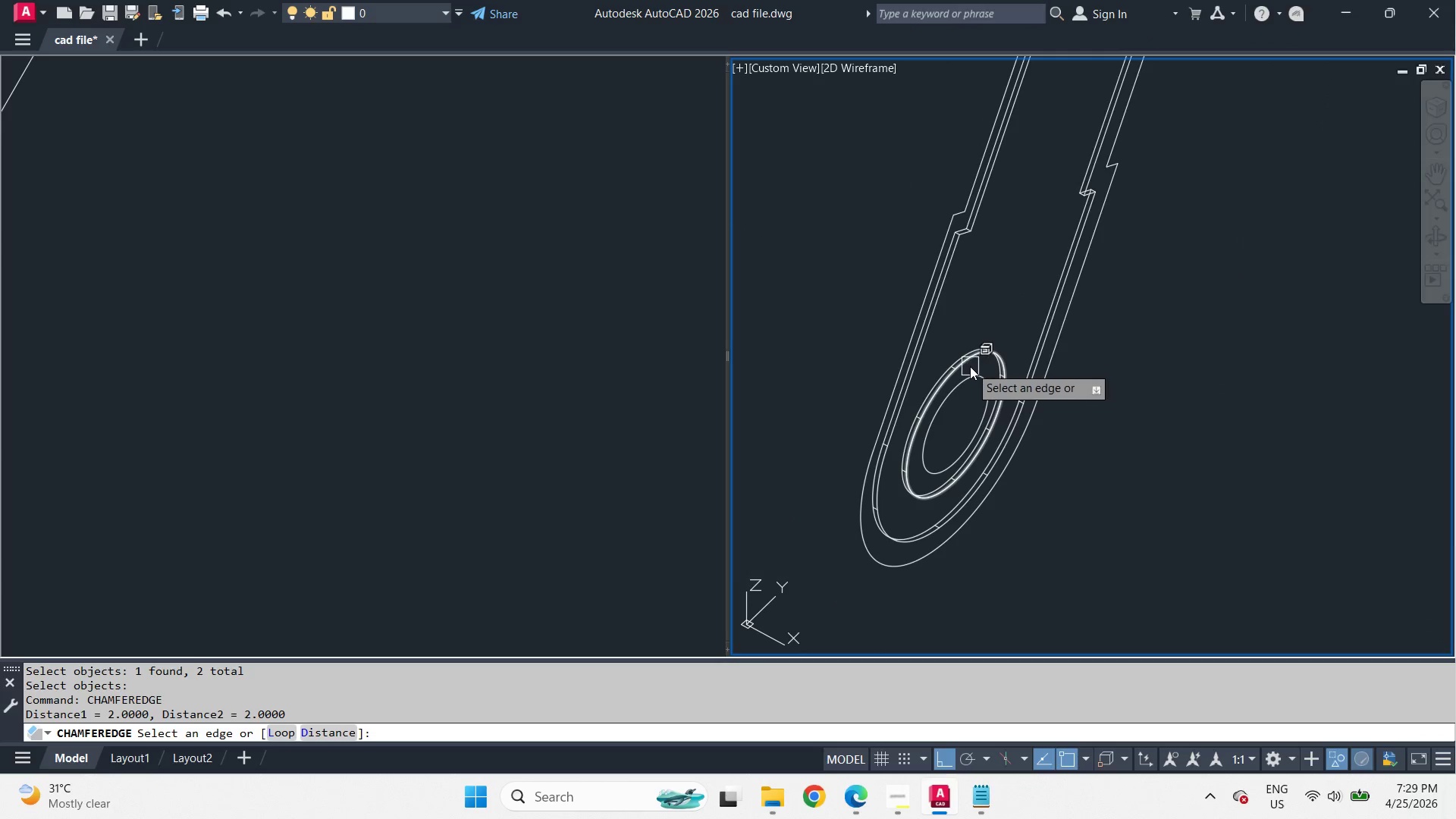 
key(L)
 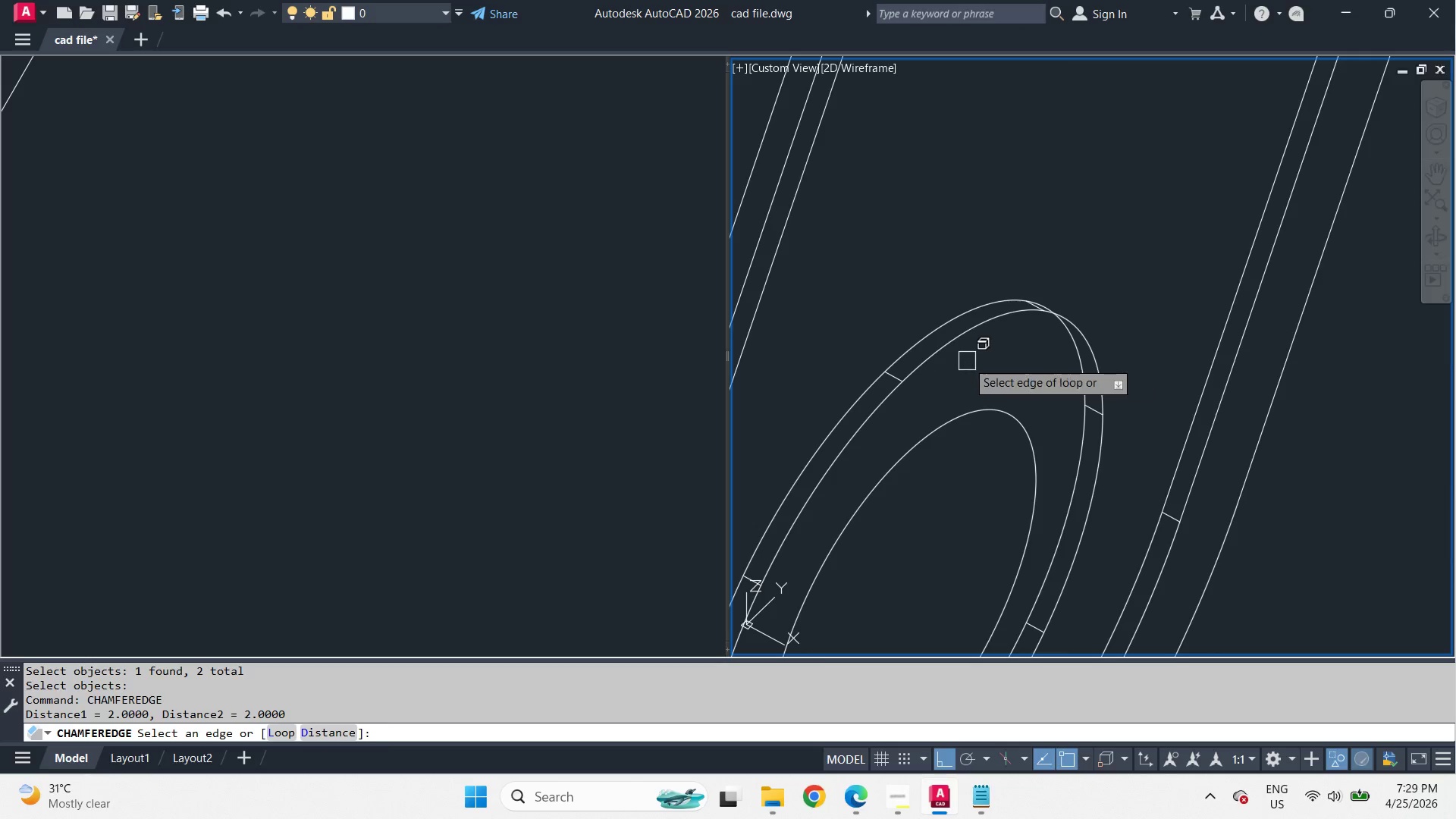 
key(Space)
 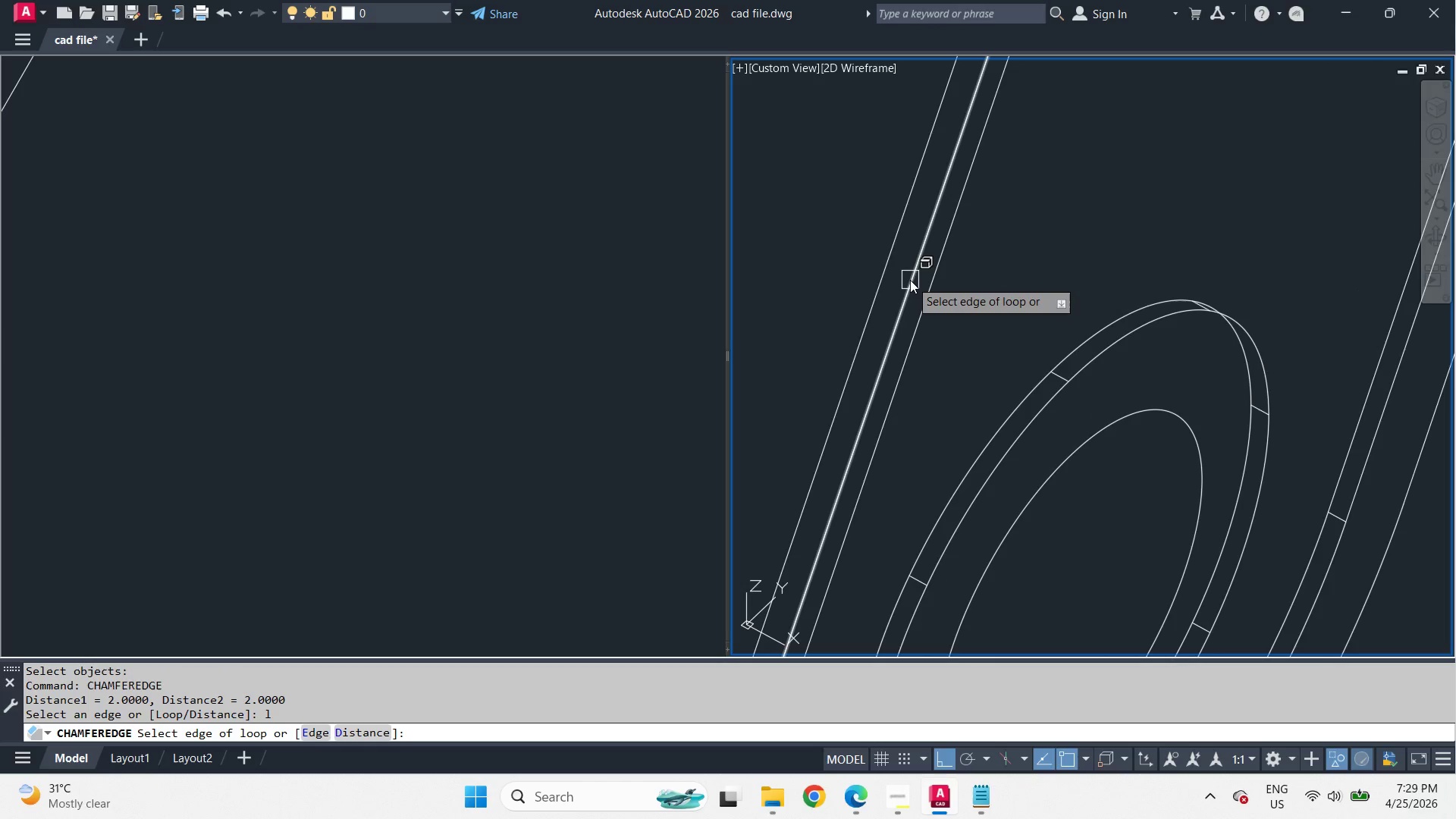 
scroll: coordinate [970, 366], scroll_direction: up, amount: 3.0
 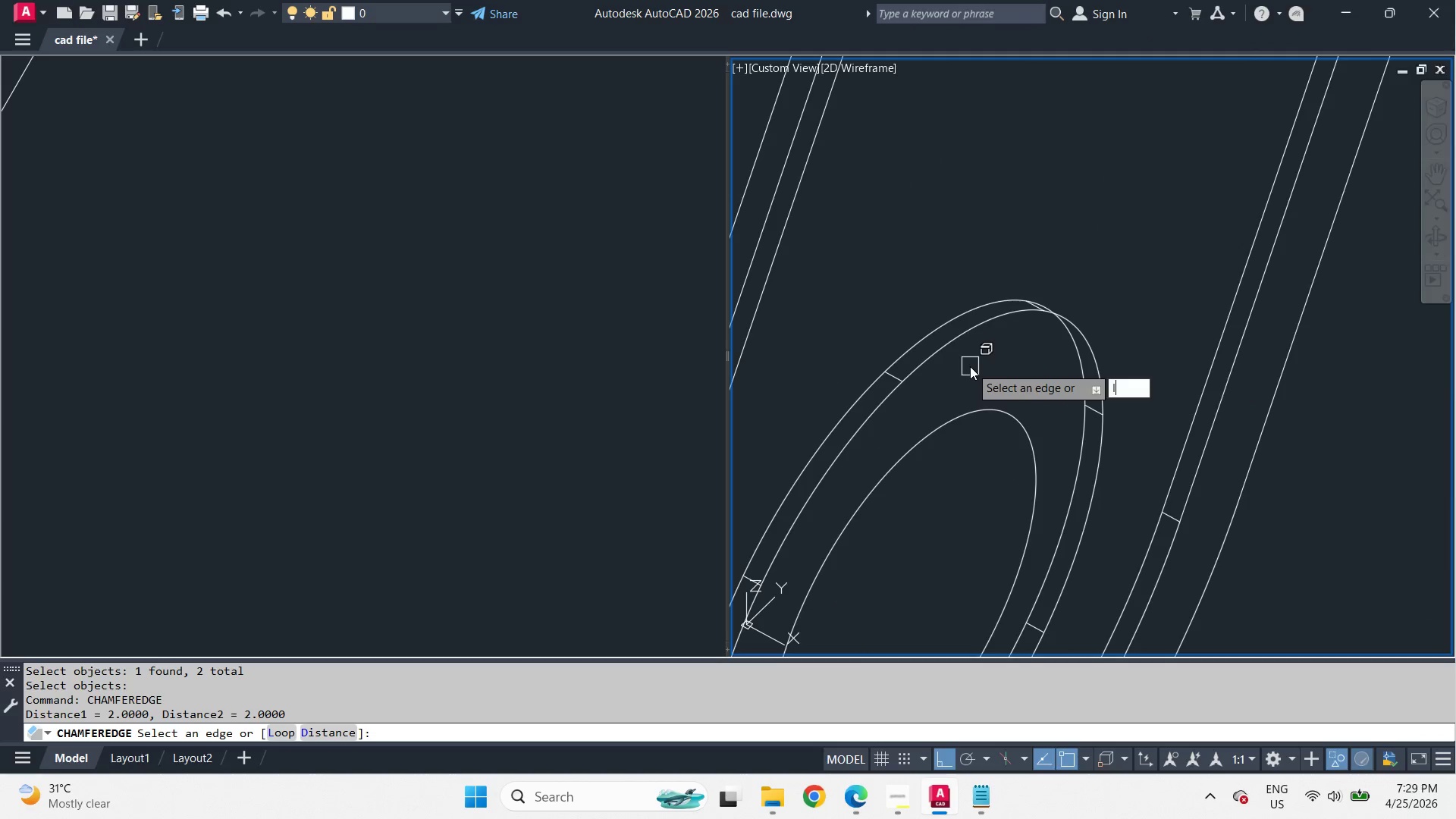 
left_click([910, 280])
 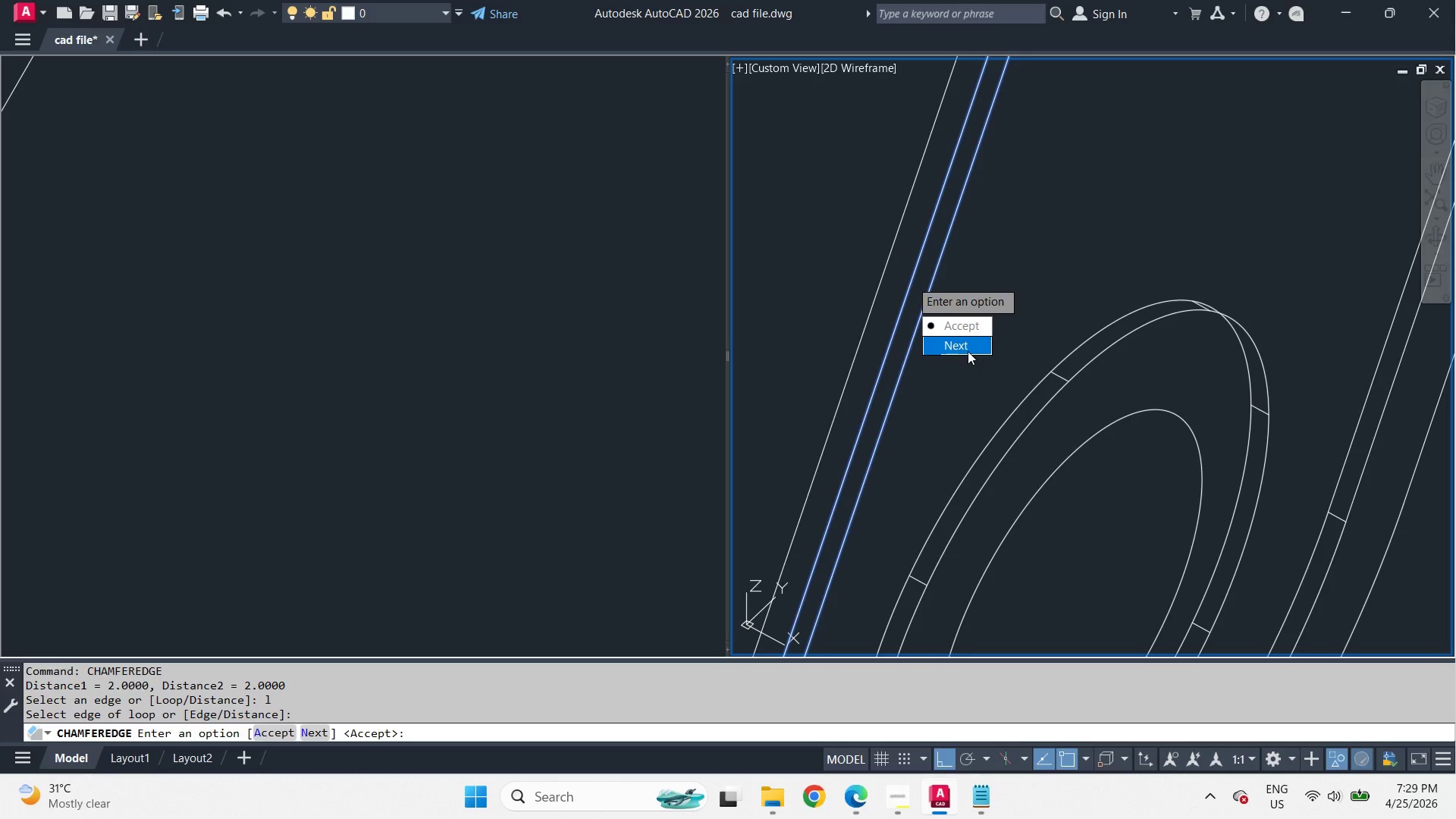 
left_click_drag(start_coordinate=[968, 351], to_coordinate=[910, 280])
 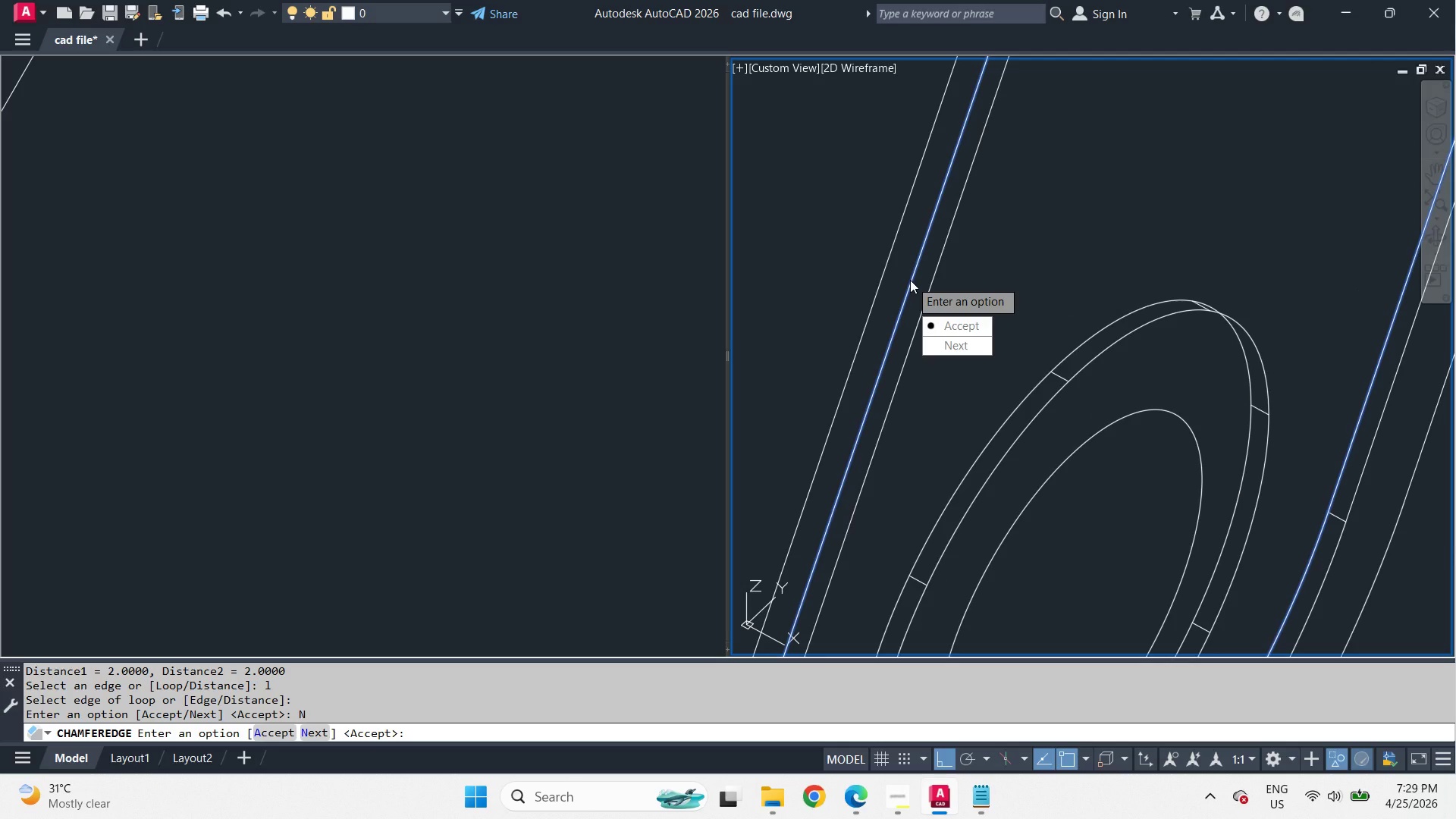 
key(Space)
 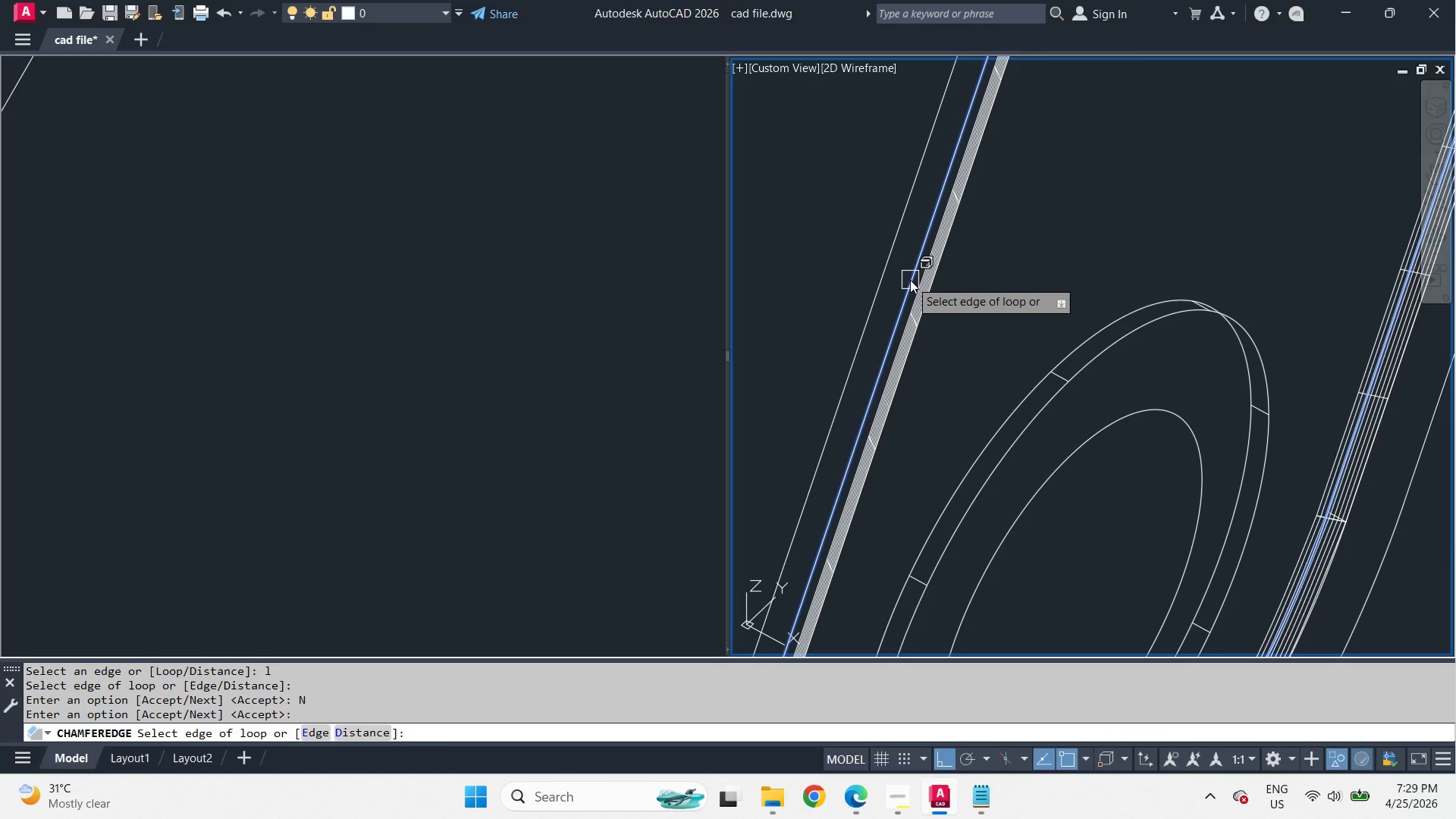 
key(Space)
 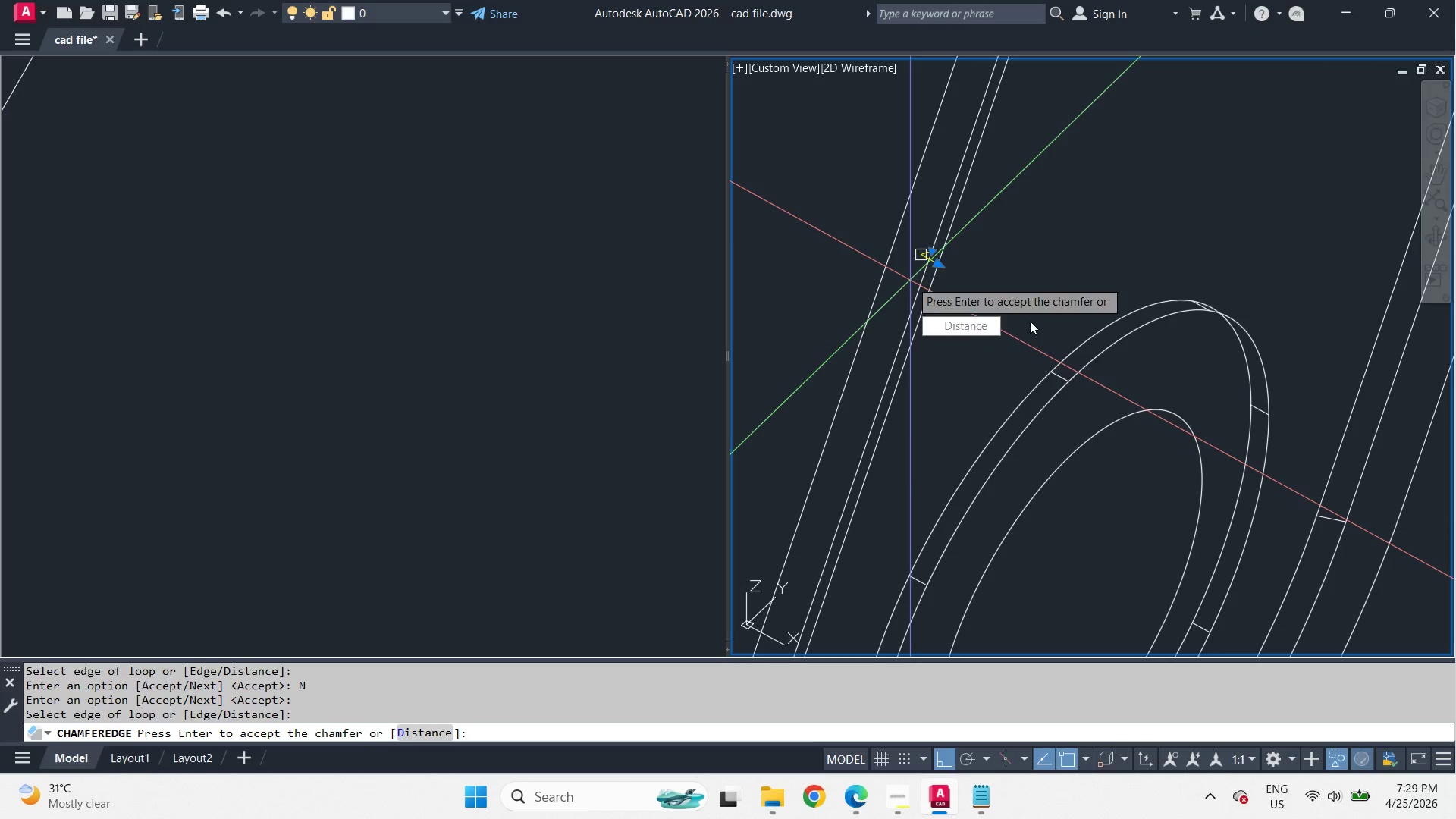 
key(Space)
 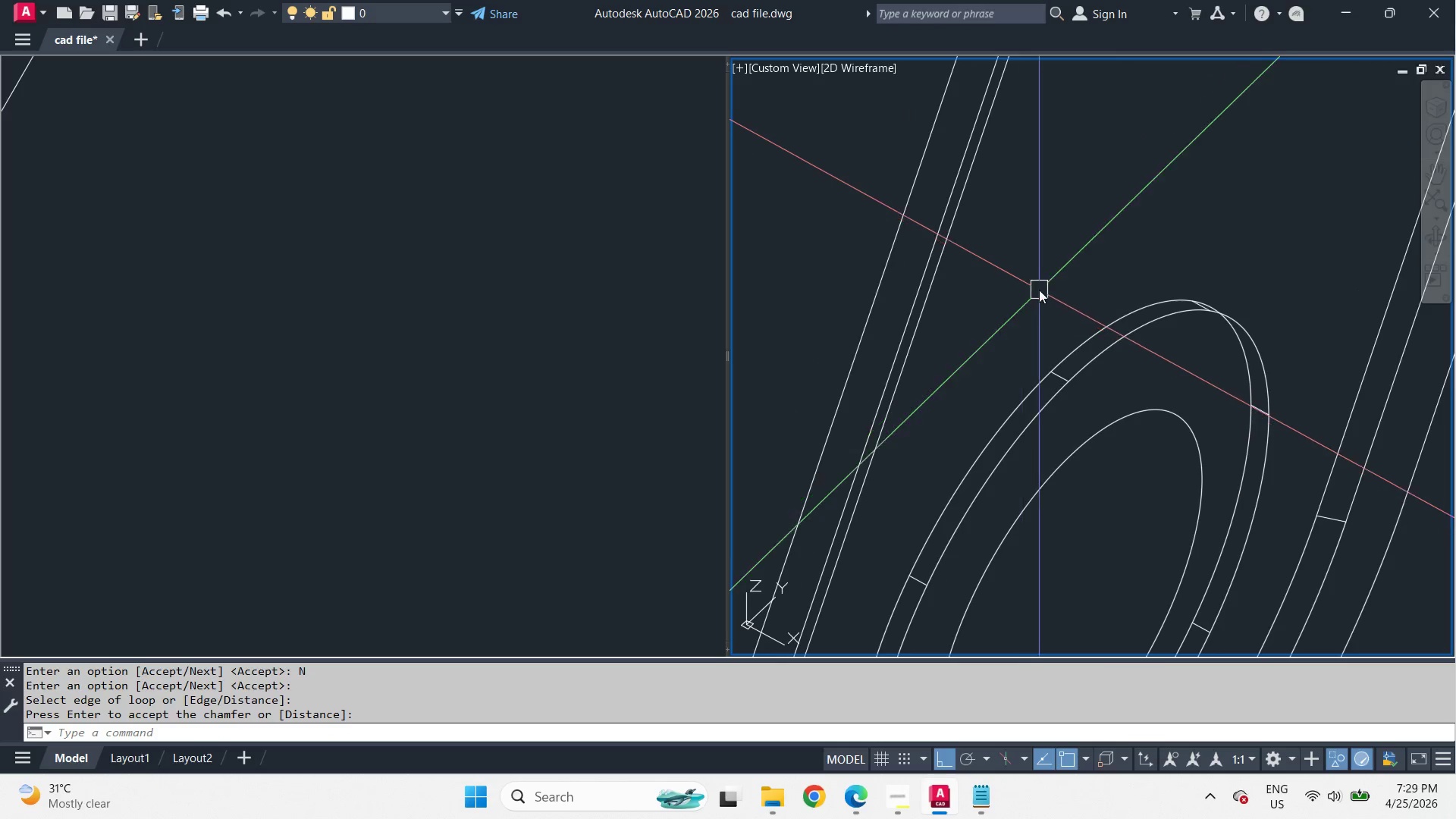 
key(Space)
 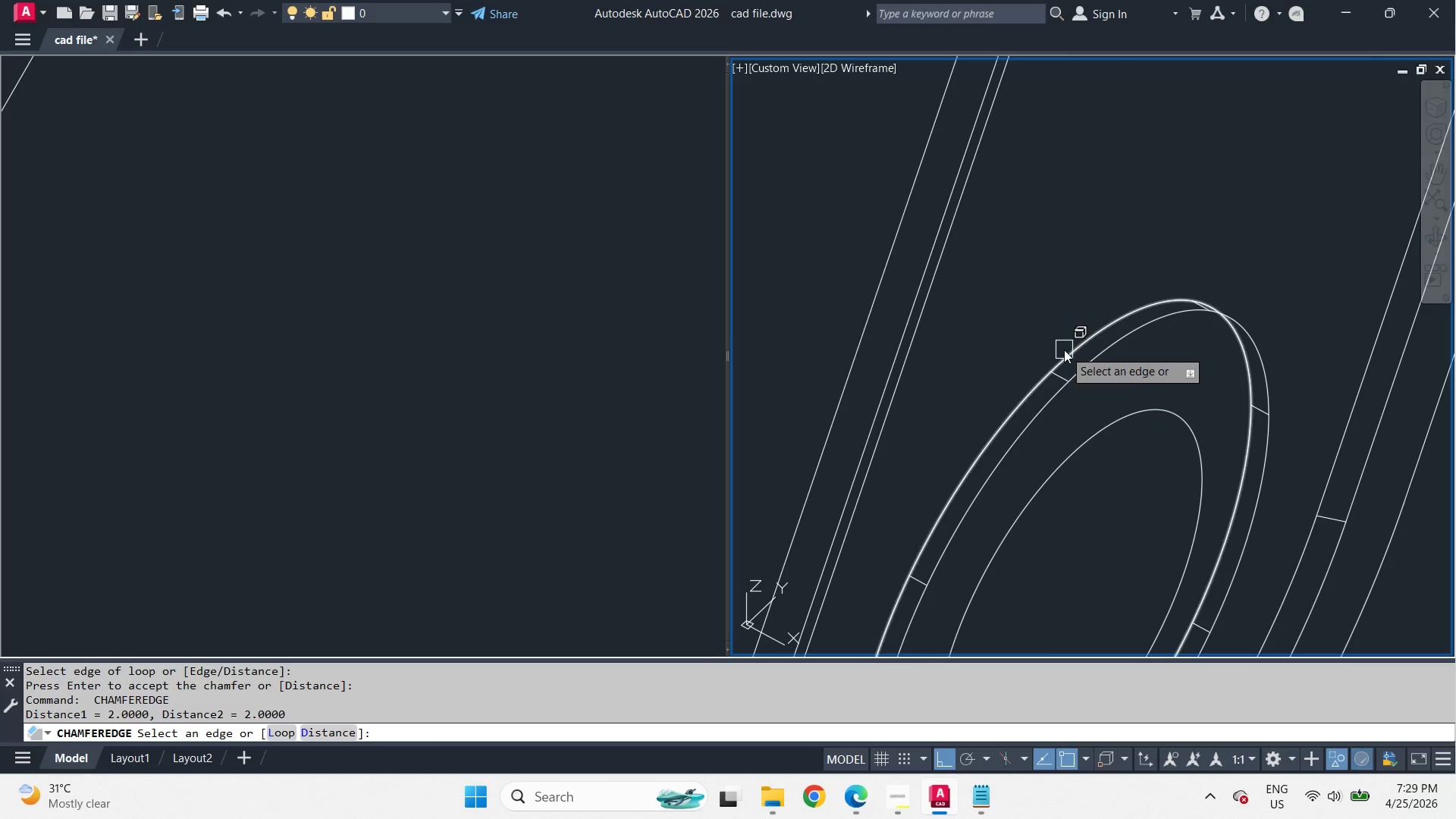 
left_click([1064, 350])
 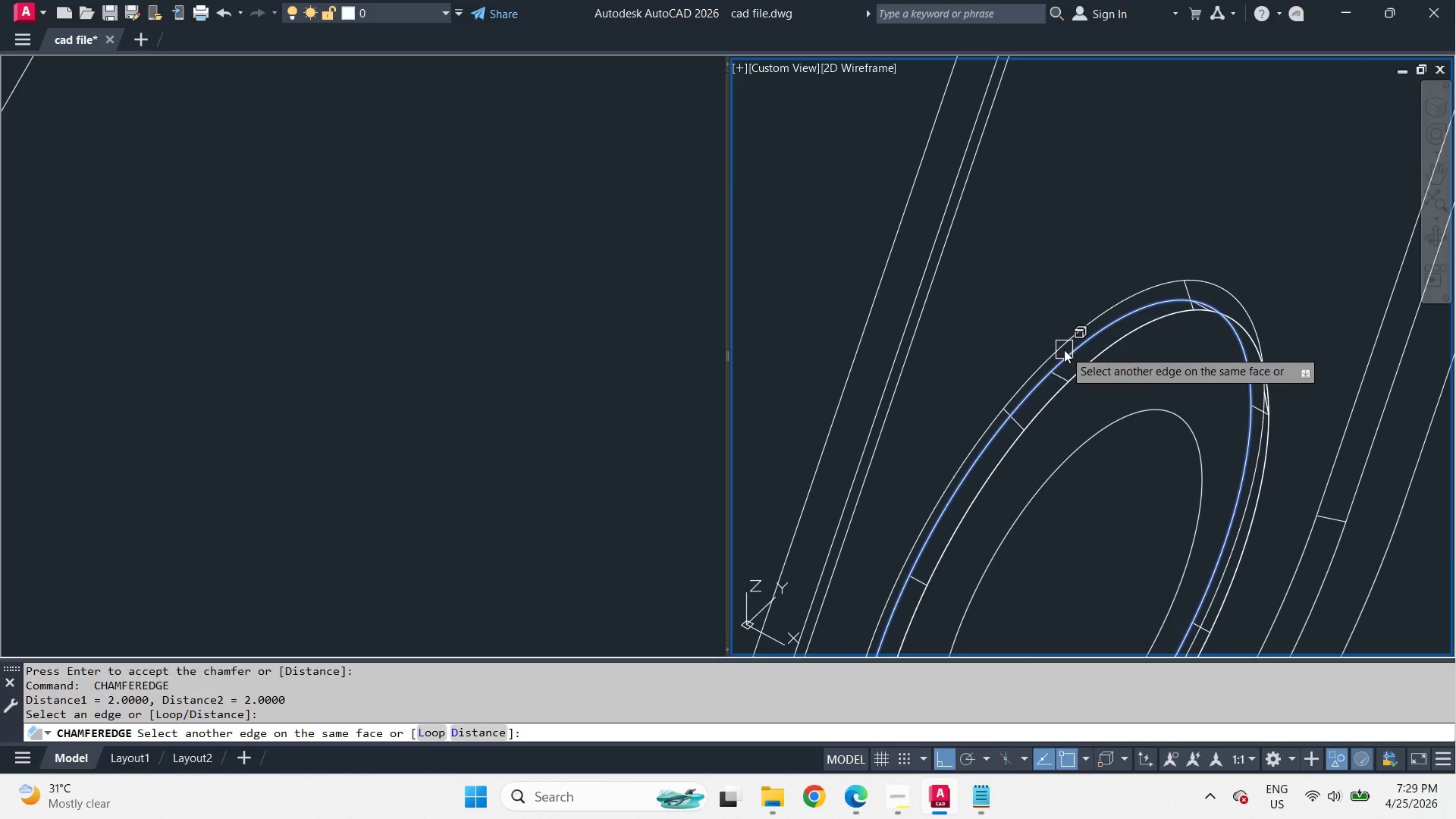 
key(Space)
 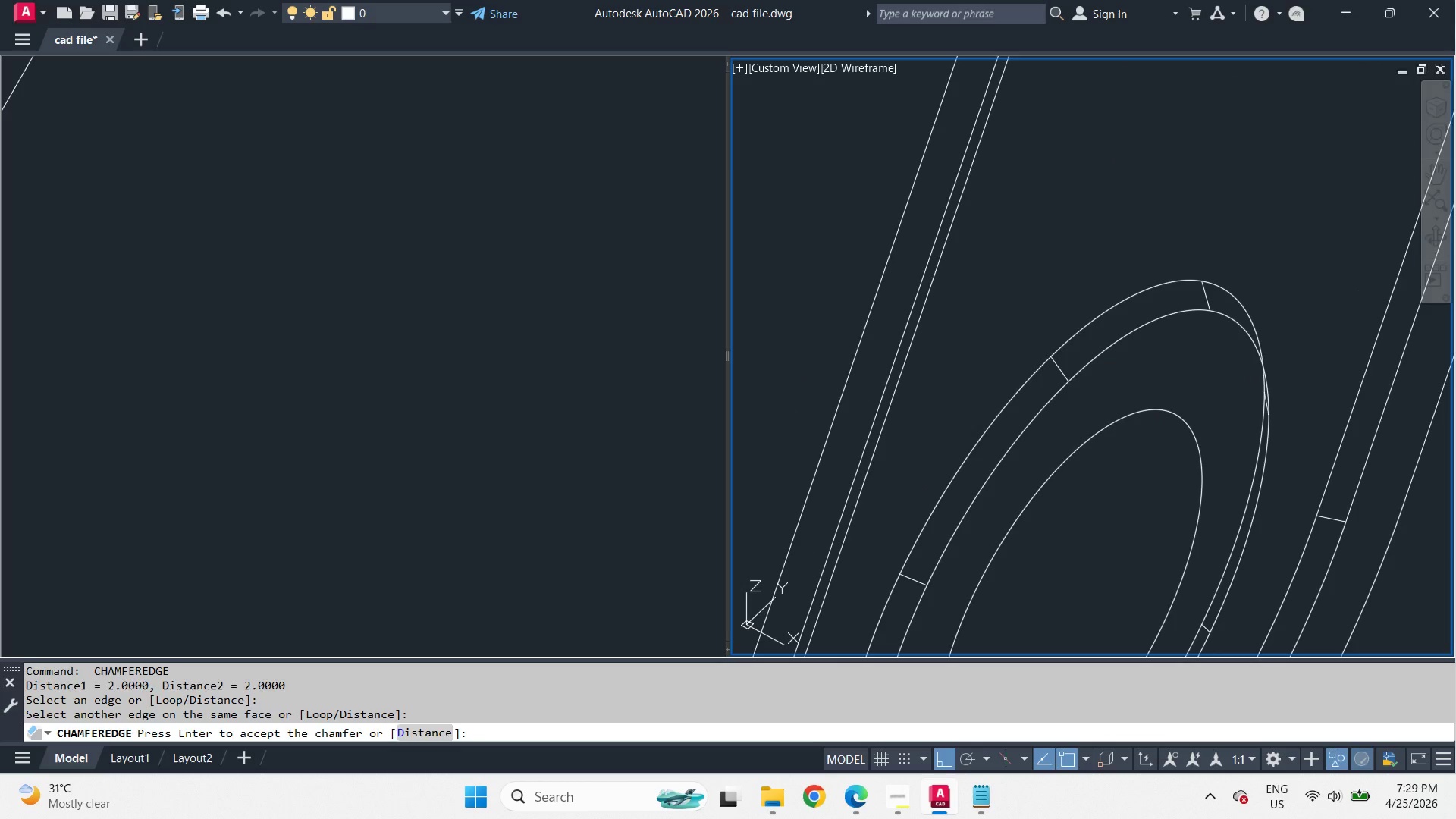 
key(Space)
 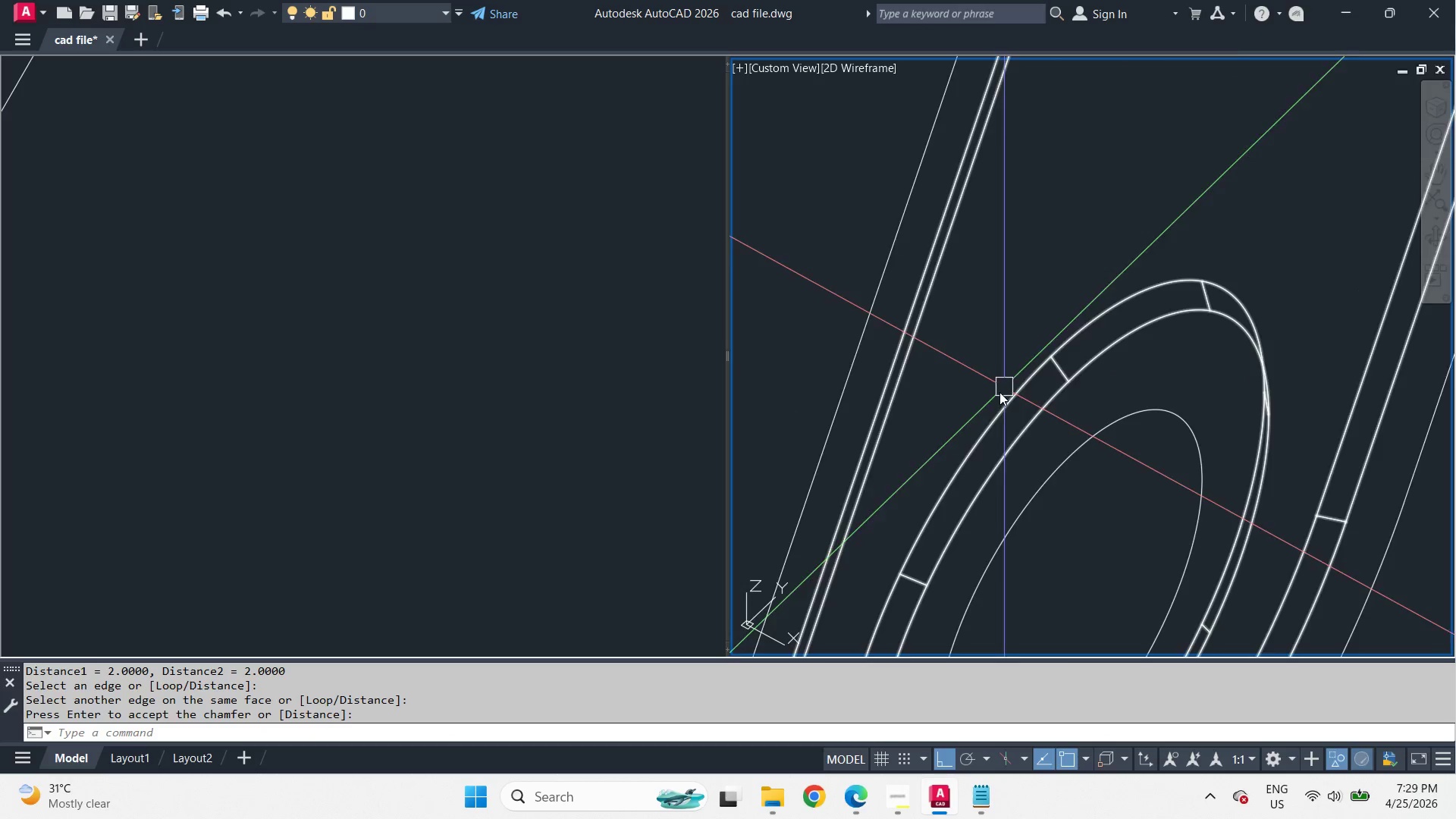 
scroll: coordinate [987, 430], scroll_direction: down, amount: 4.0
 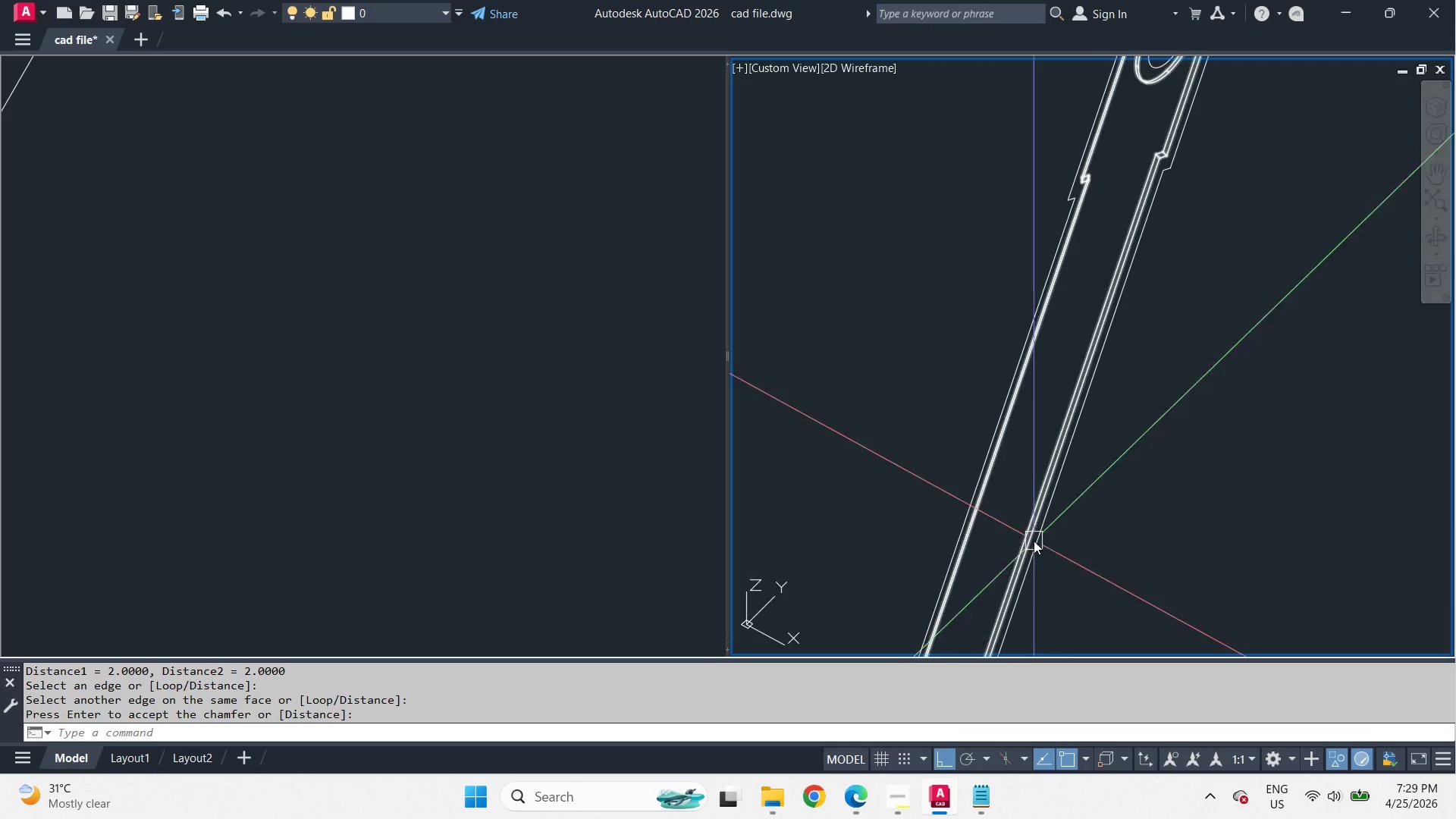 
key(Space)
 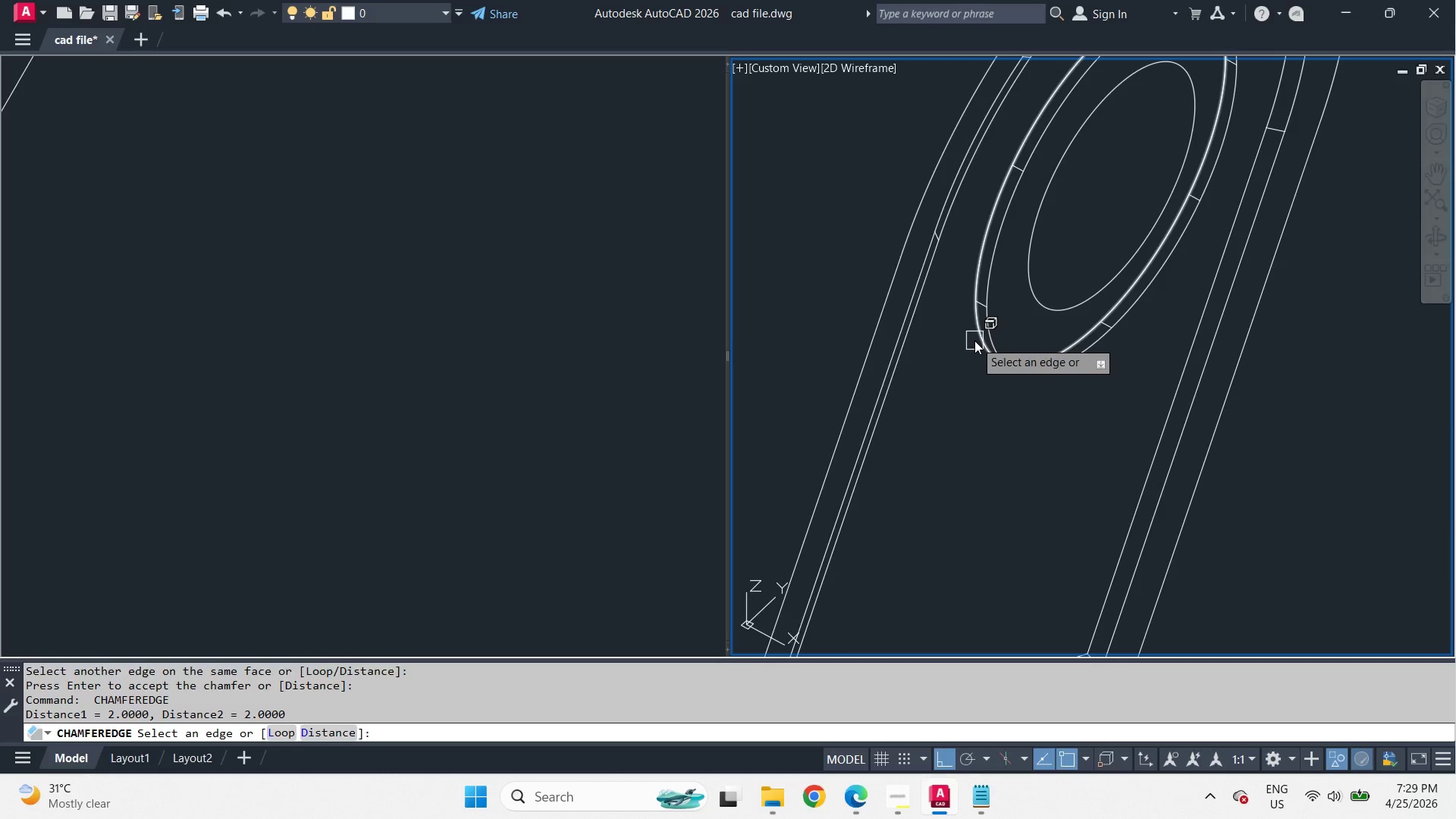 
left_click([974, 340])
 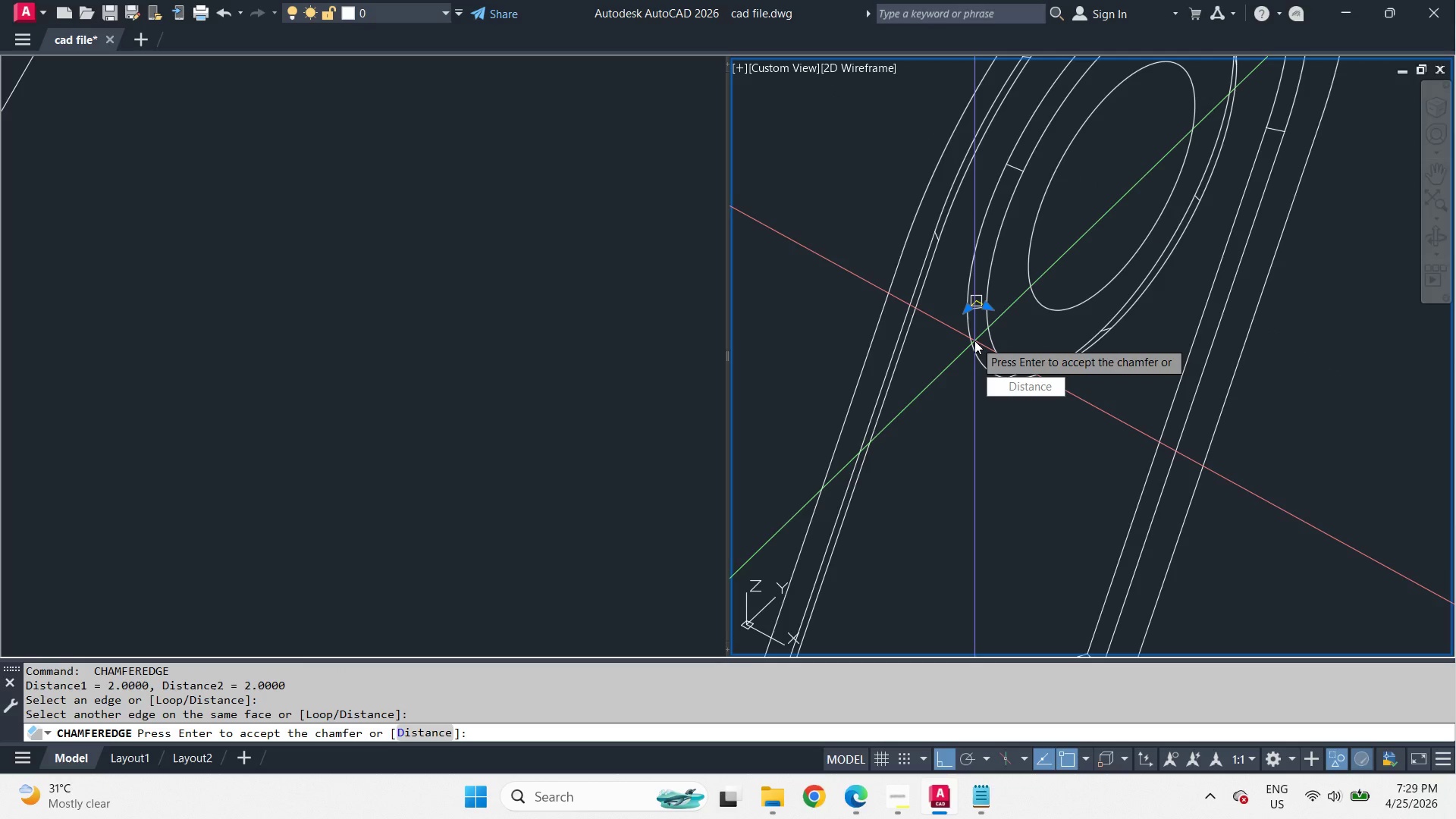 
scroll: coordinate [1094, 234], scroll_direction: up, amount: 3.0
 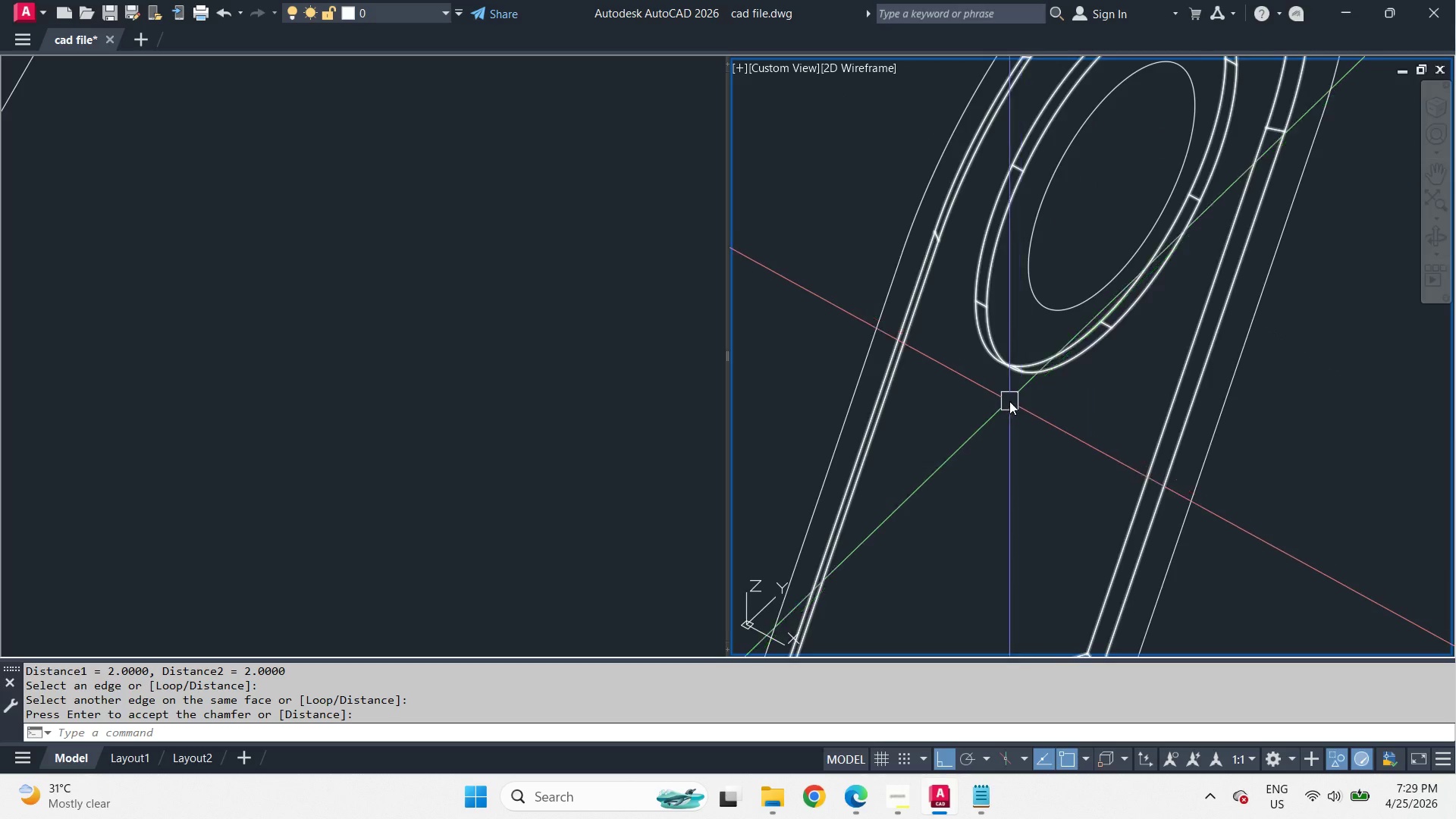 
key(Space)
 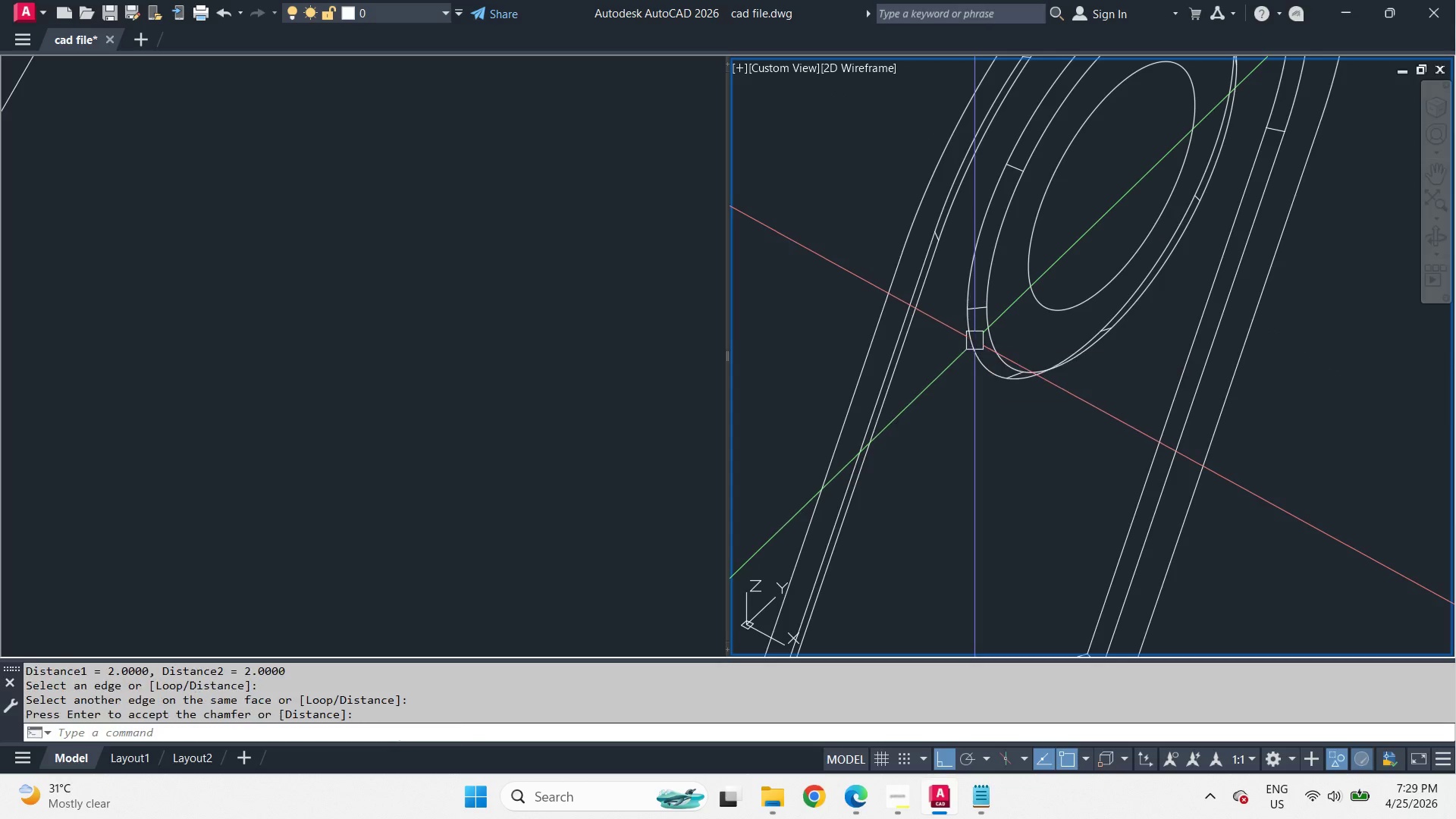 
key(Space)
 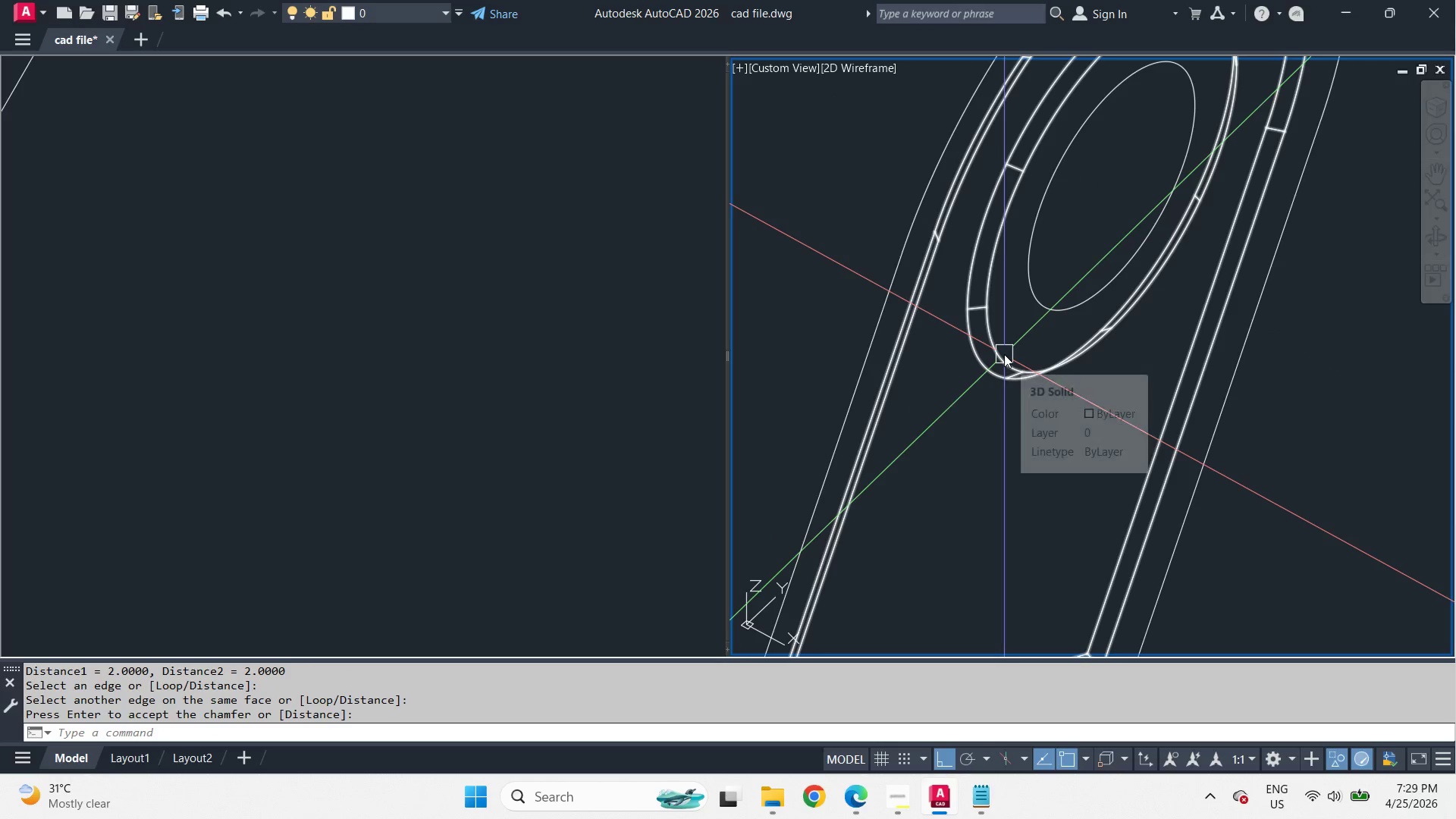 
left_click([1004, 354])
 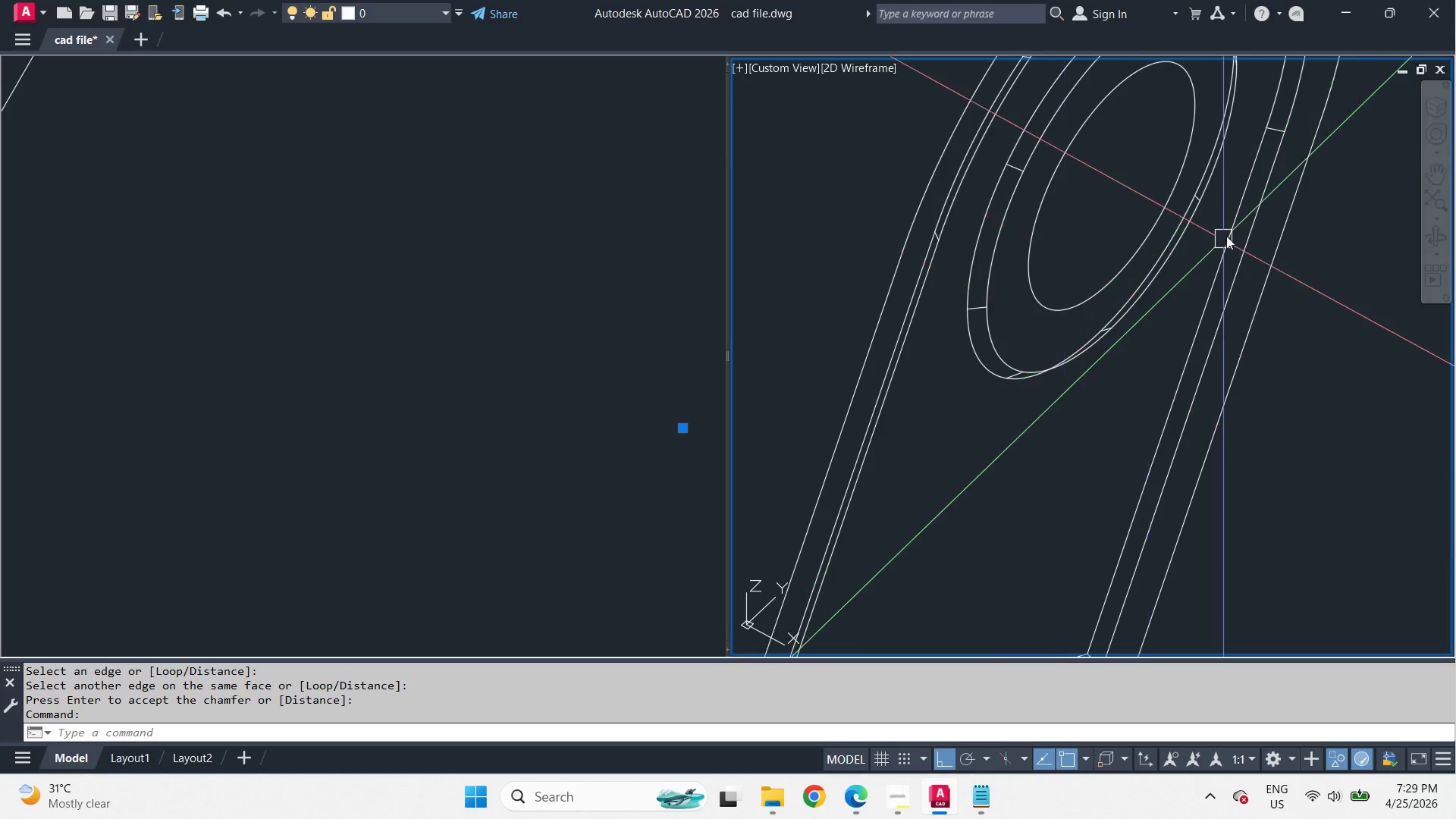 
key(Escape)
 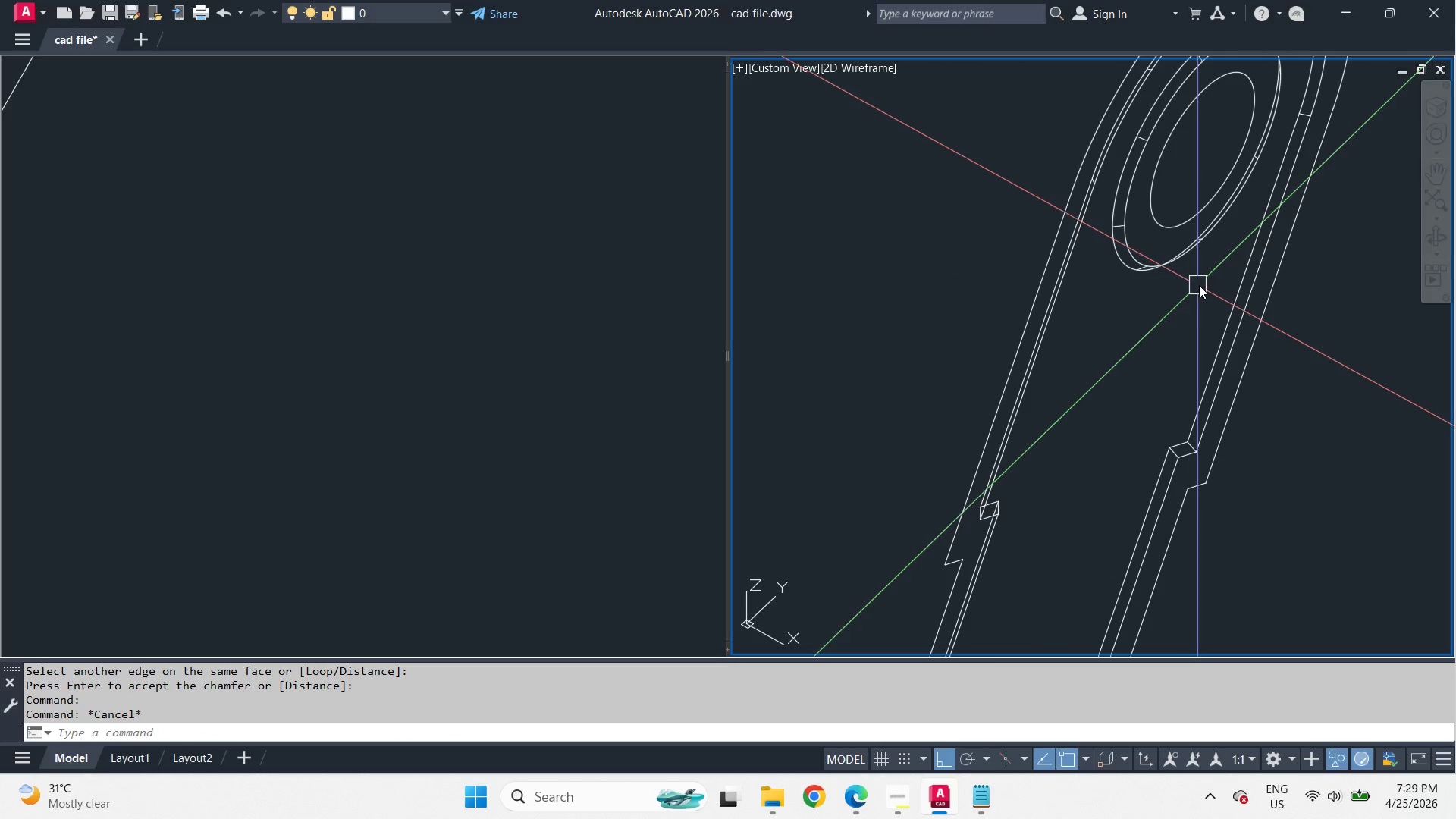 
scroll: coordinate [1241, 238], scroll_direction: down, amount: 3.0
 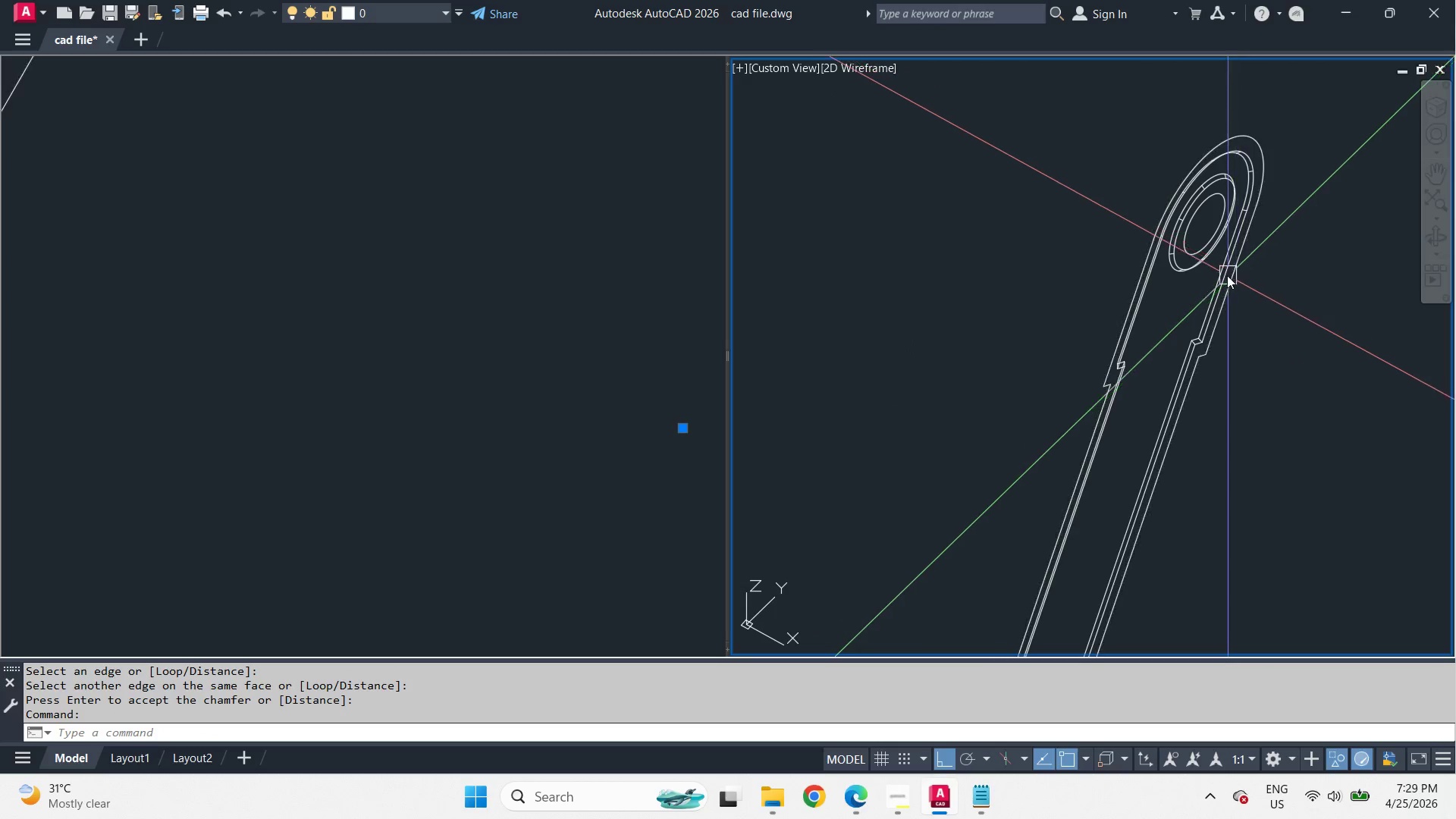 
type(re )
 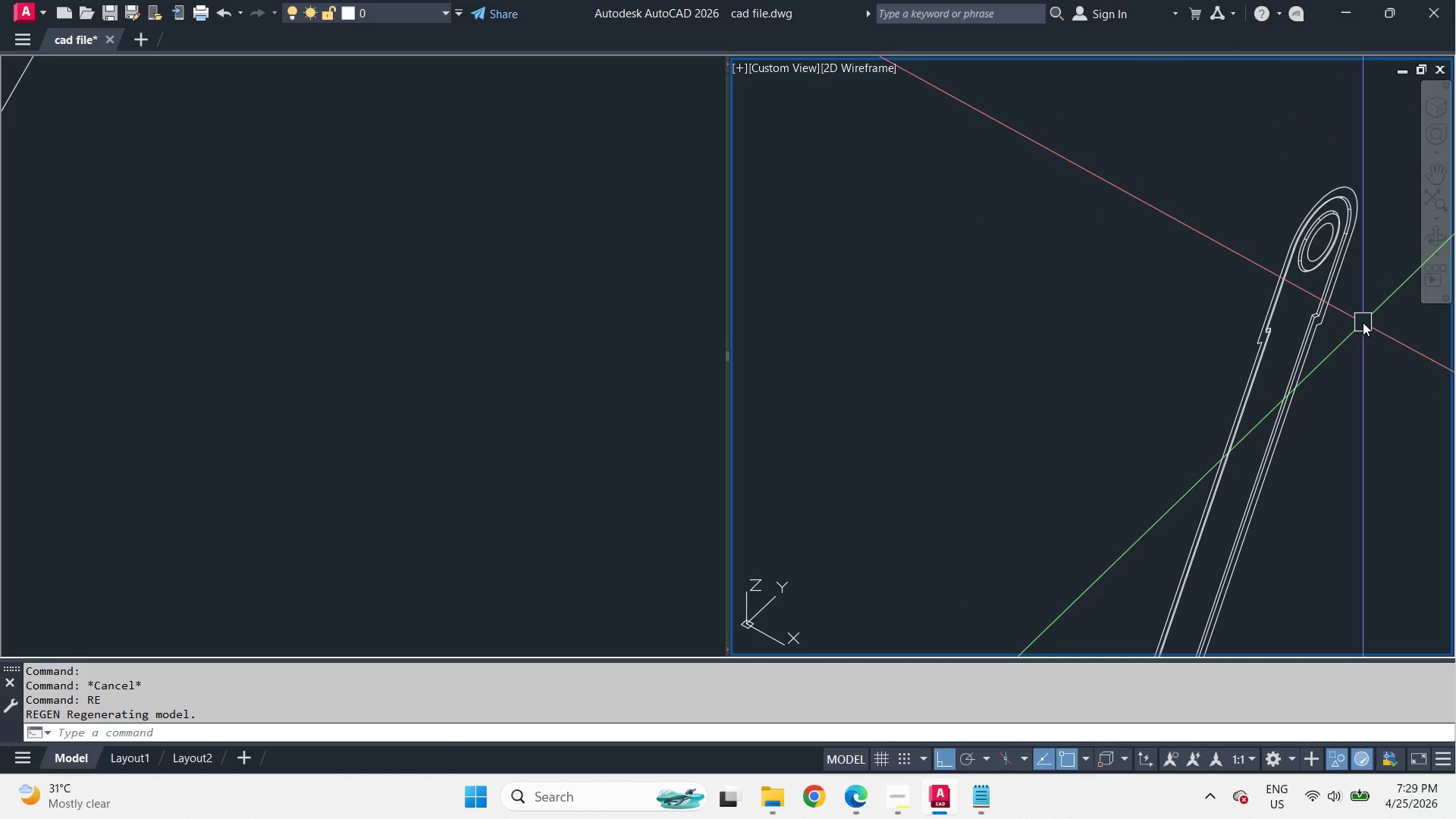 
scroll: coordinate [1205, 271], scroll_direction: up, amount: 2.0
 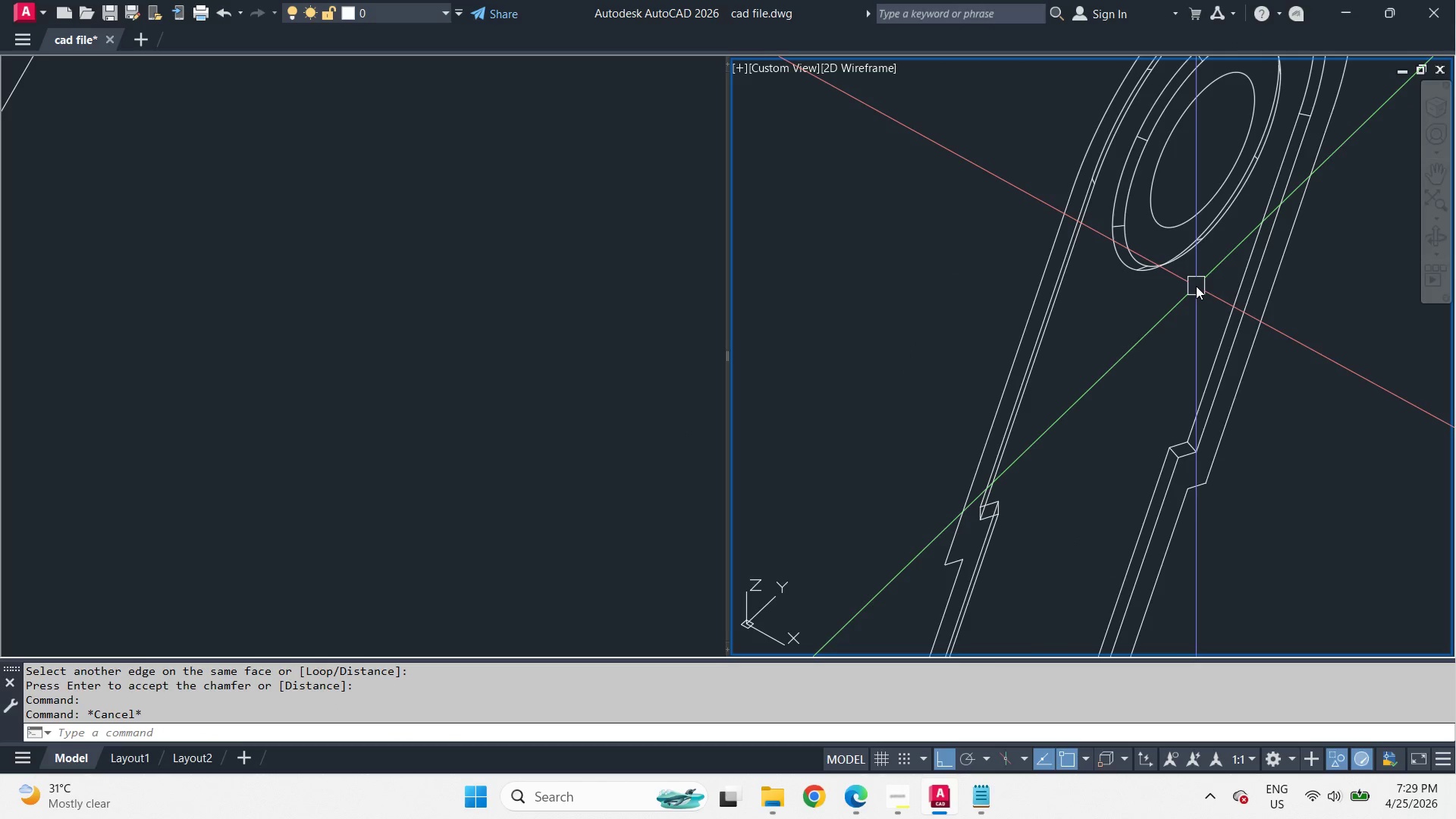 
right_click([1363, 322])
 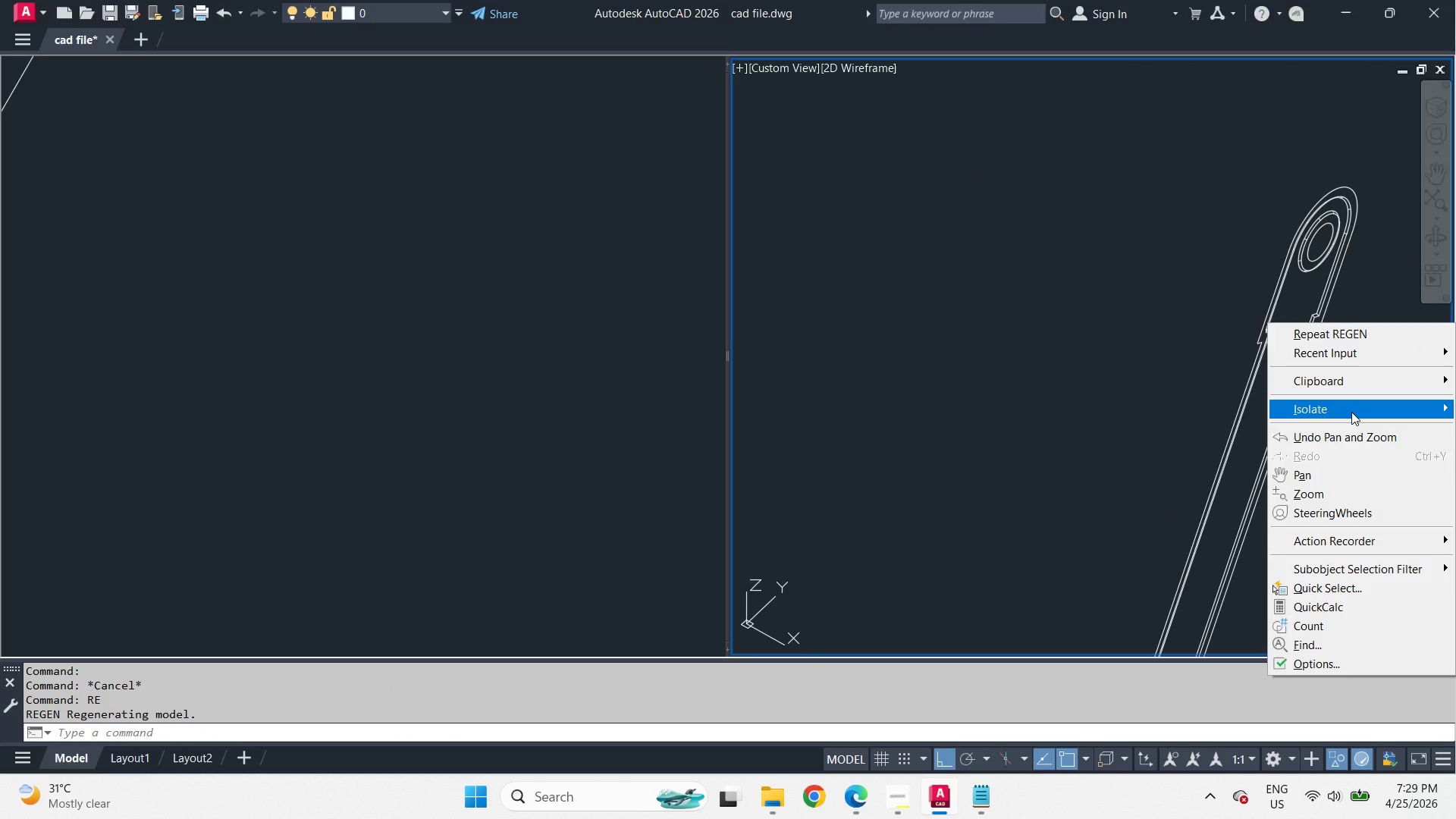 
scroll: coordinate [1361, 272], scroll_direction: down, amount: 3.0
 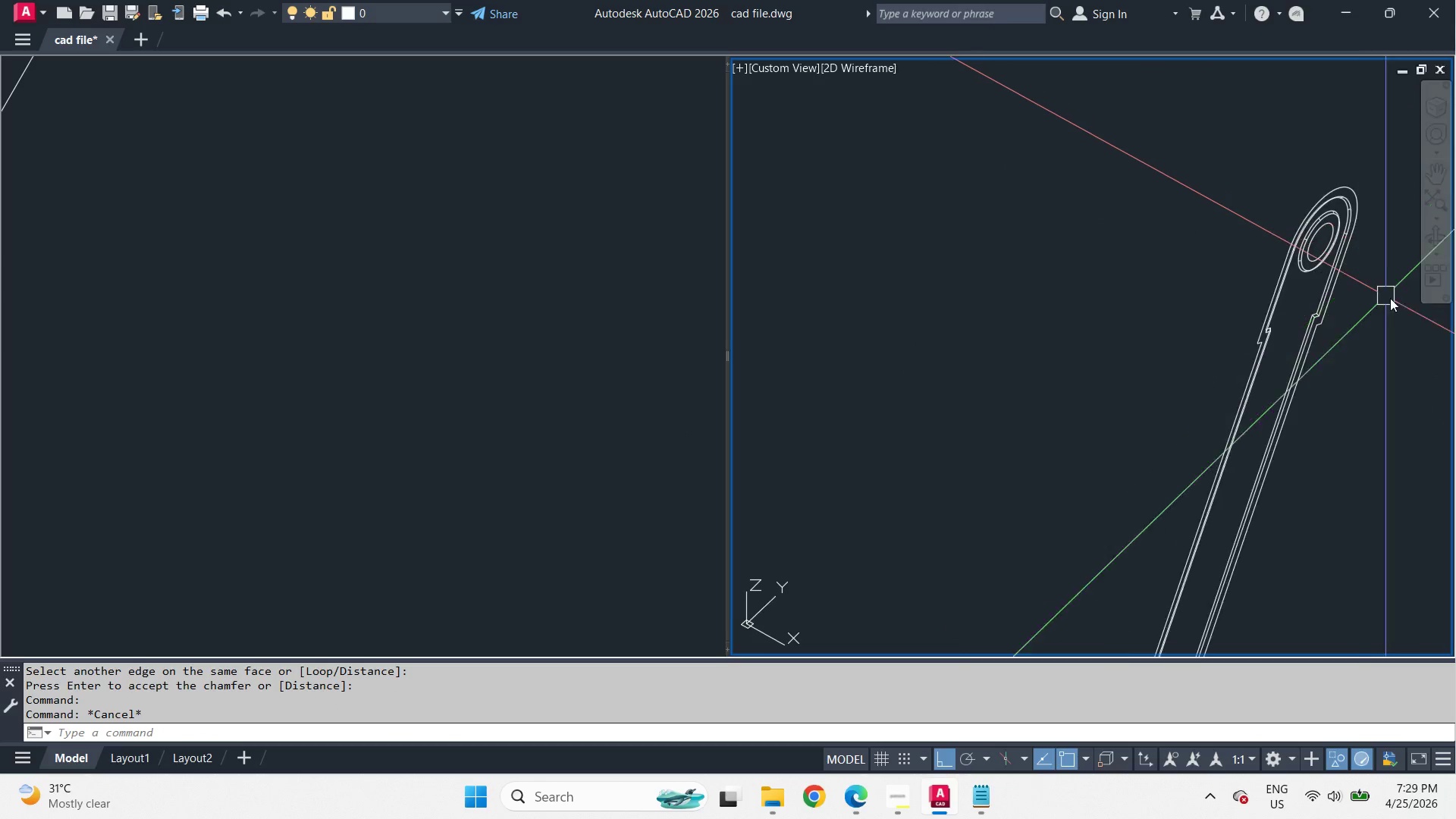 
left_click([1351, 412])
 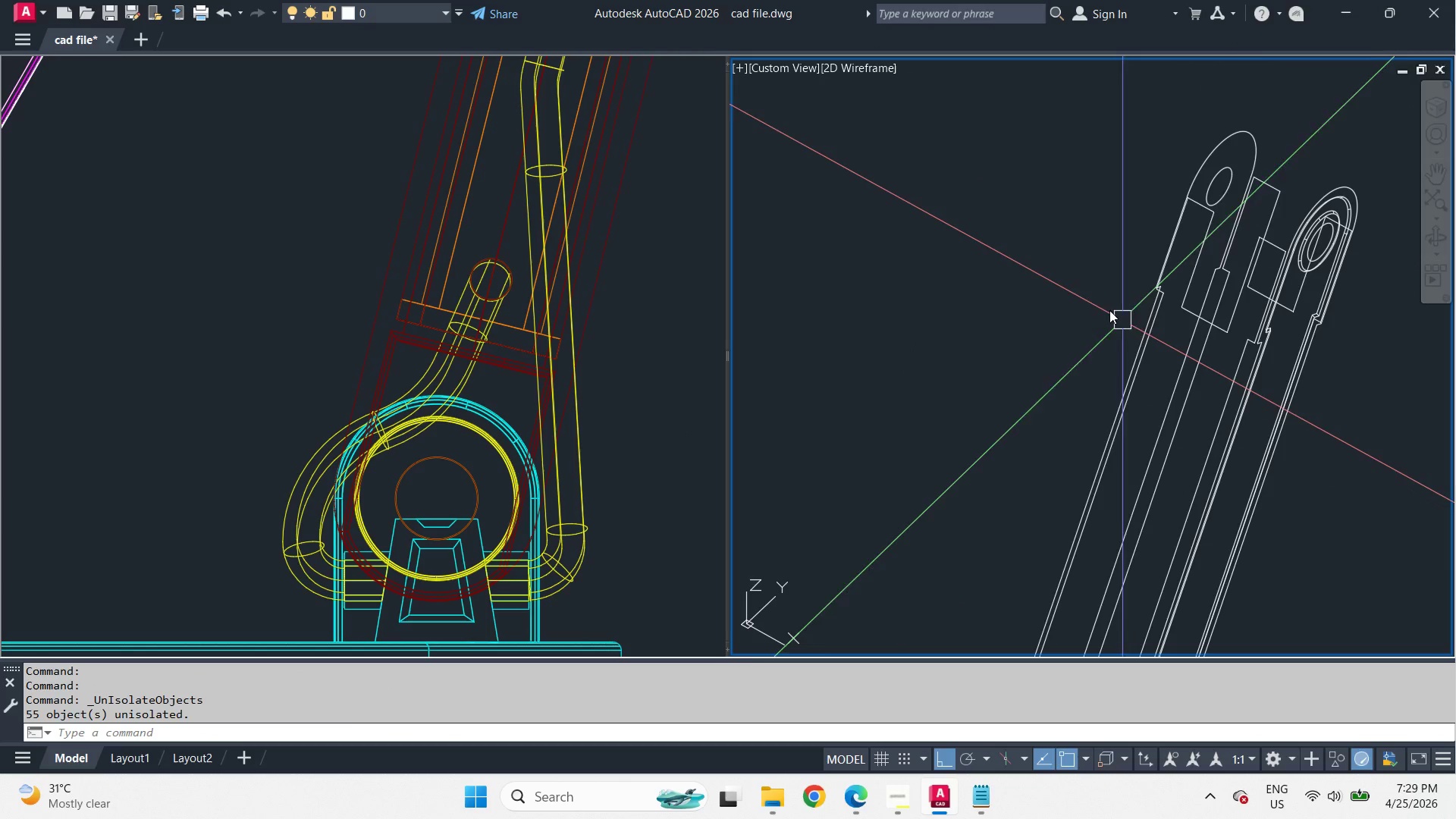 
scroll: coordinate [1100, 304], scroll_direction: down, amount: 1.0
 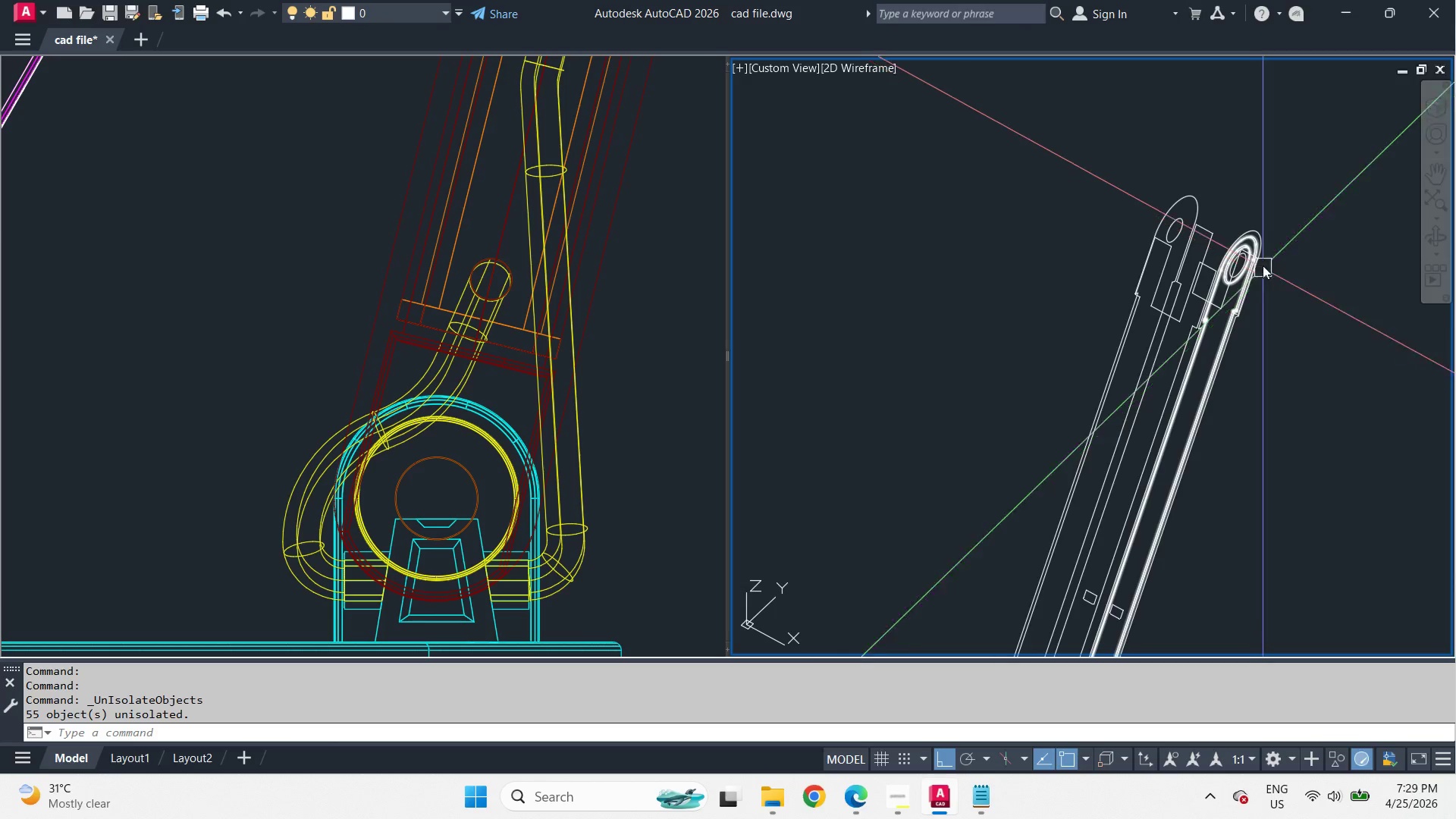 
left_click([1109, 174])
 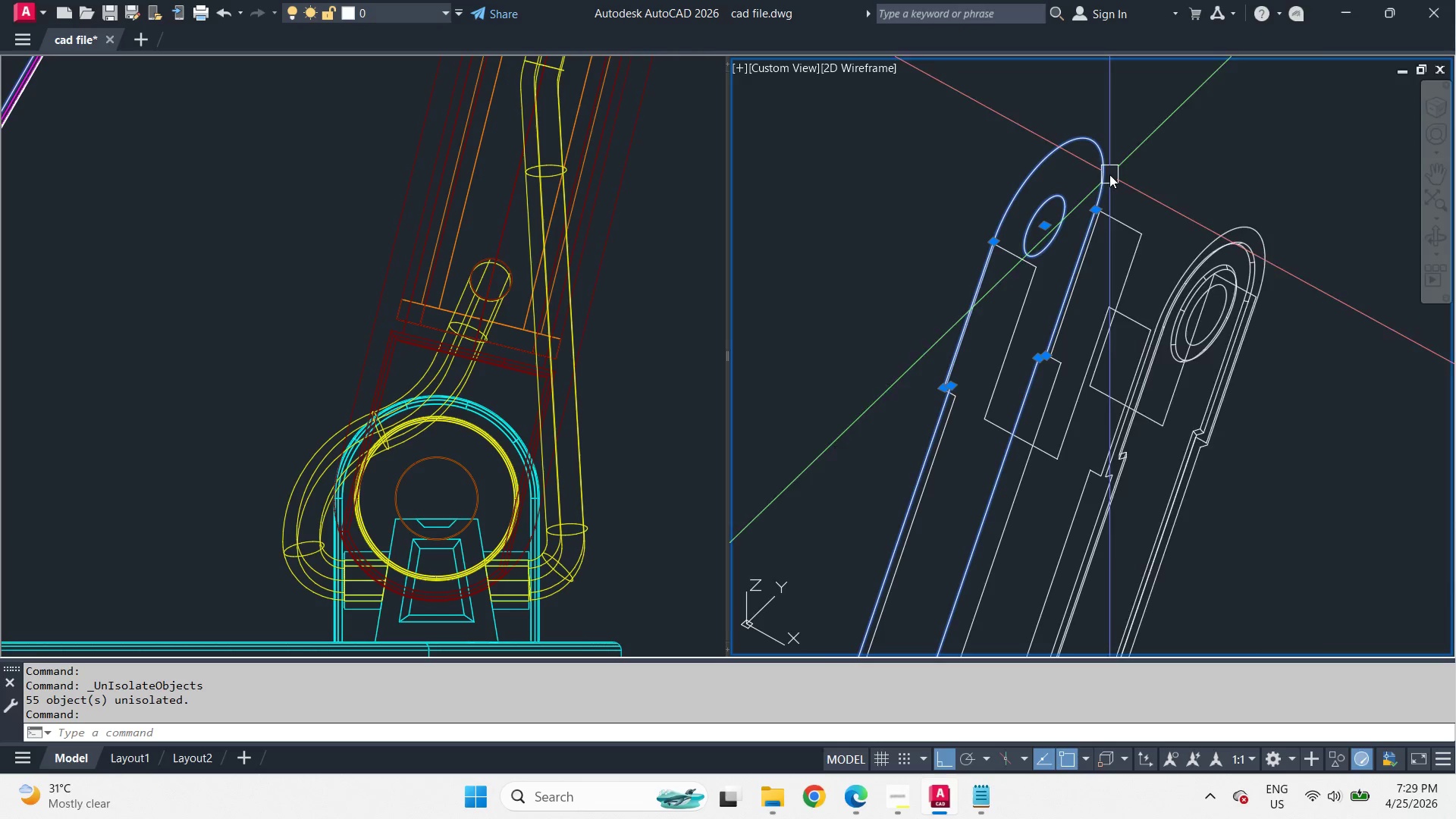 
right_click([1109, 174])
 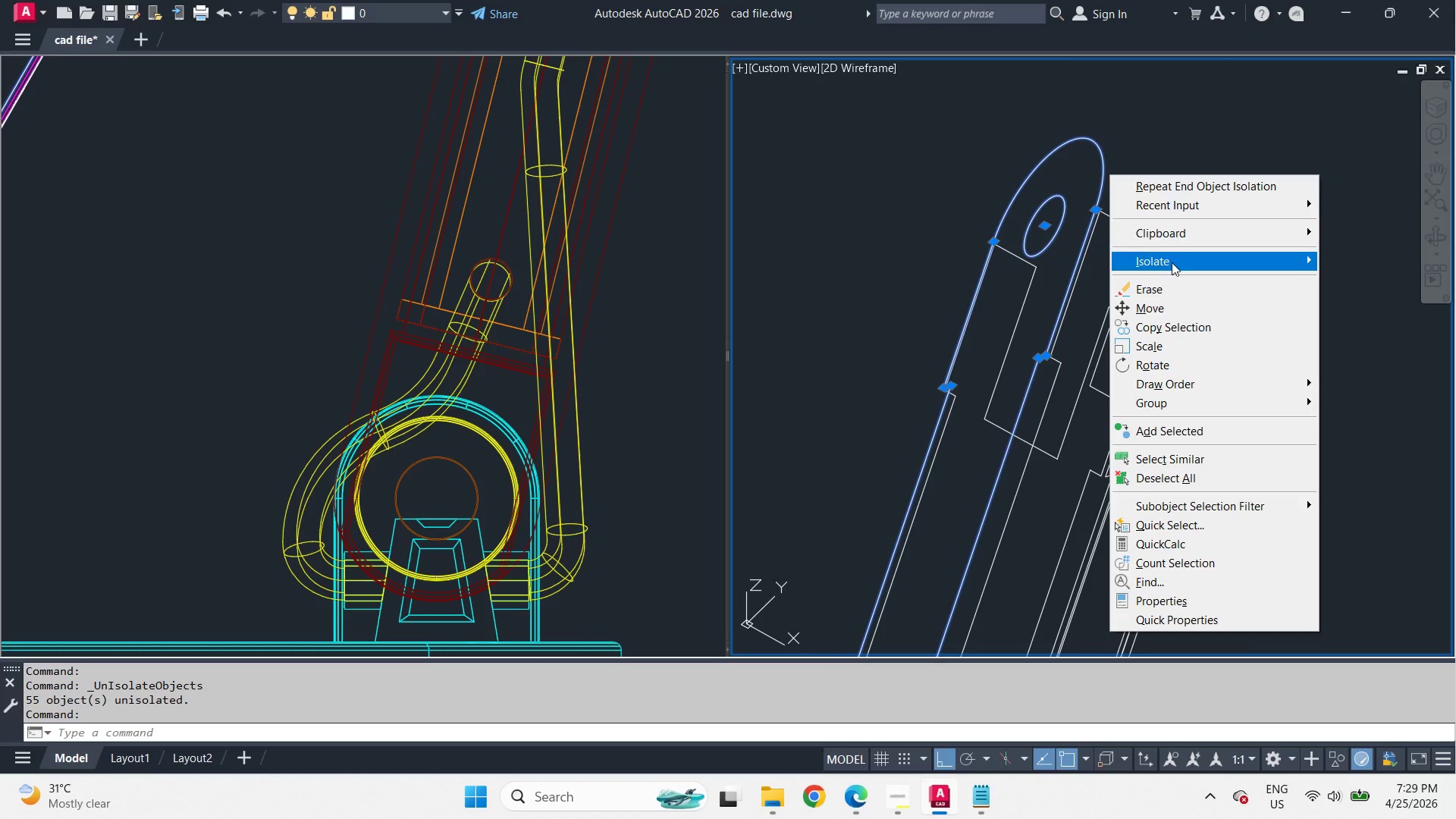 
scroll: coordinate [1257, 232], scroll_direction: up, amount: 2.0
 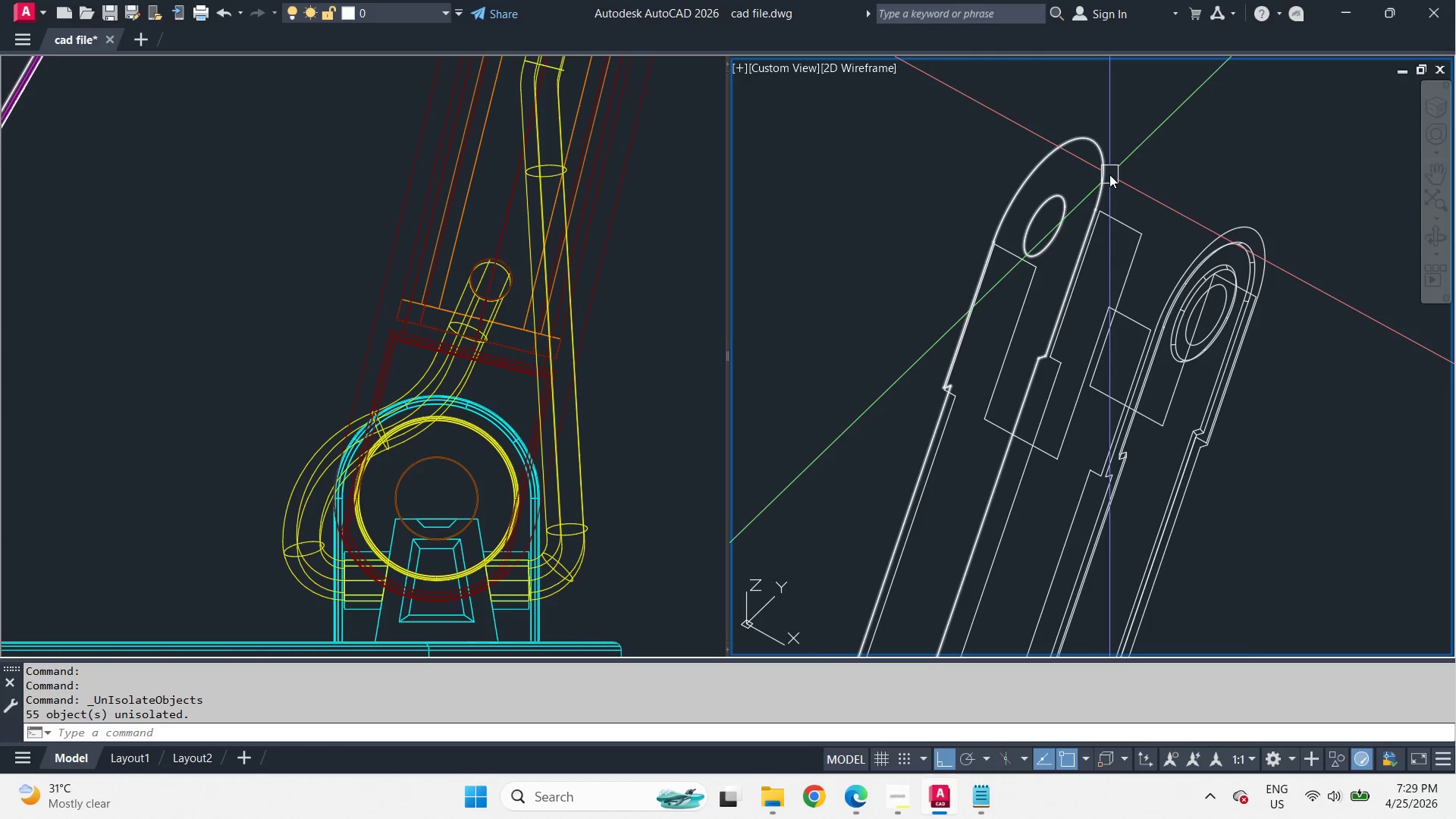 
left_click([1172, 268])
 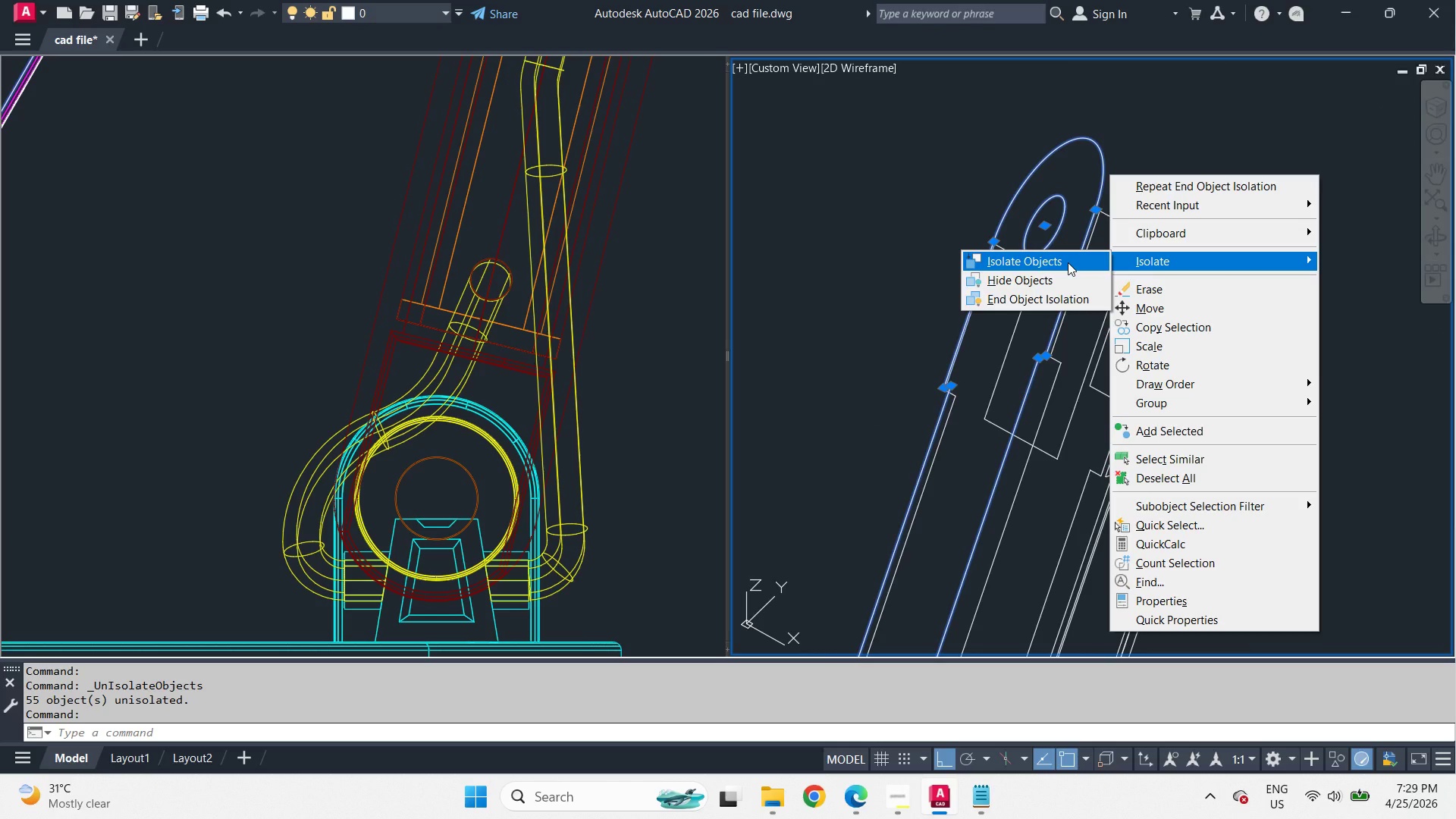 
left_click([1068, 262])
 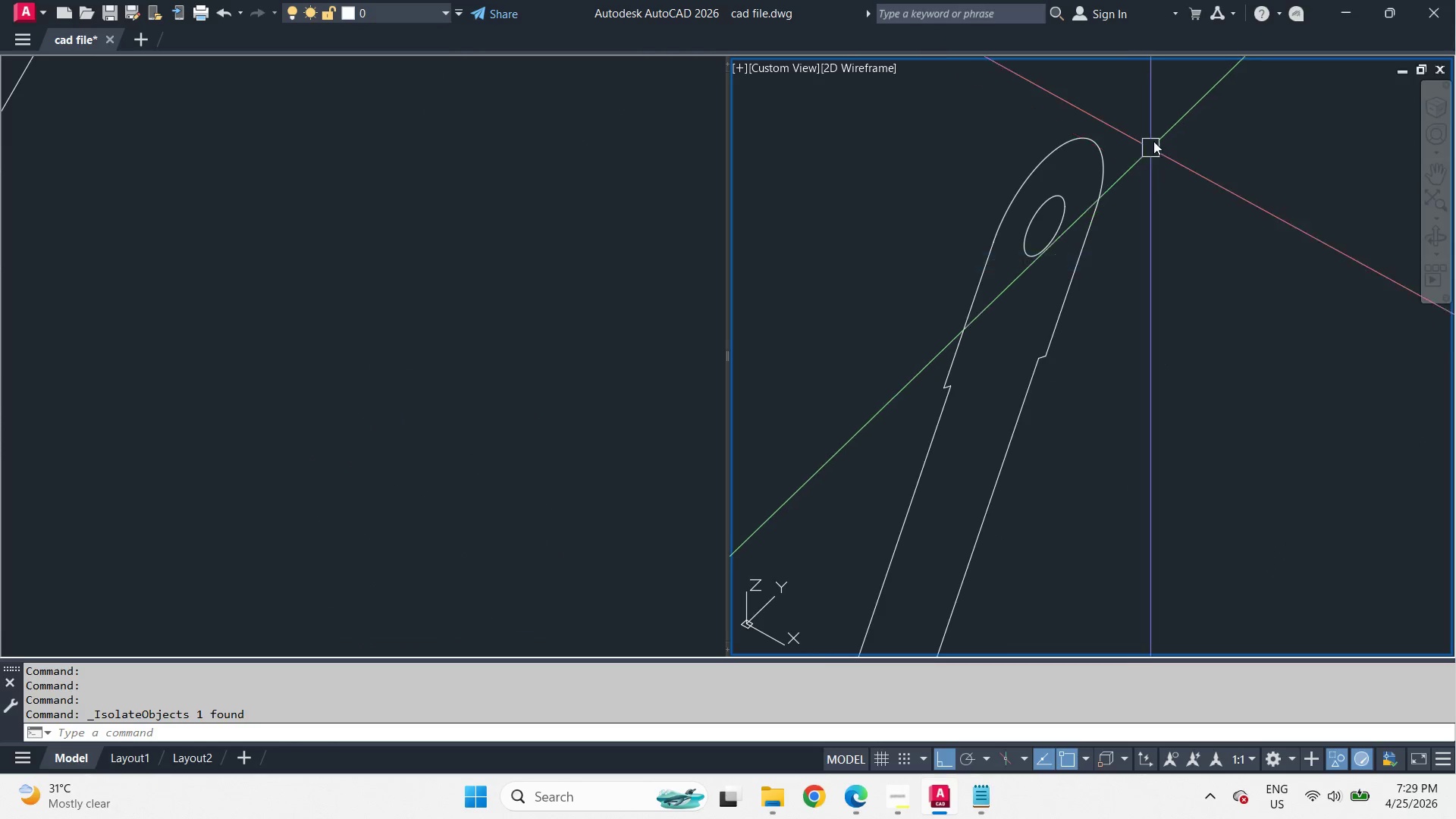 
left_click([1131, 184])
 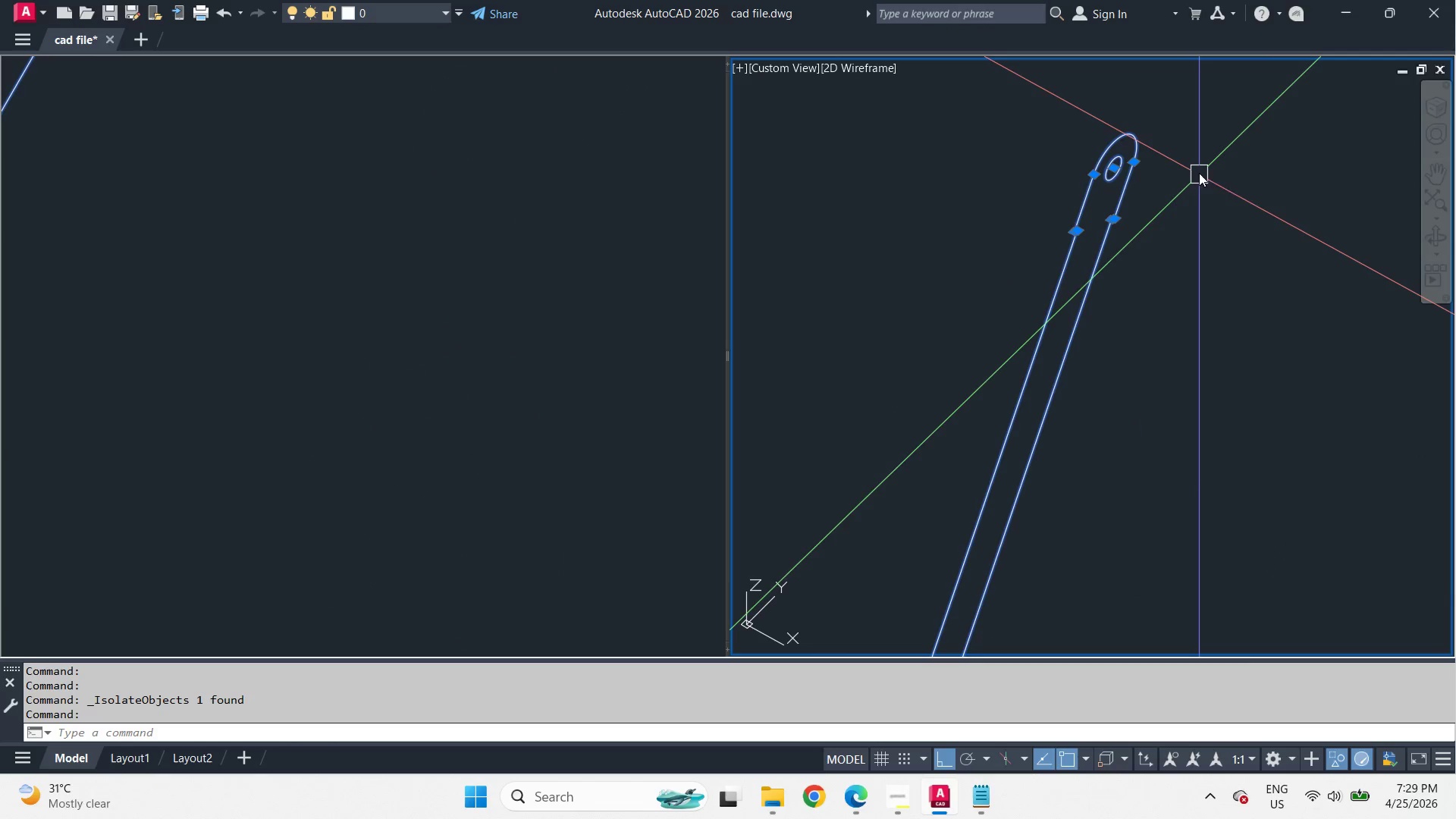 
key(X)
 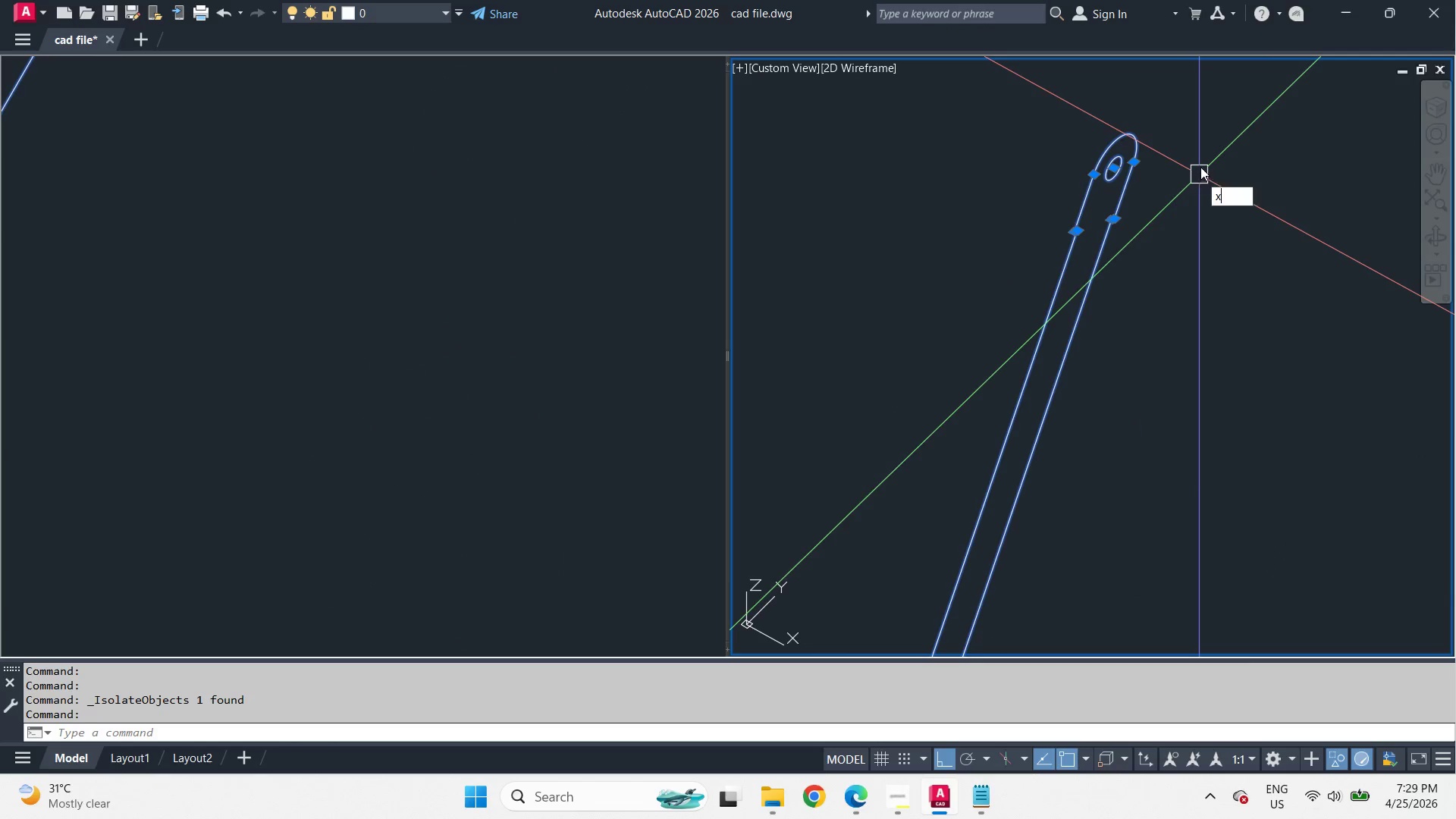 
key(Space)
 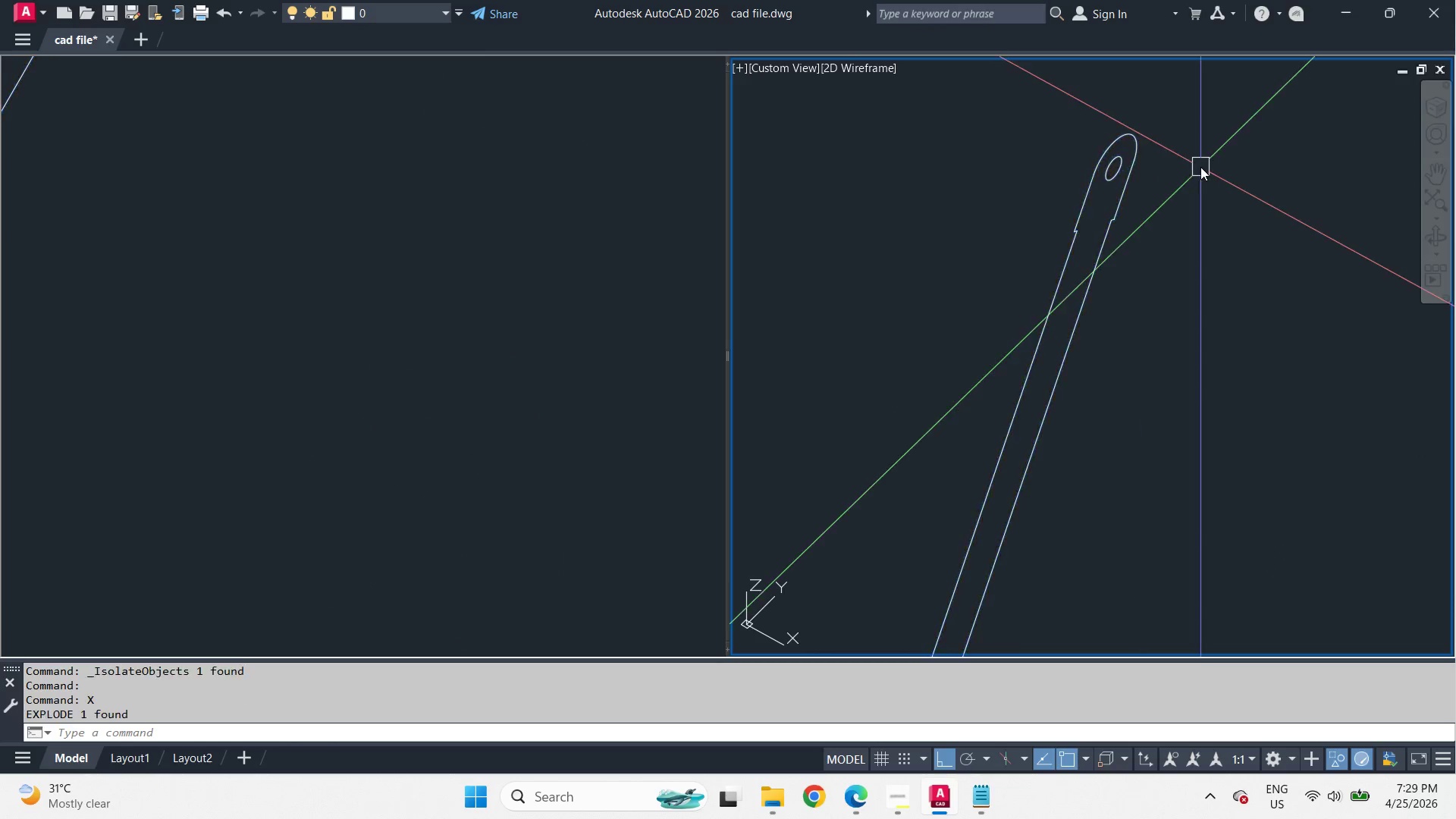 
scroll: coordinate [1159, 131], scroll_direction: down, amount: 2.0
 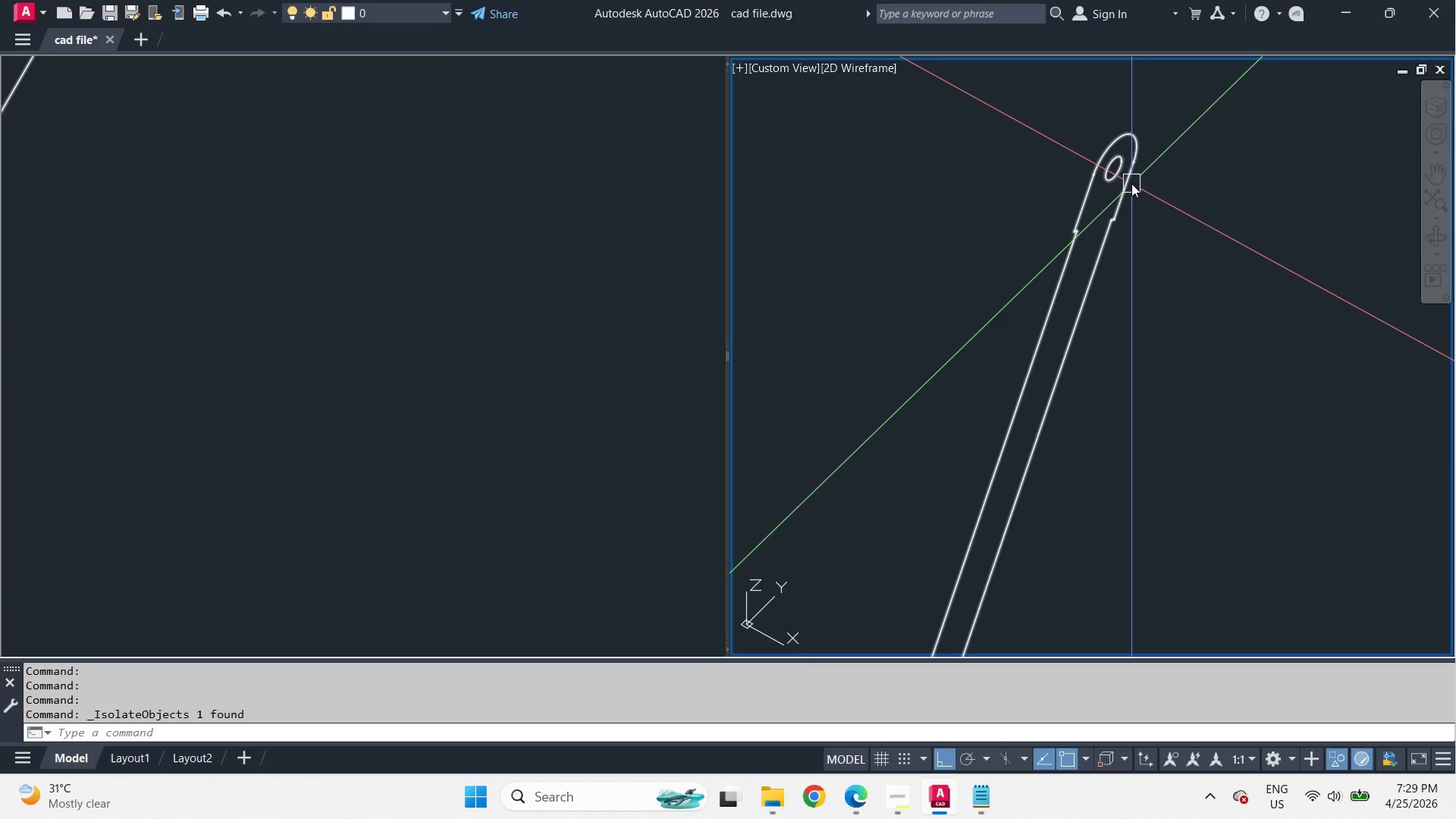 
left_click_drag(start_coordinate=[1238, 345], to_coordinate=[1213, 281])
 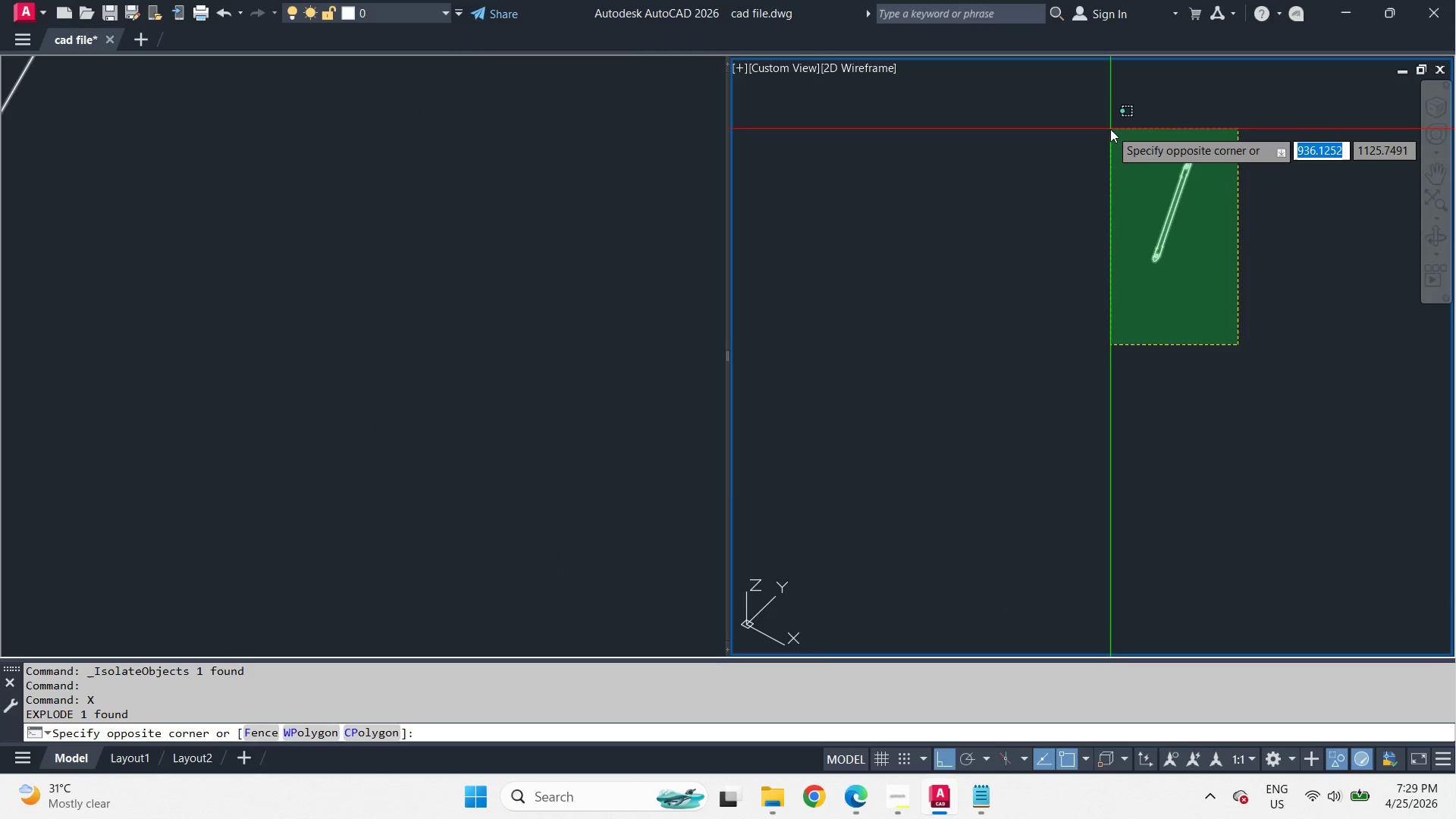 
double_click([1109, 129])
 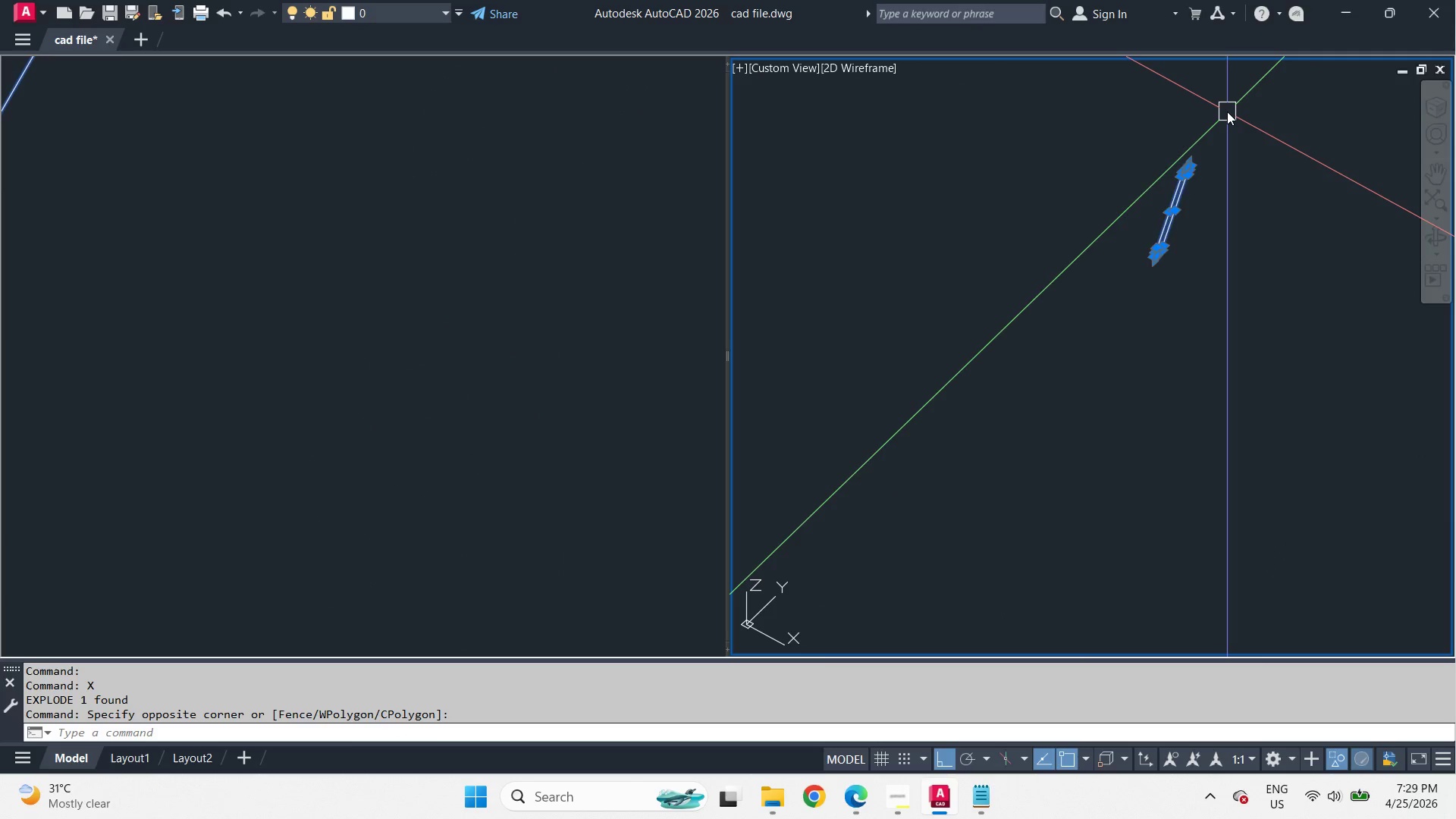 
scroll: coordinate [1200, 167], scroll_direction: down, amount: 4.0
 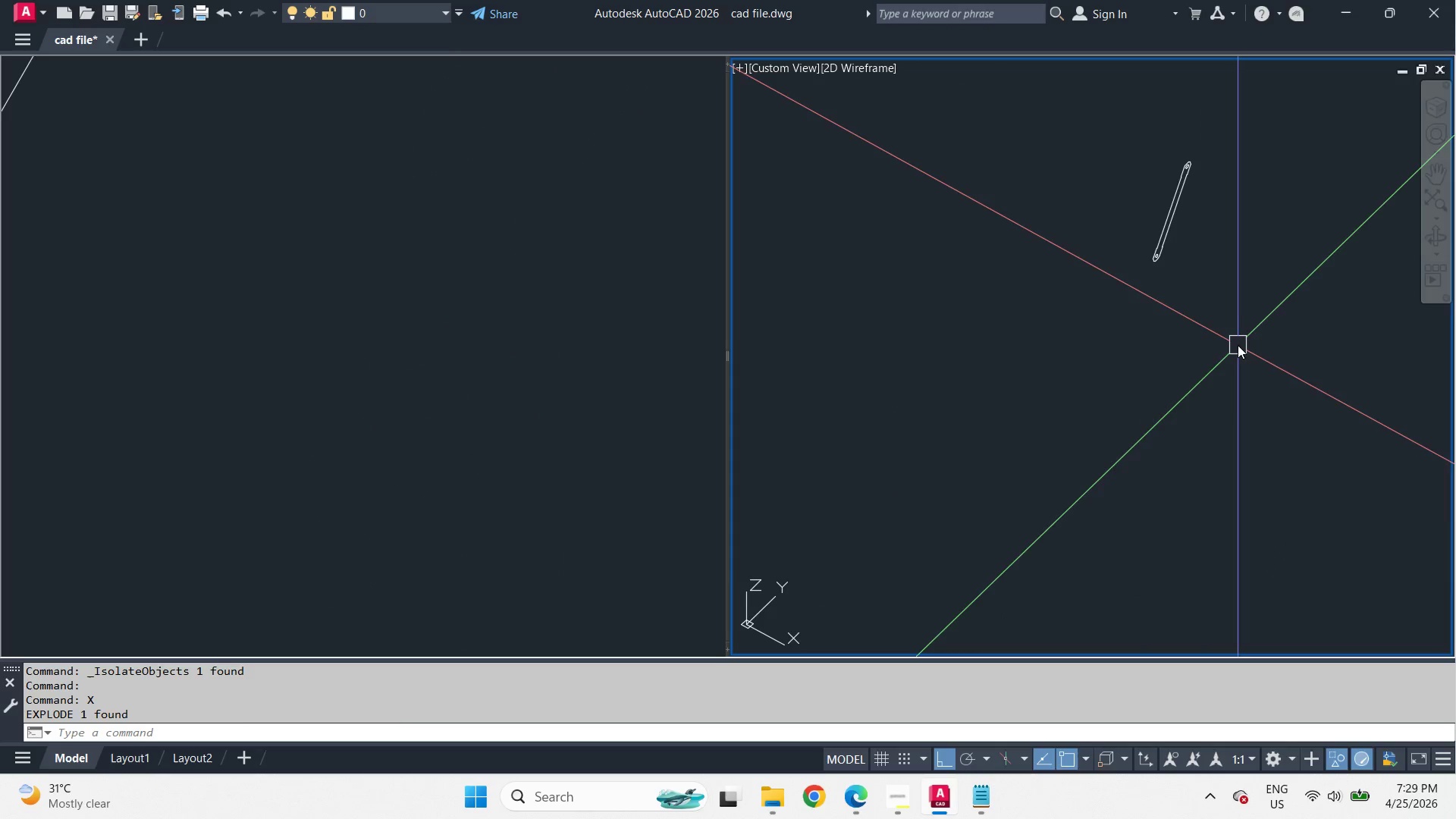 
key(J)
 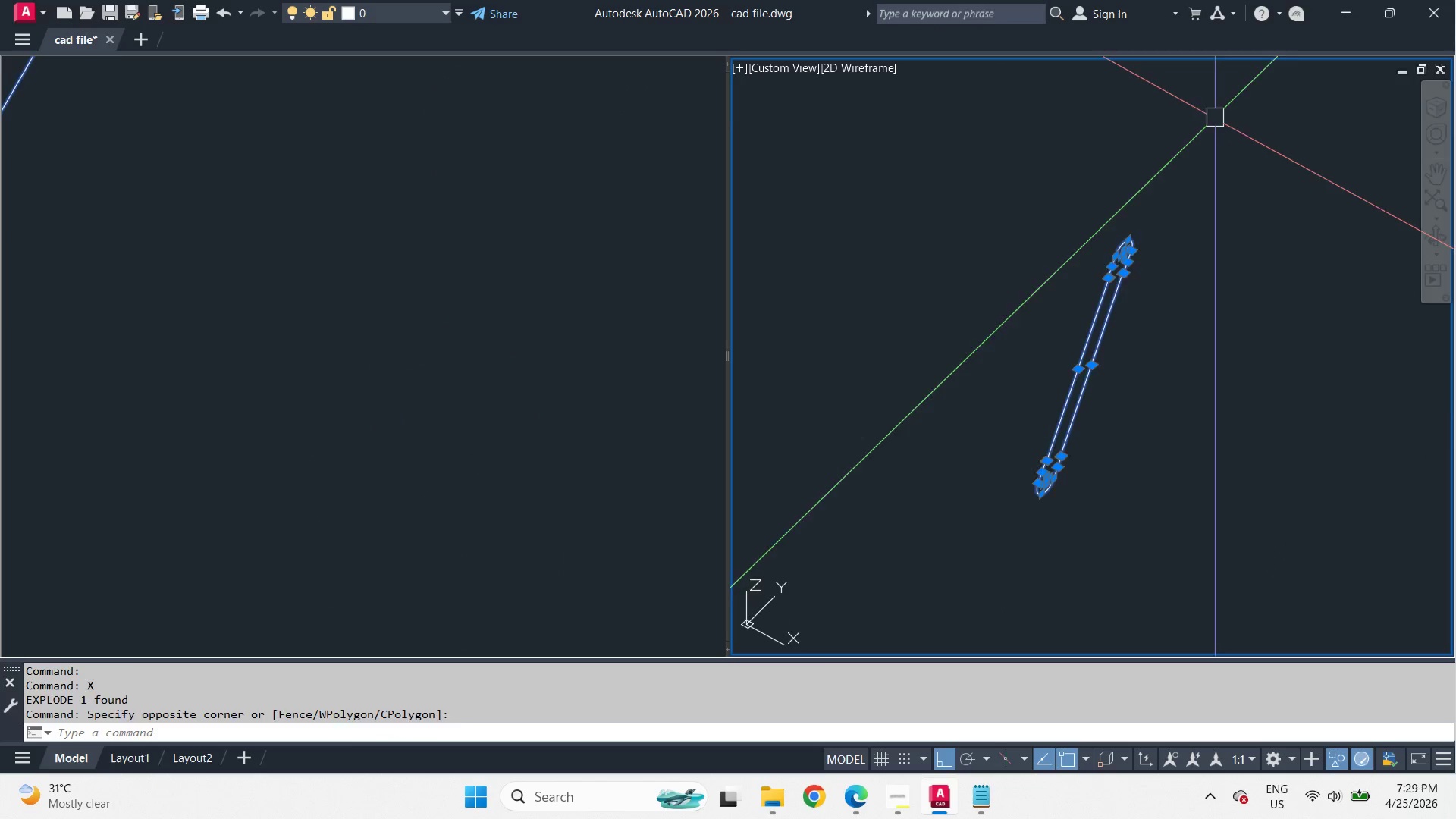 
key(Space)
 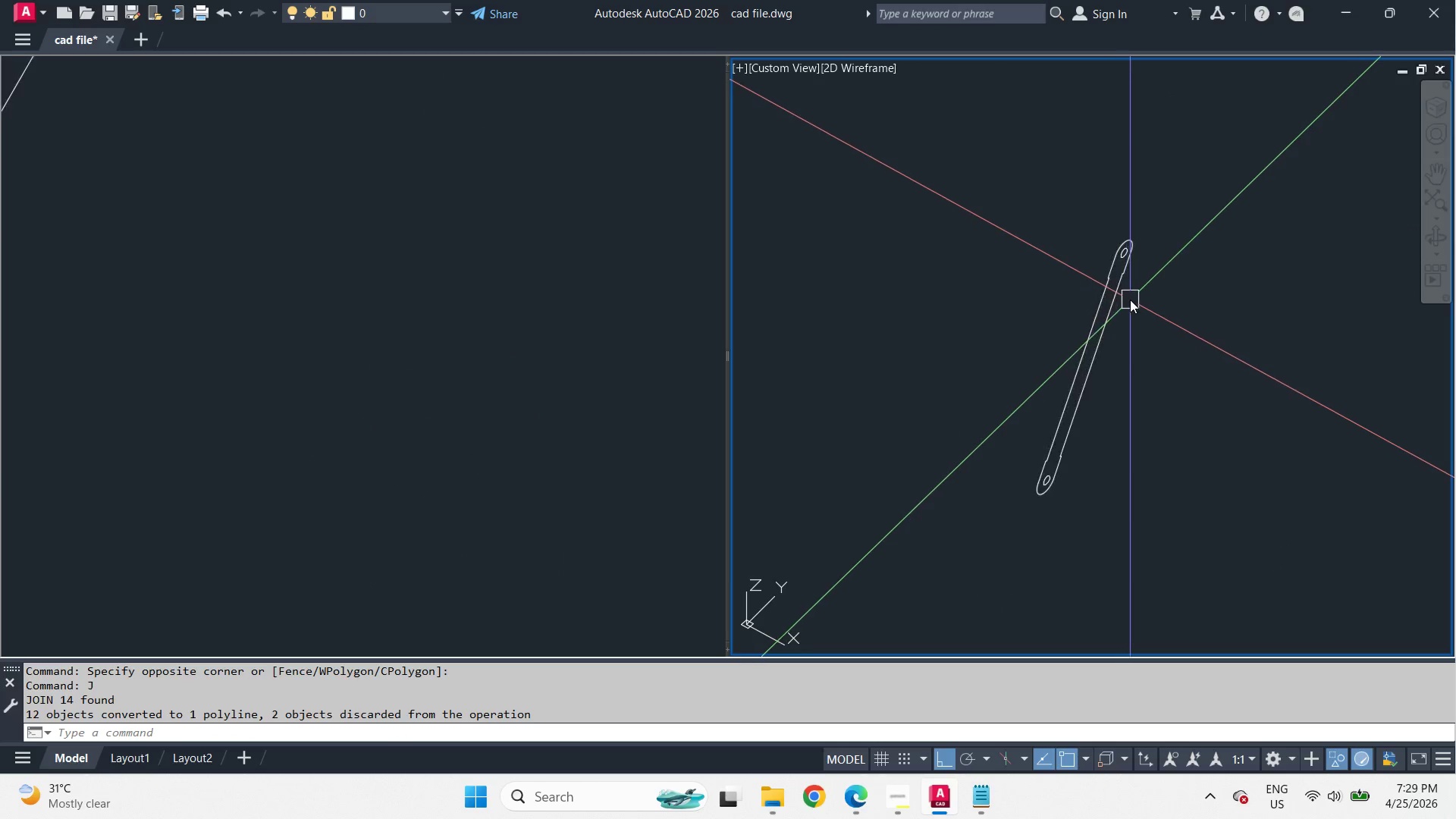 
key(E)
 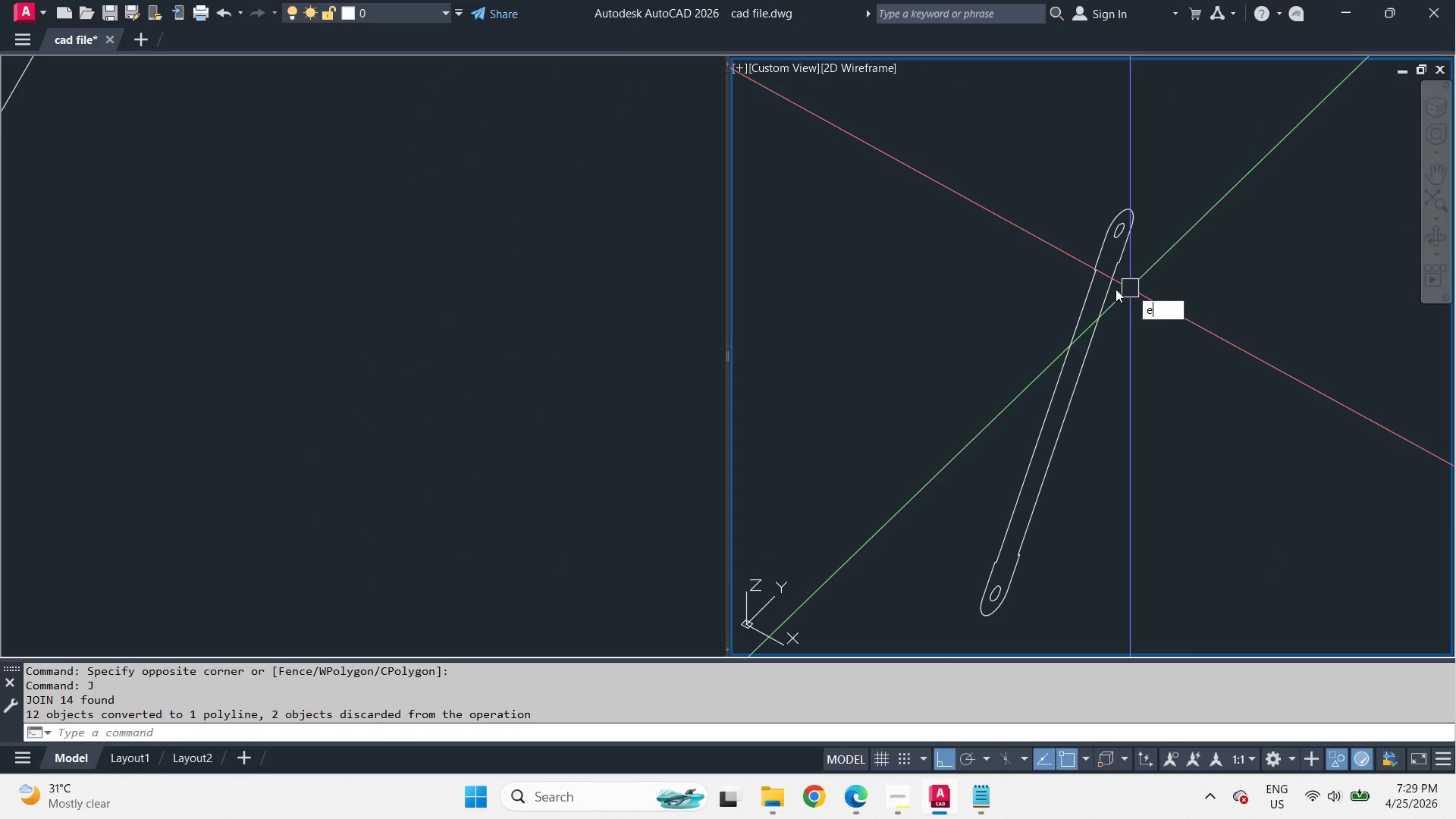 
scroll: coordinate [1227, 111], scroll_direction: up, amount: 2.0
 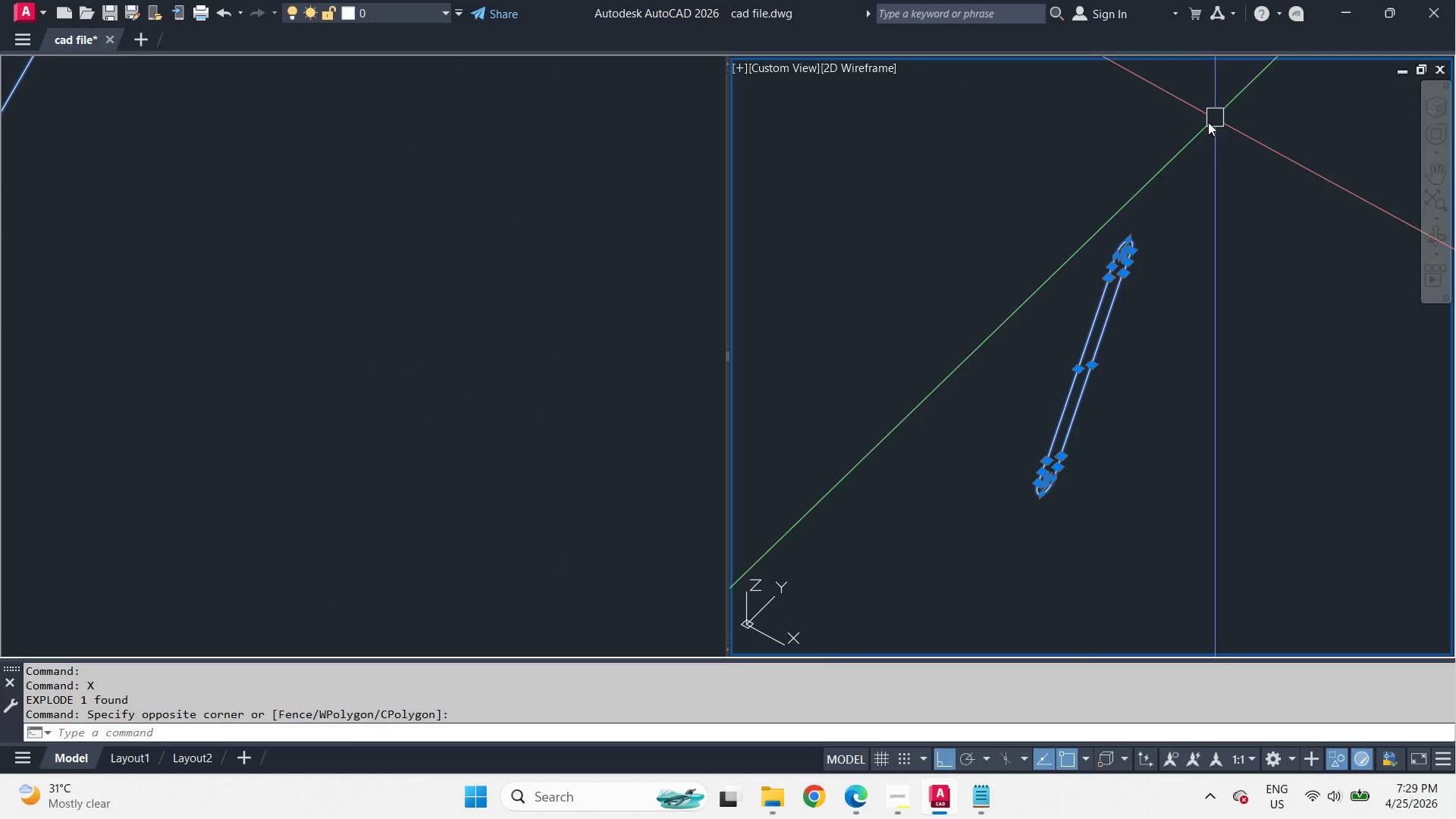 
type(xt )
key(Escape)
 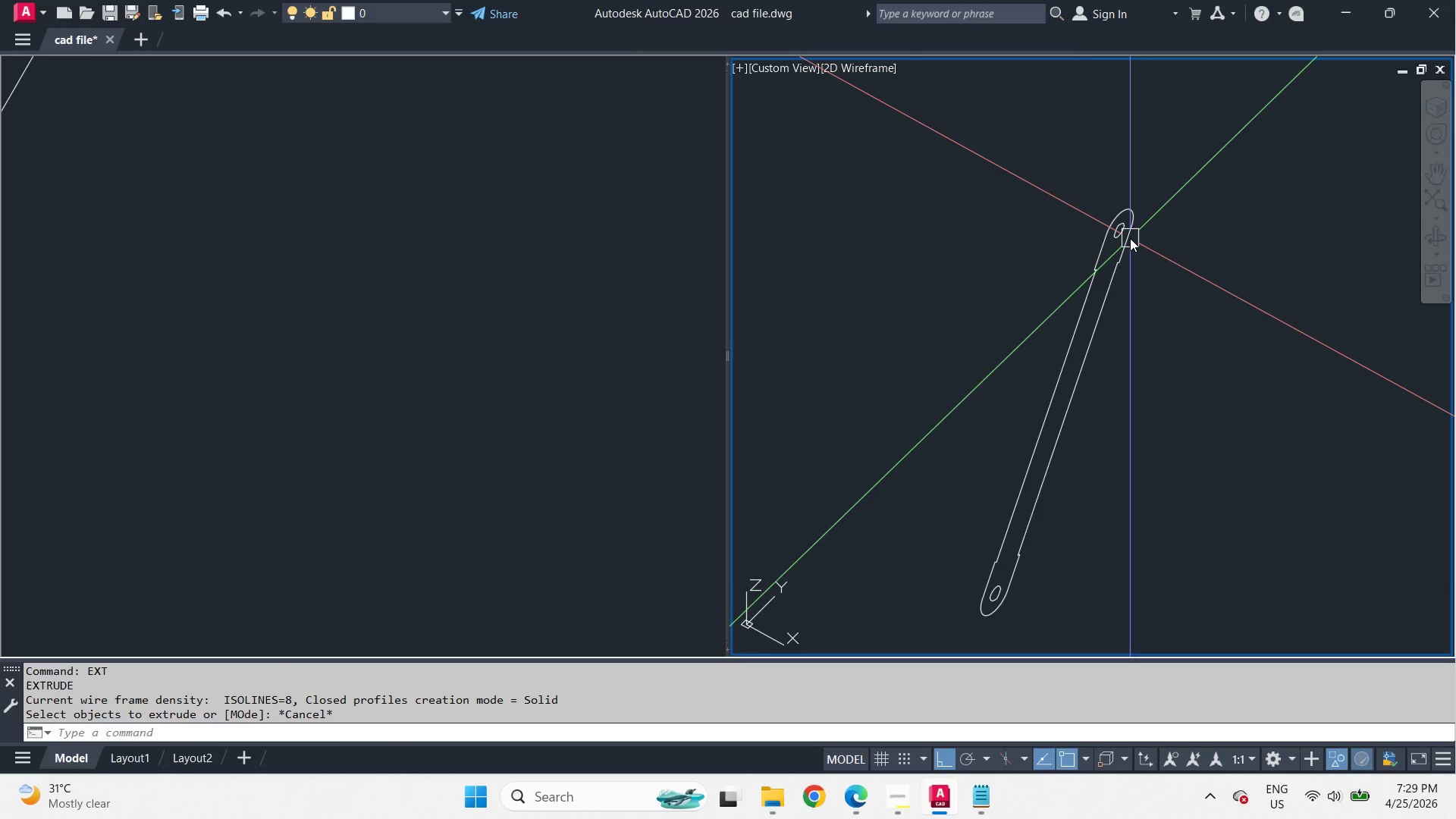 
scroll: coordinate [1131, 290], scroll_direction: up, amount: 1.0
 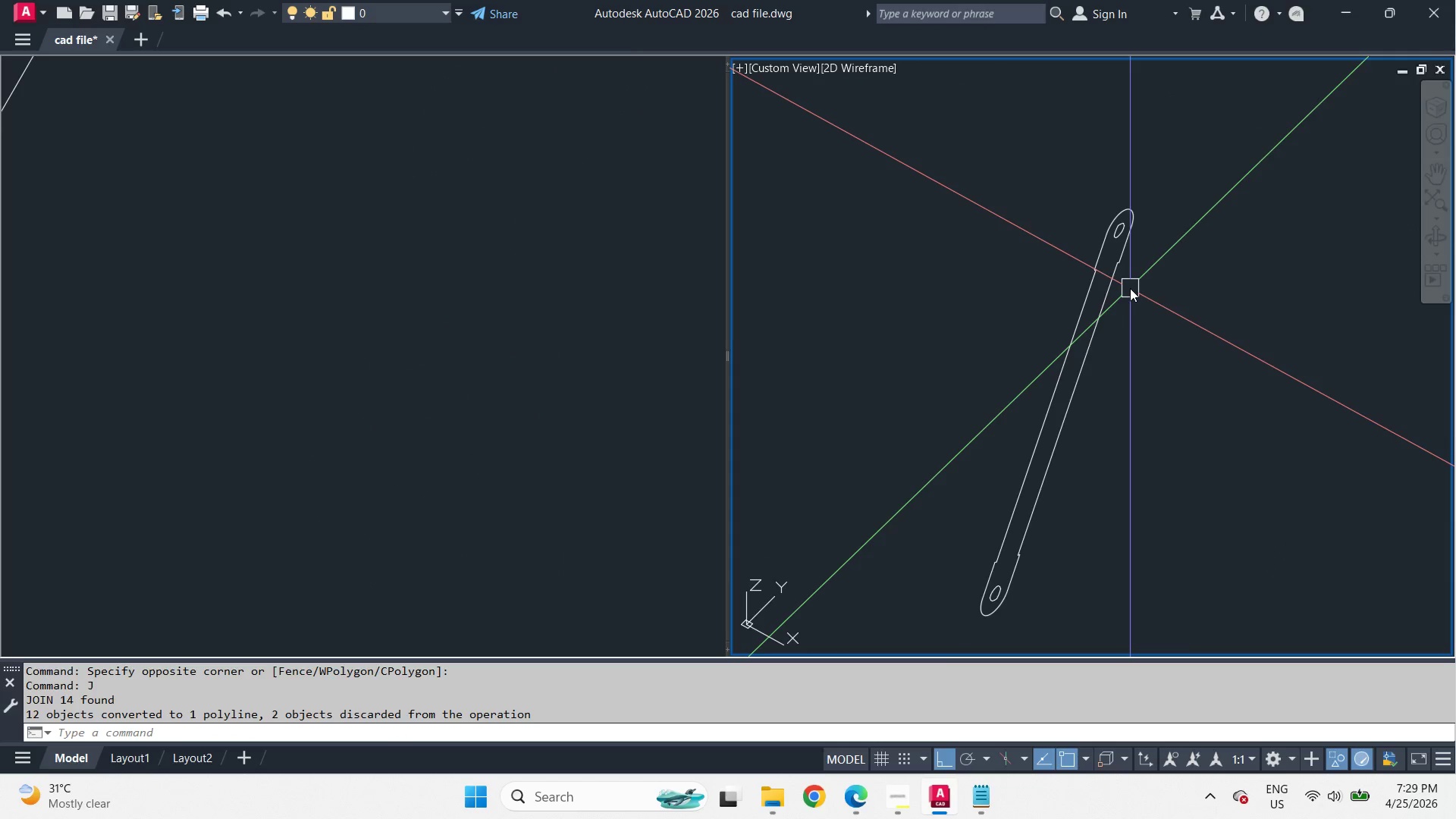 
key(O)
 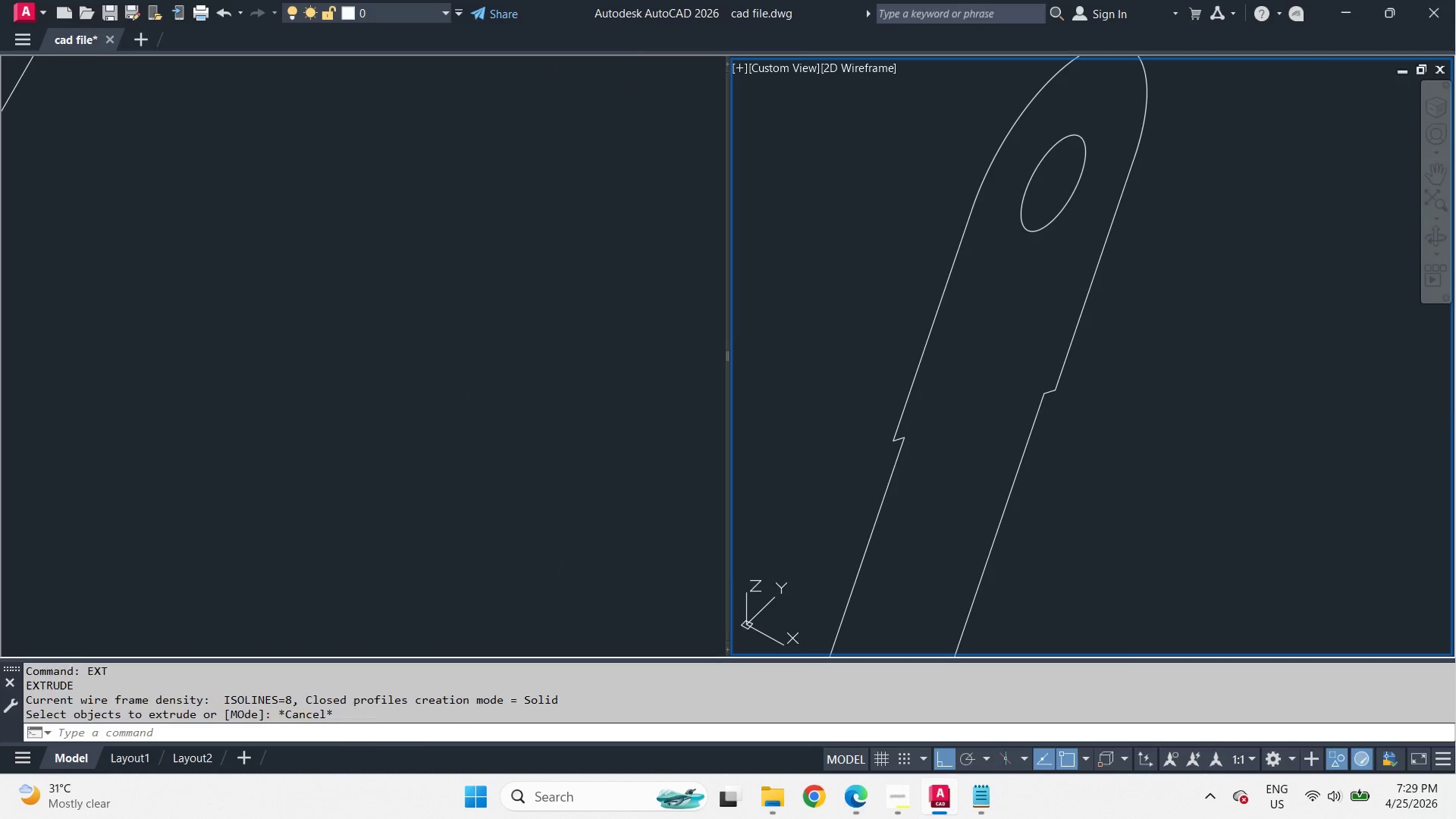 
key(Space)
 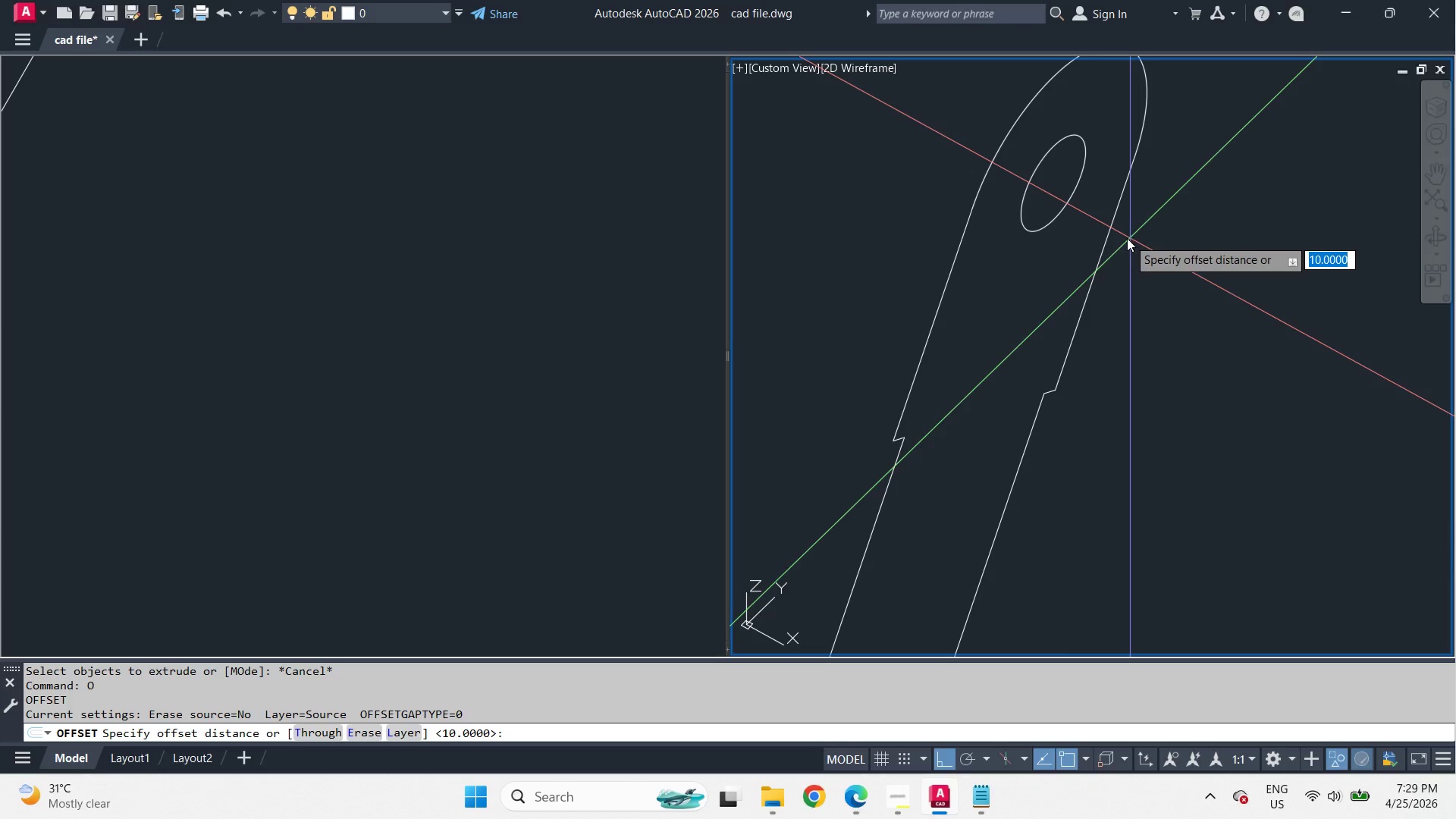 
key(Space)
 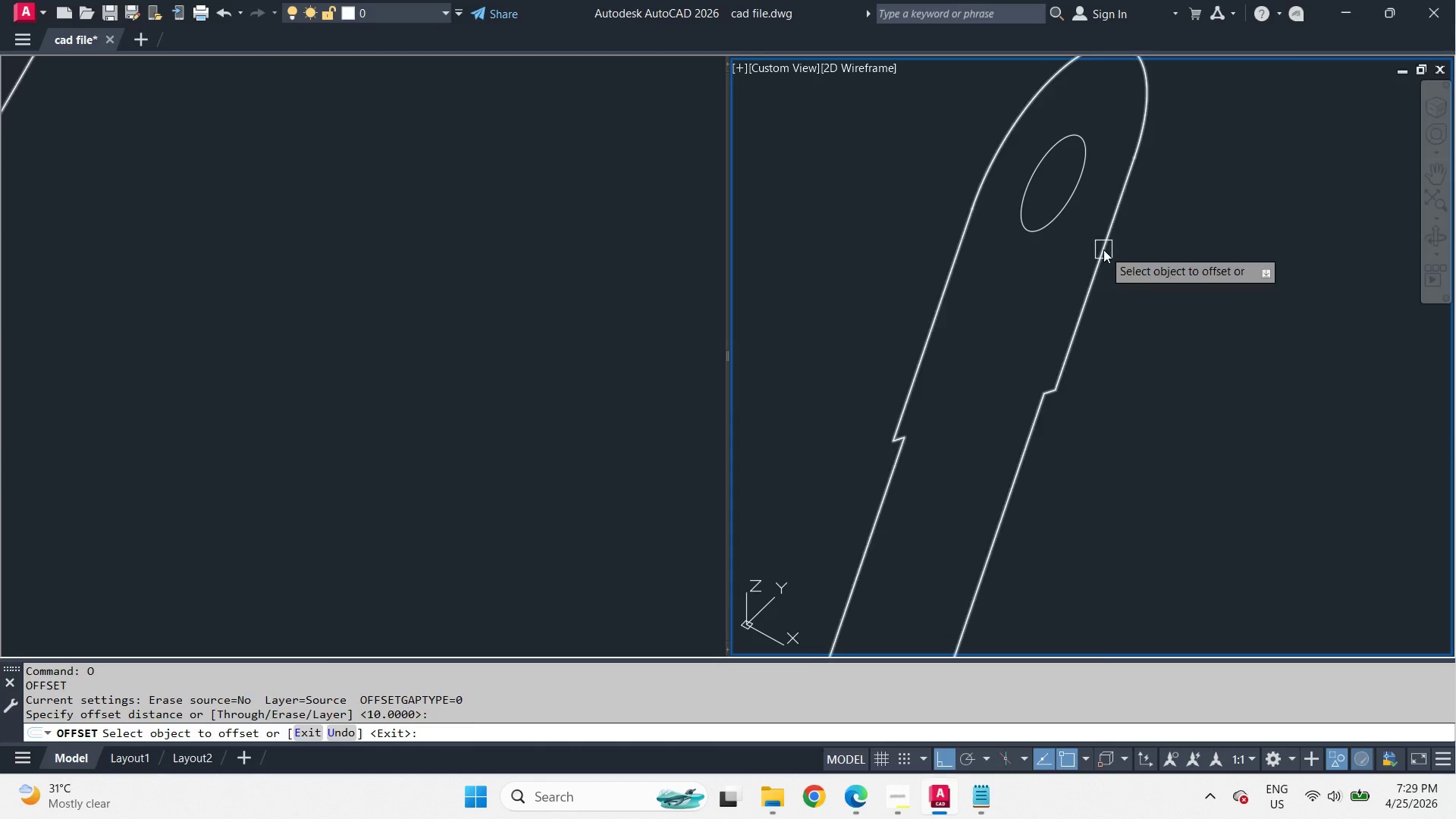 
left_click_drag(start_coordinate=[1103, 249], to_coordinate=[1098, 251])
 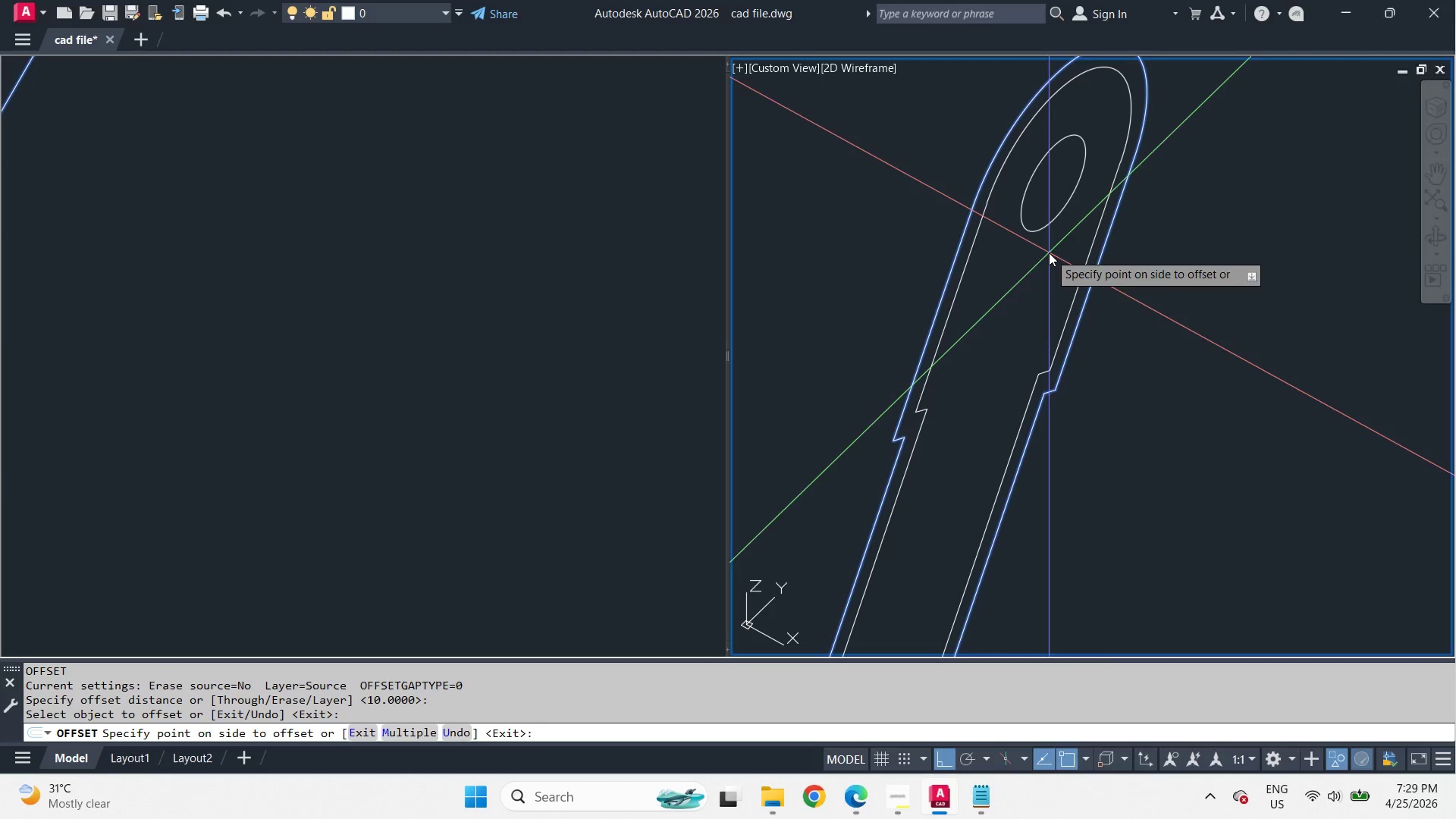 
scroll: coordinate [1130, 238], scroll_direction: up, amount: 4.0
 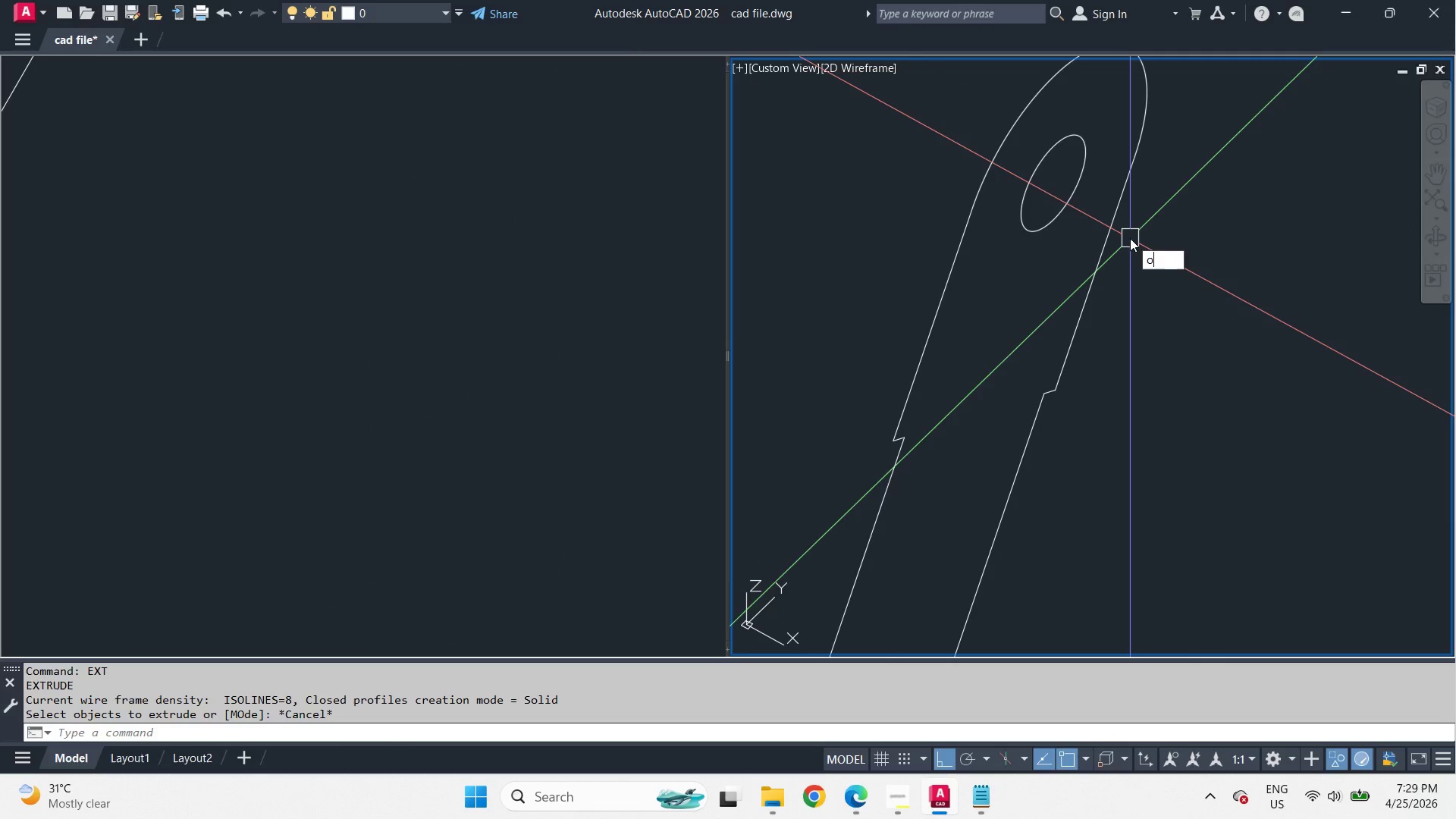 
double_click([1049, 253])
 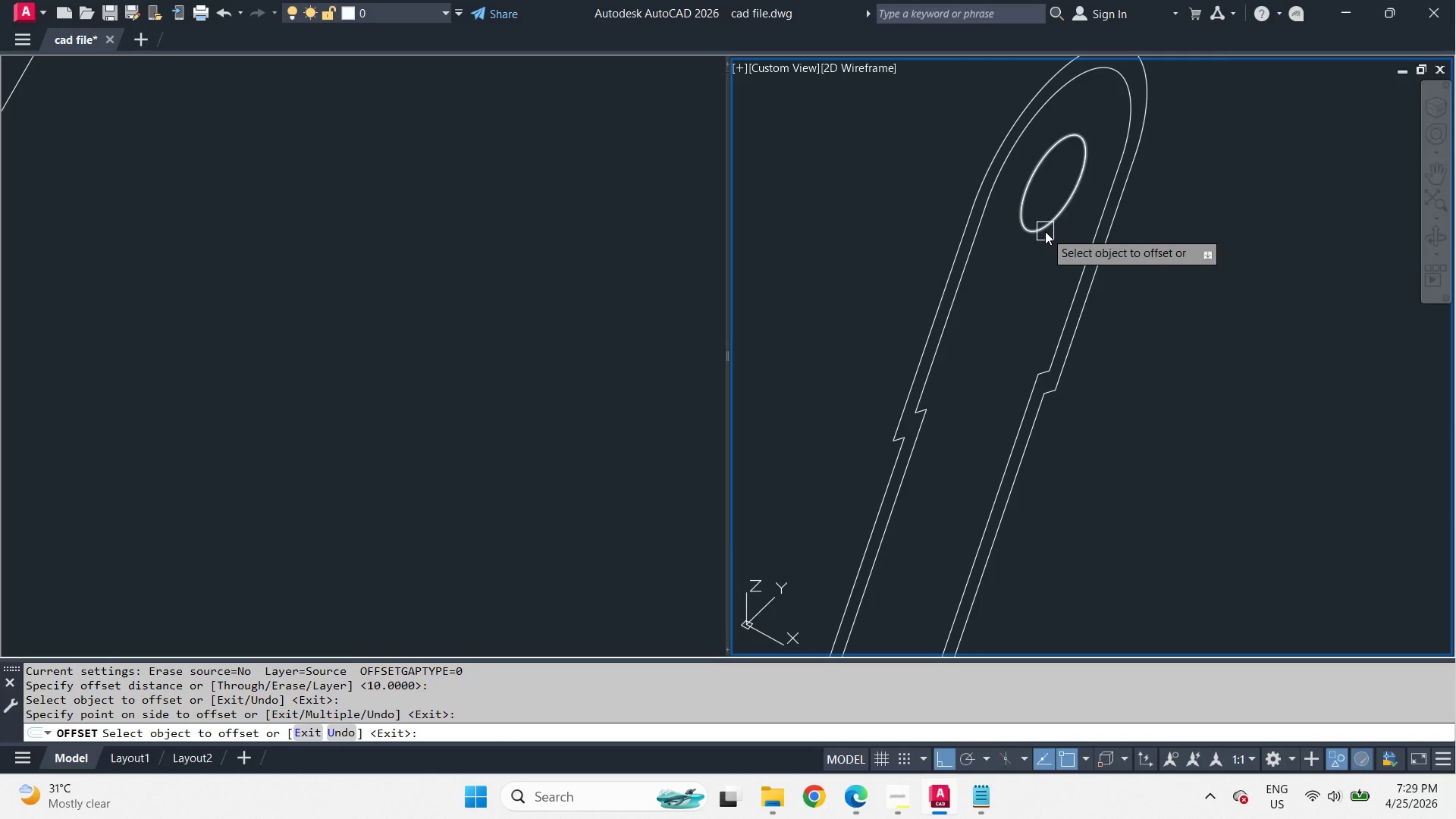 
left_click_drag(start_coordinate=[1045, 231], to_coordinate=[1043, 258])
 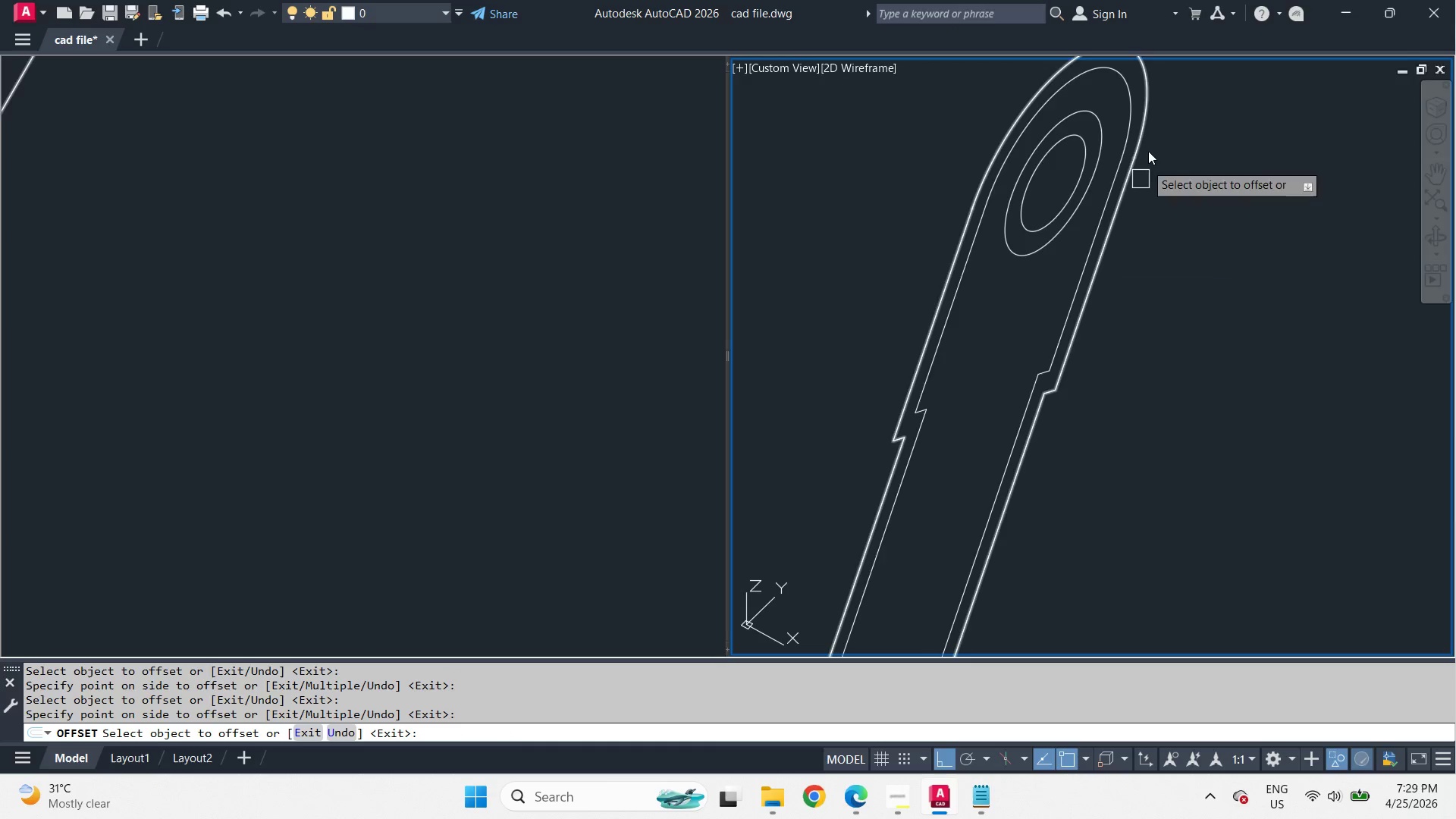 
double_click([988, 389])
 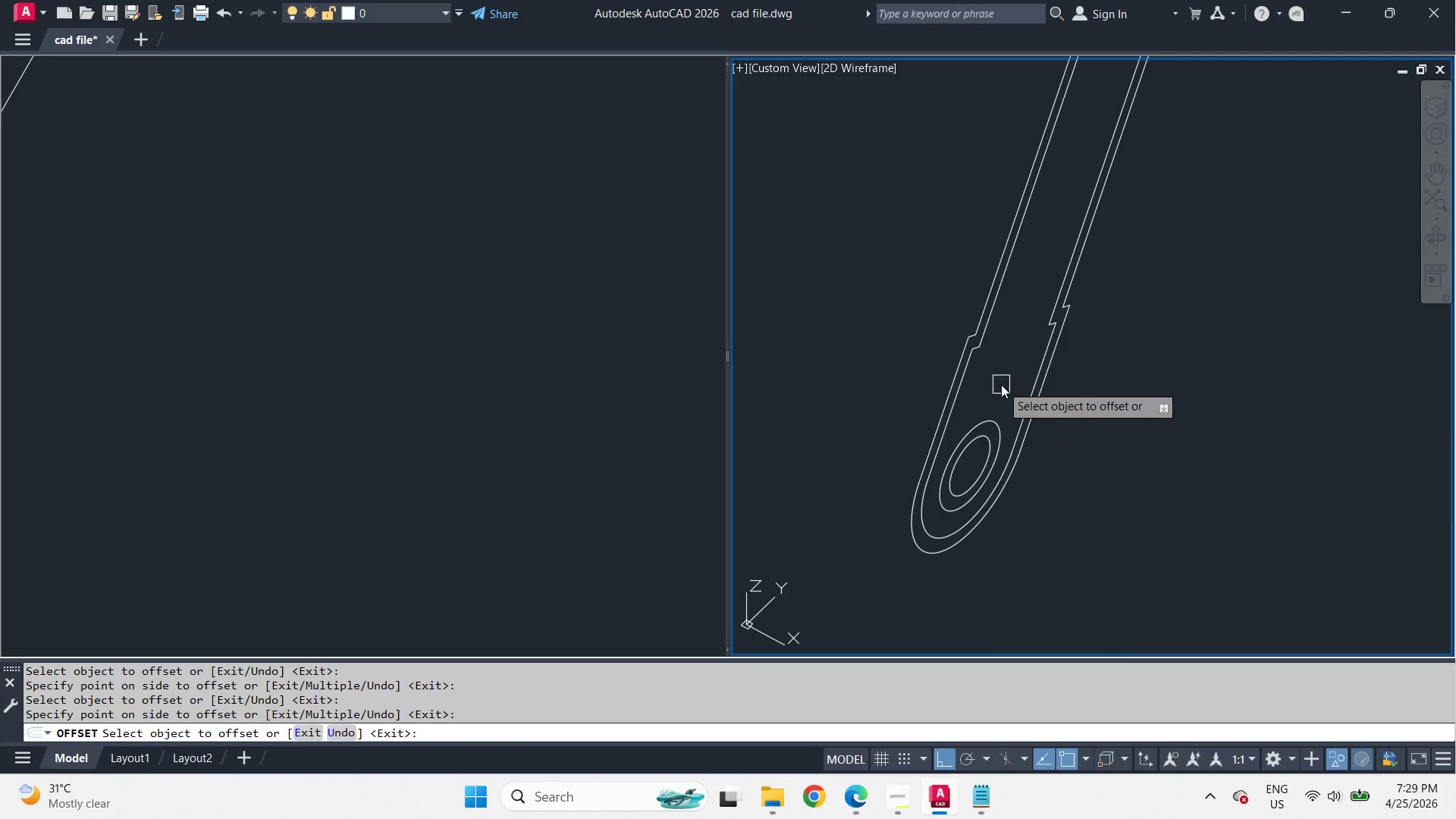 
scroll: coordinate [1156, 94], scroll_direction: down, amount: 4.0
 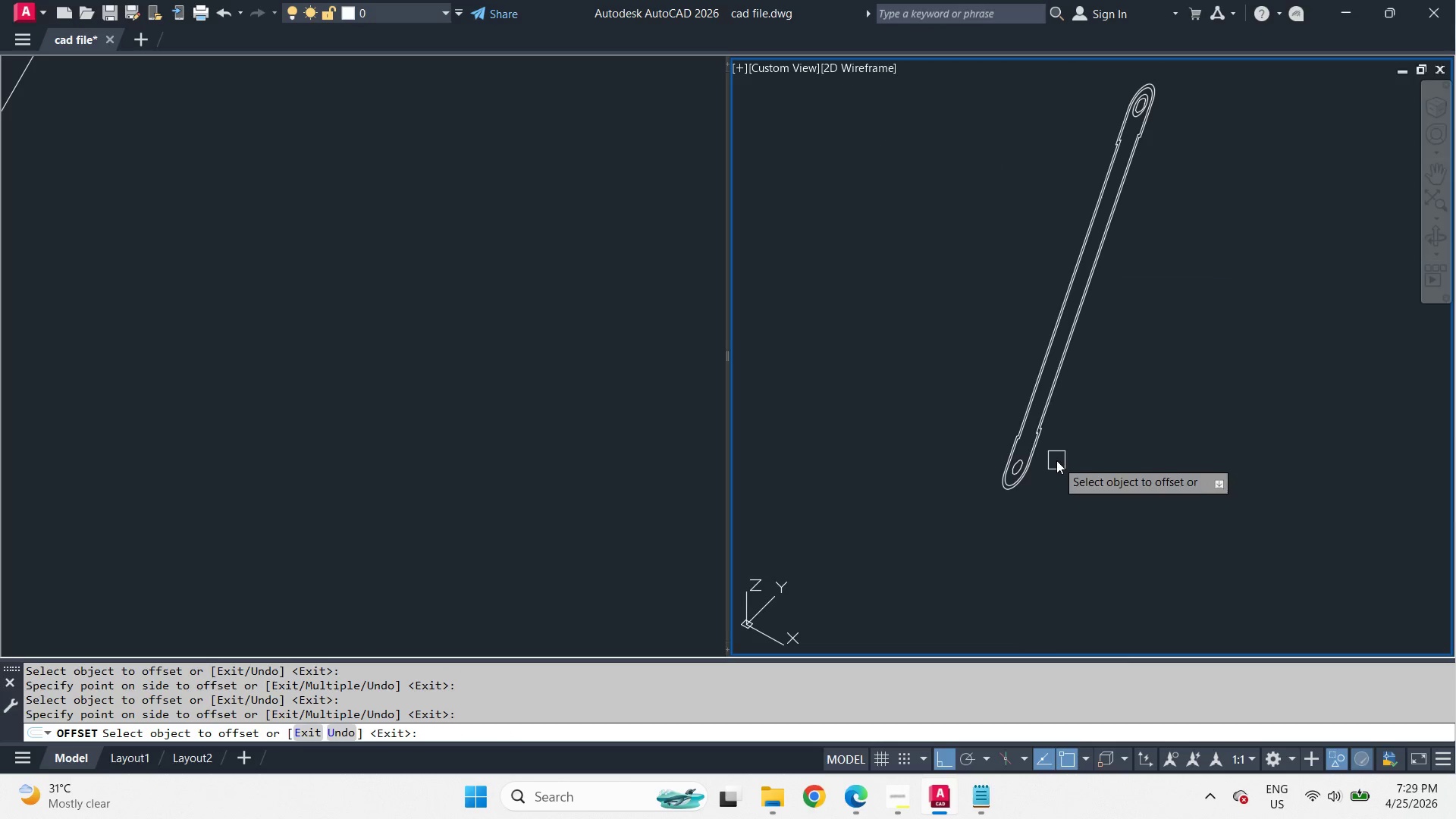 
key(Space)
 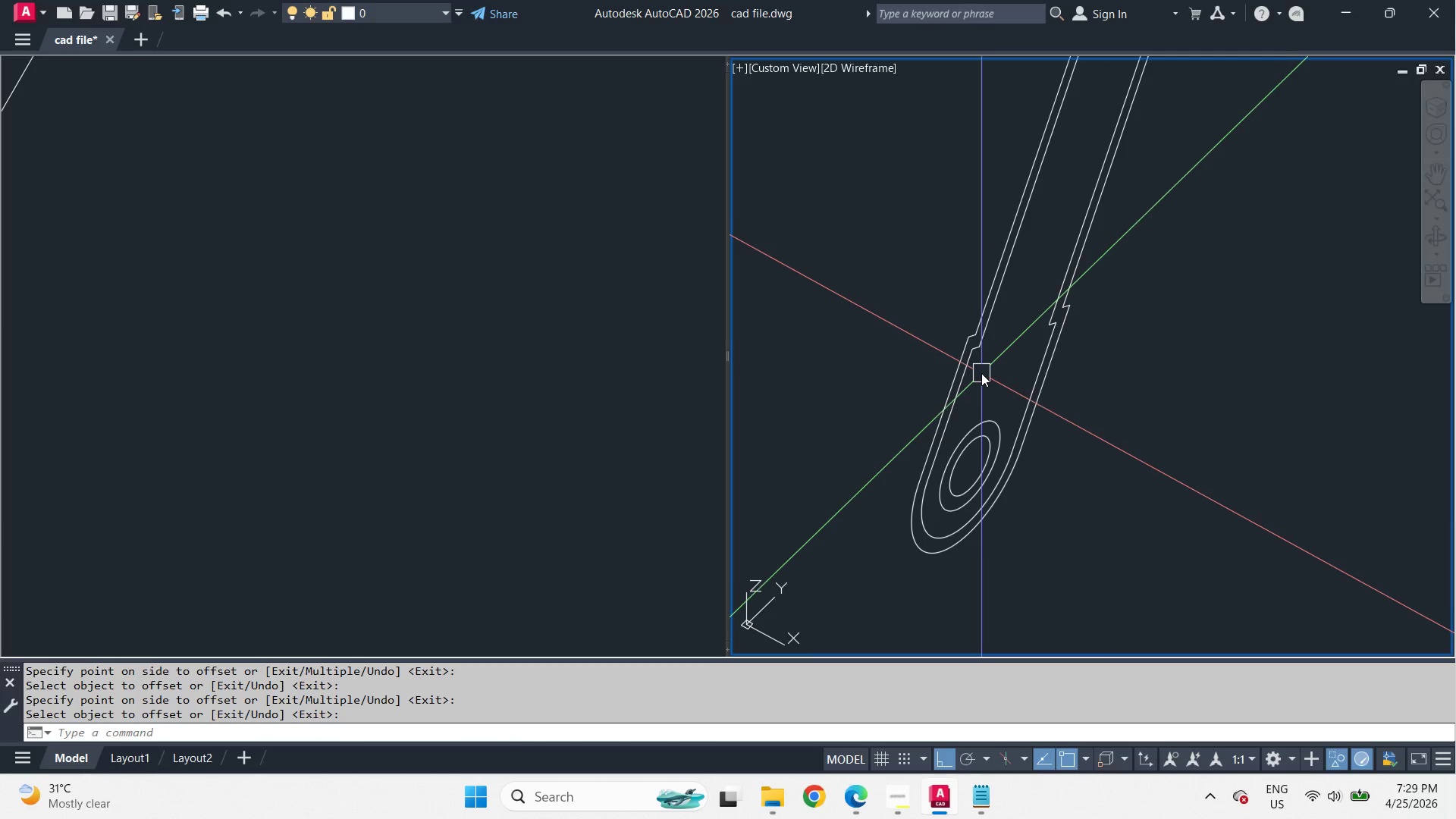 
scroll: coordinate [1006, 468], scroll_direction: up, amount: 3.0
 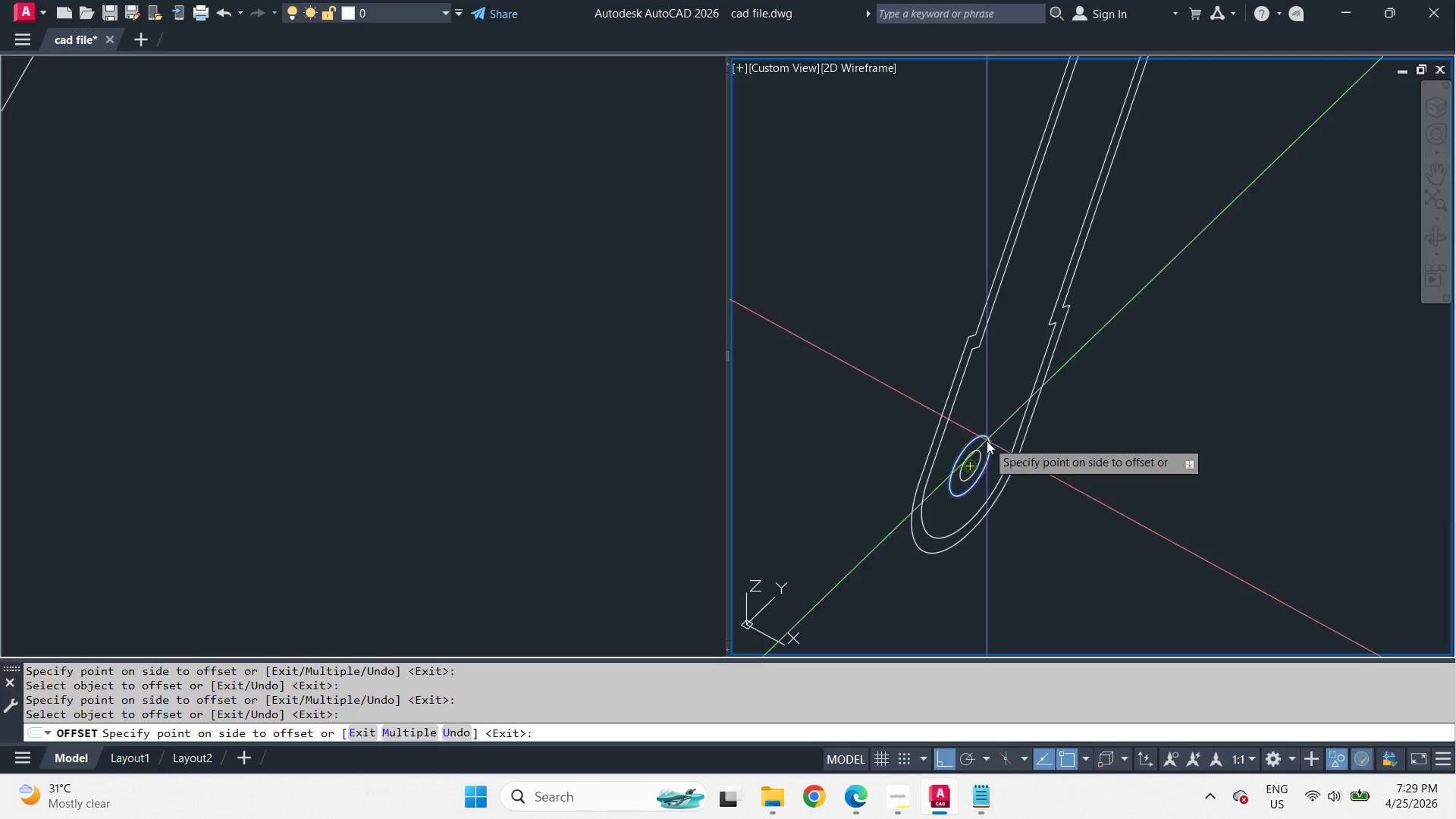 
type(ext )
 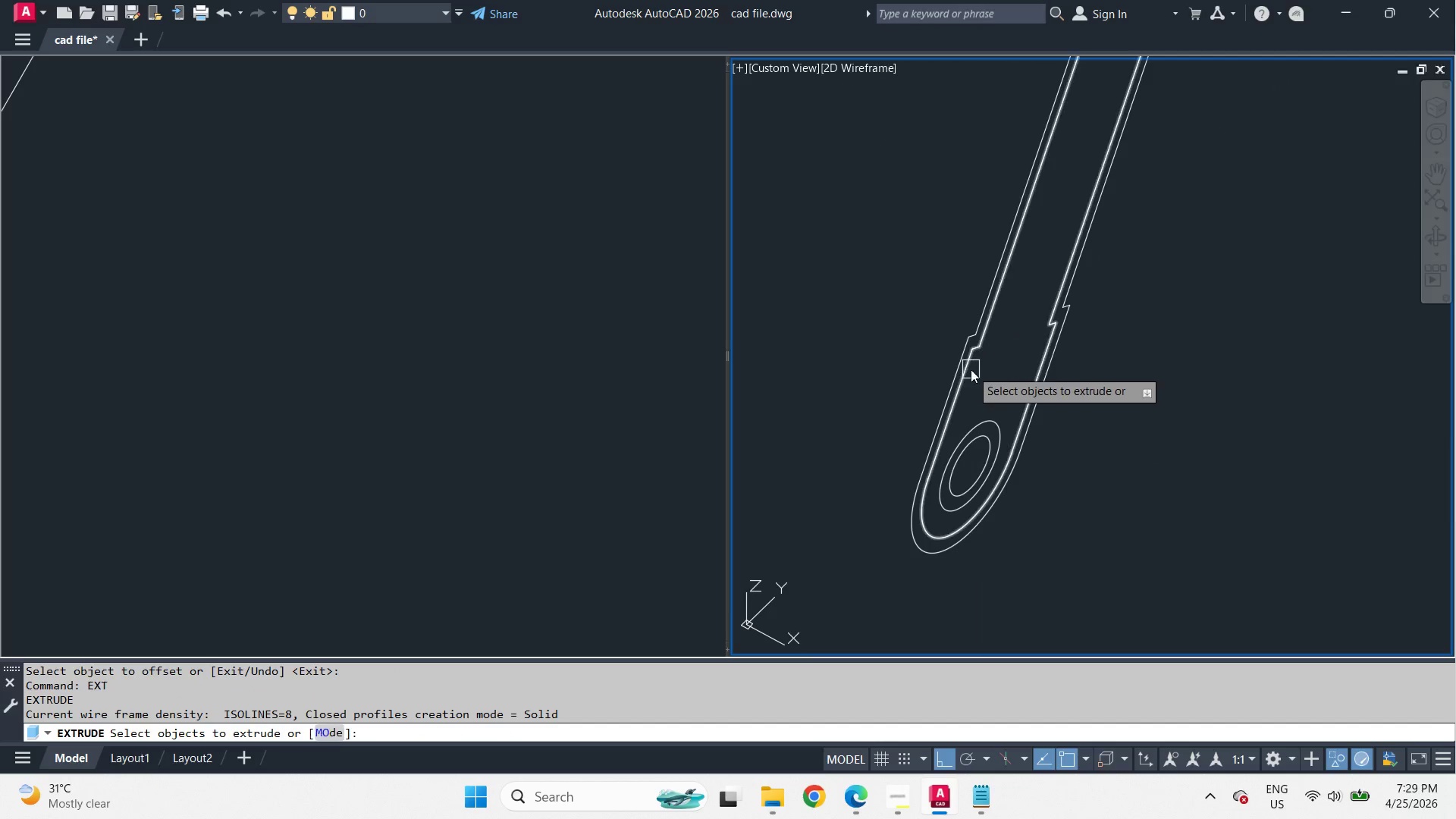 
left_click_drag(start_coordinate=[970, 369], to_coordinate=[976, 375])
 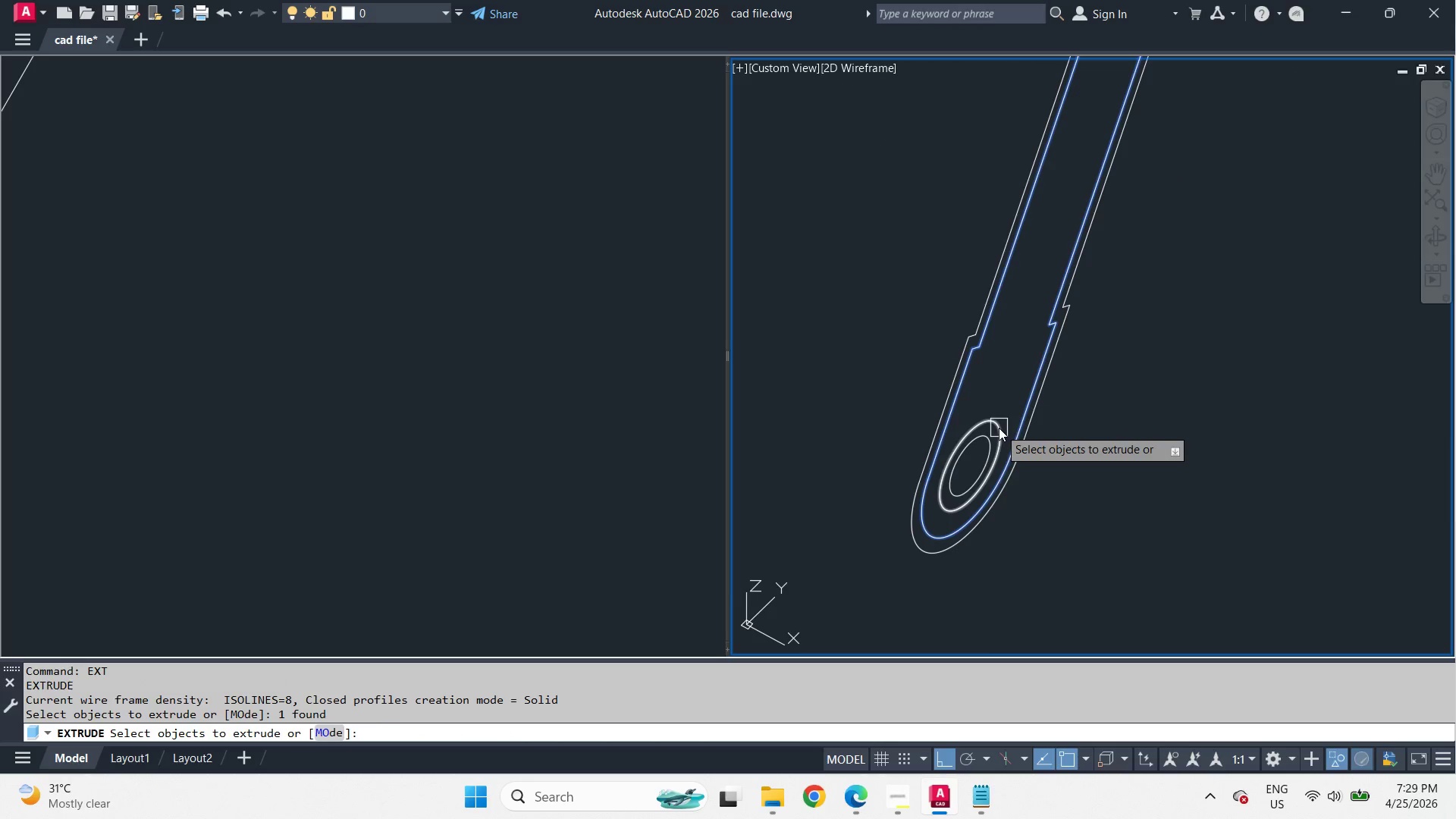 
left_click([999, 419])
 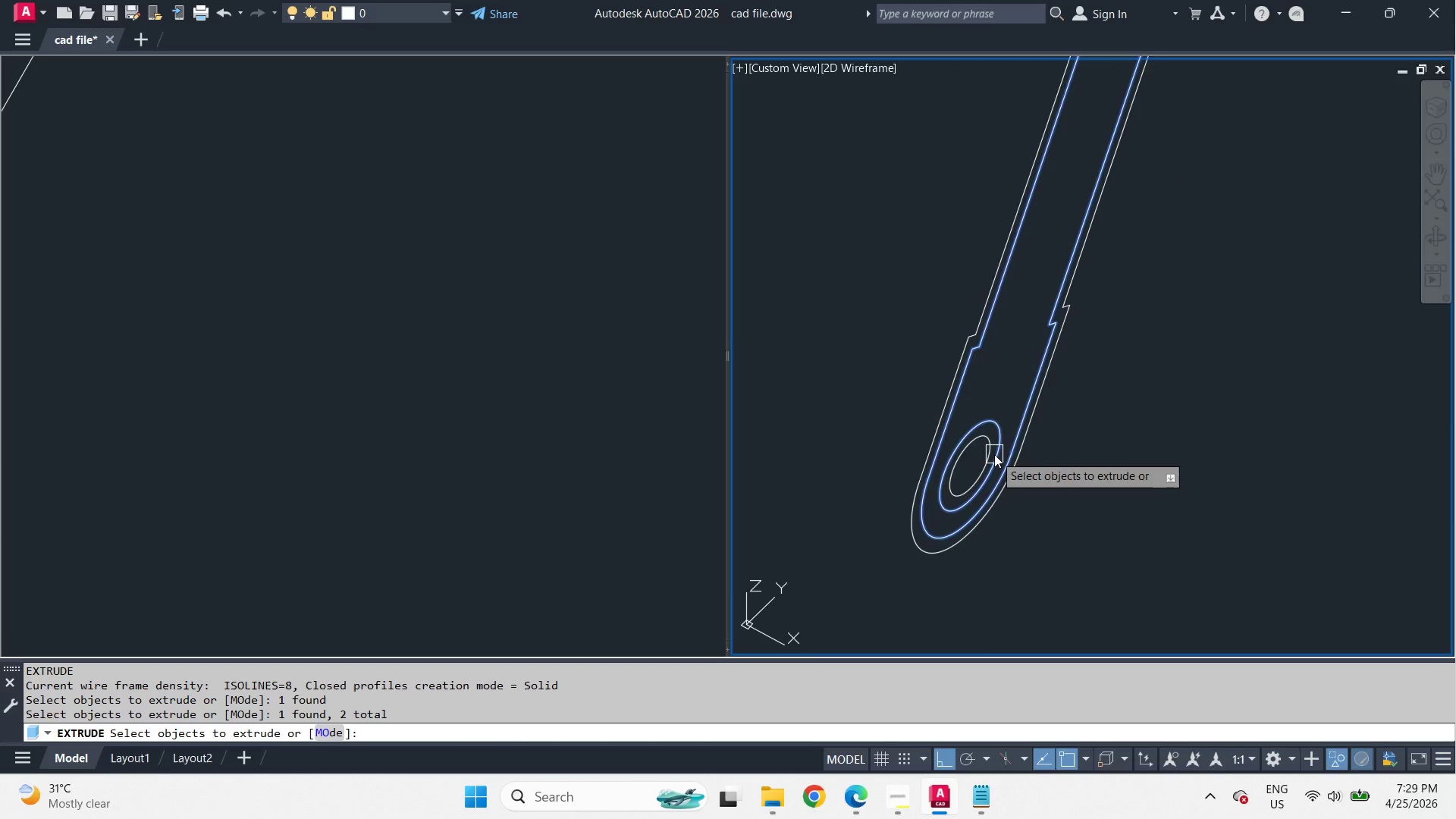 
scroll: coordinate [994, 454], scroll_direction: down, amount: 2.0
 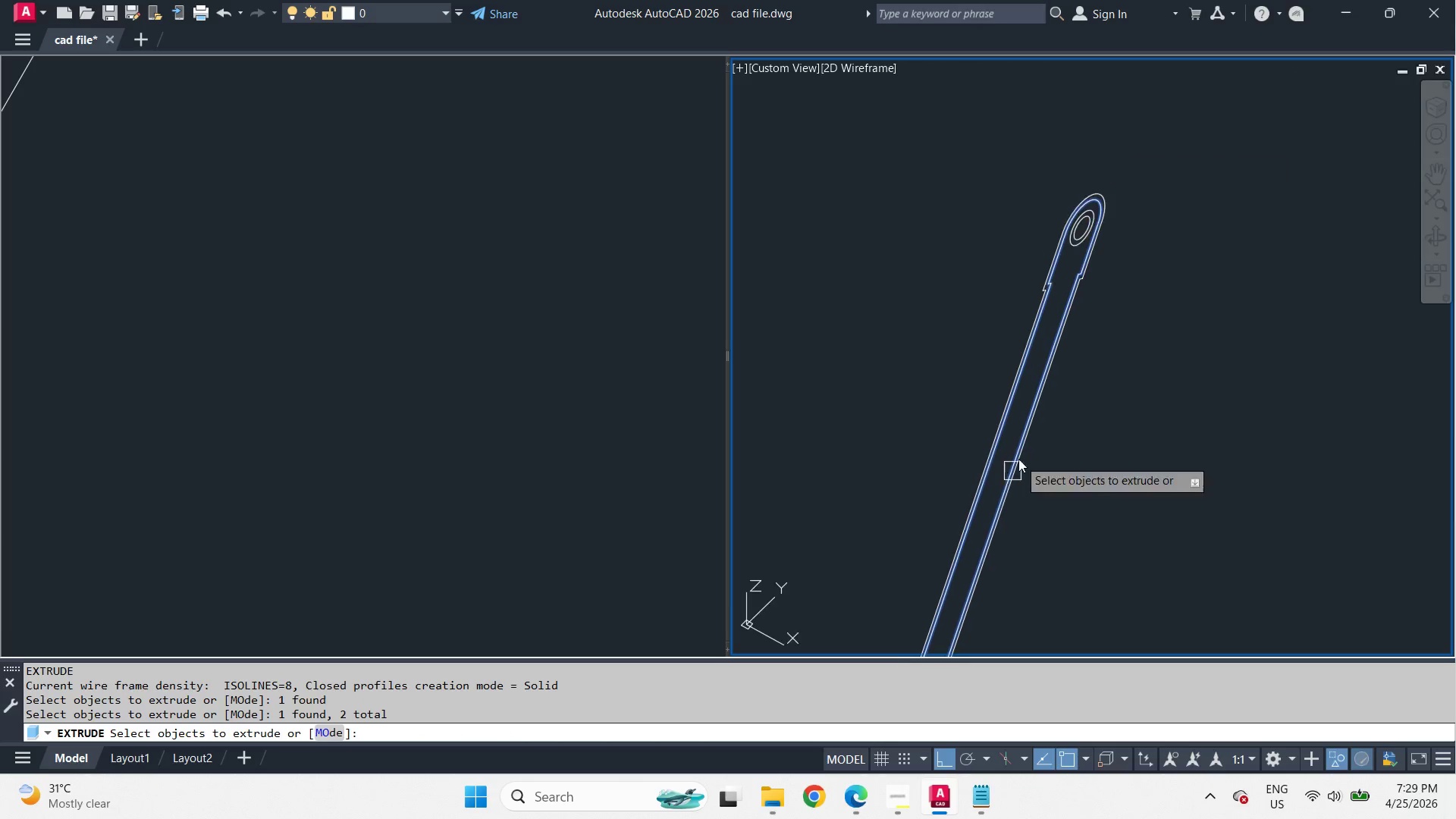 
left_click([1024, 245])
 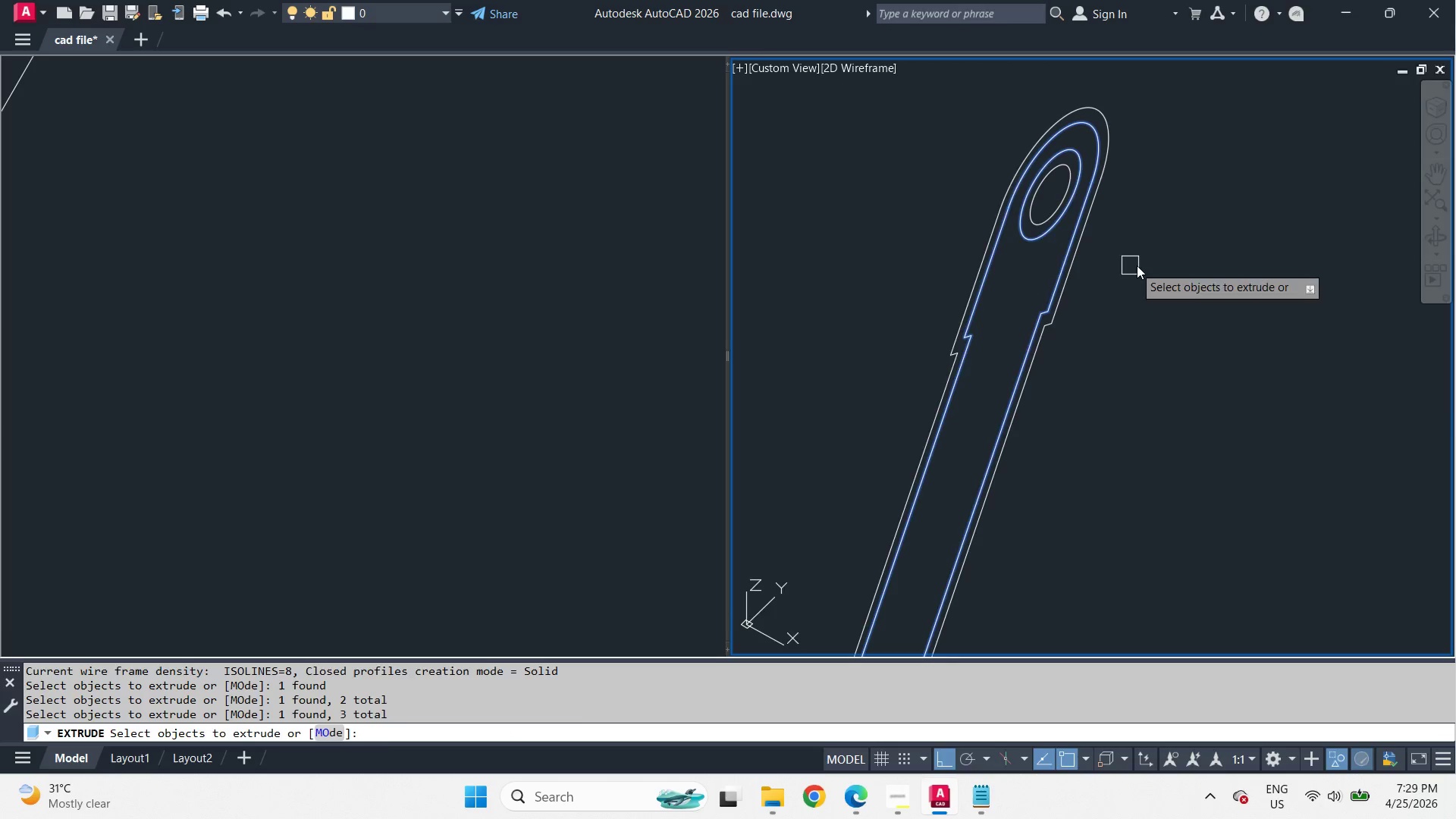 
key(Space)
 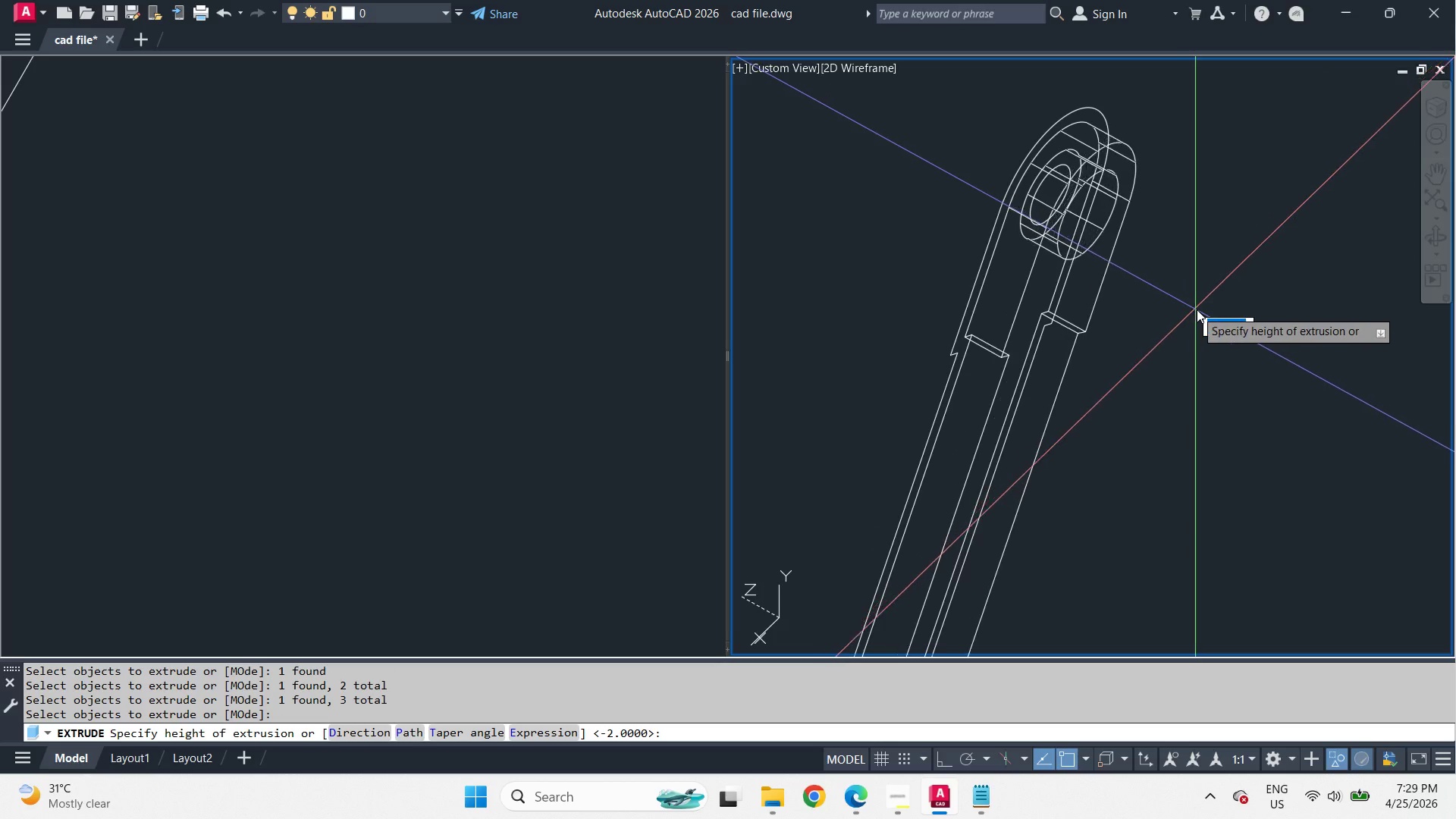 
scroll: coordinate [1103, 249], scroll_direction: up, amount: 2.0
 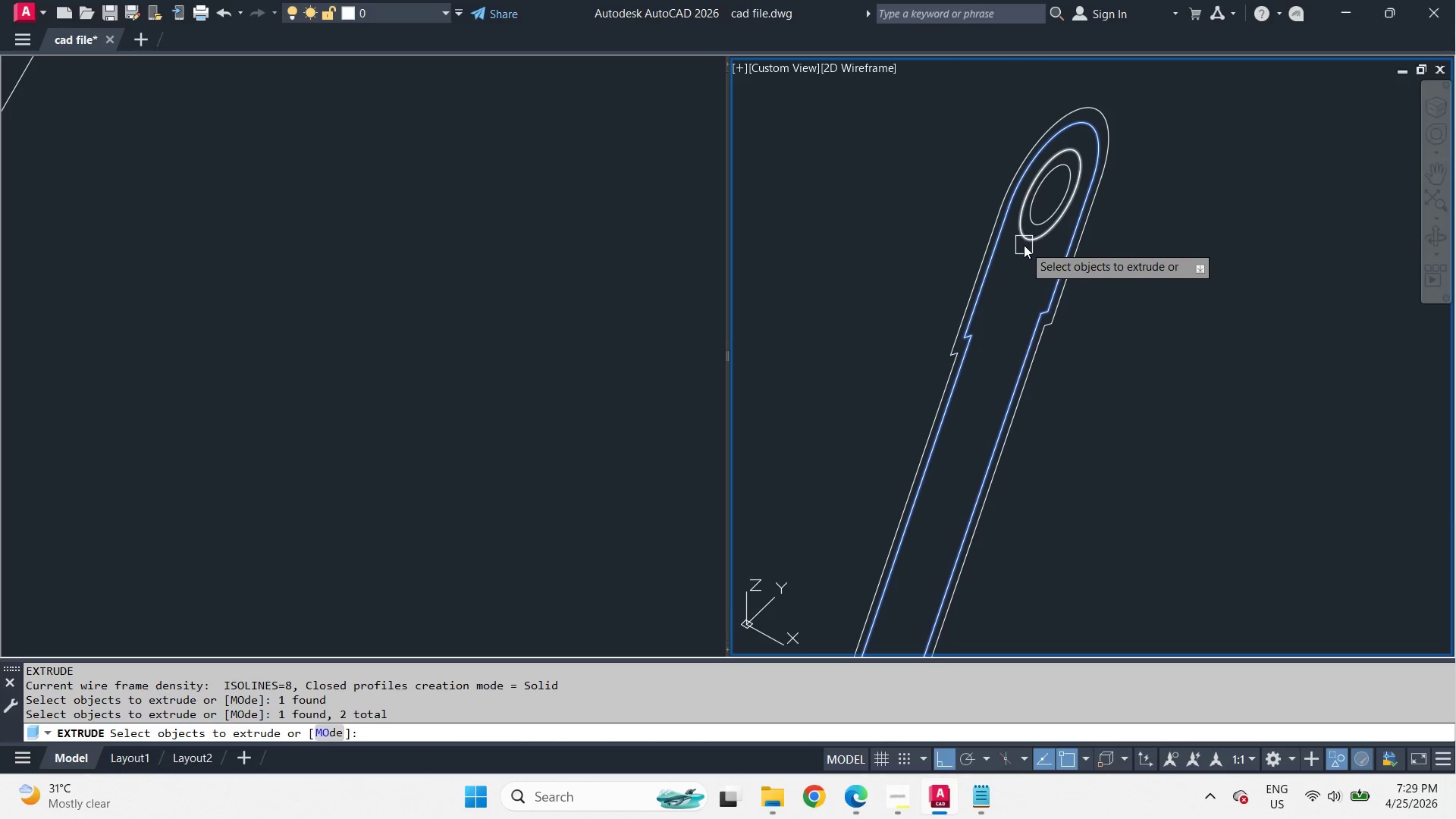 
type(2 su )
 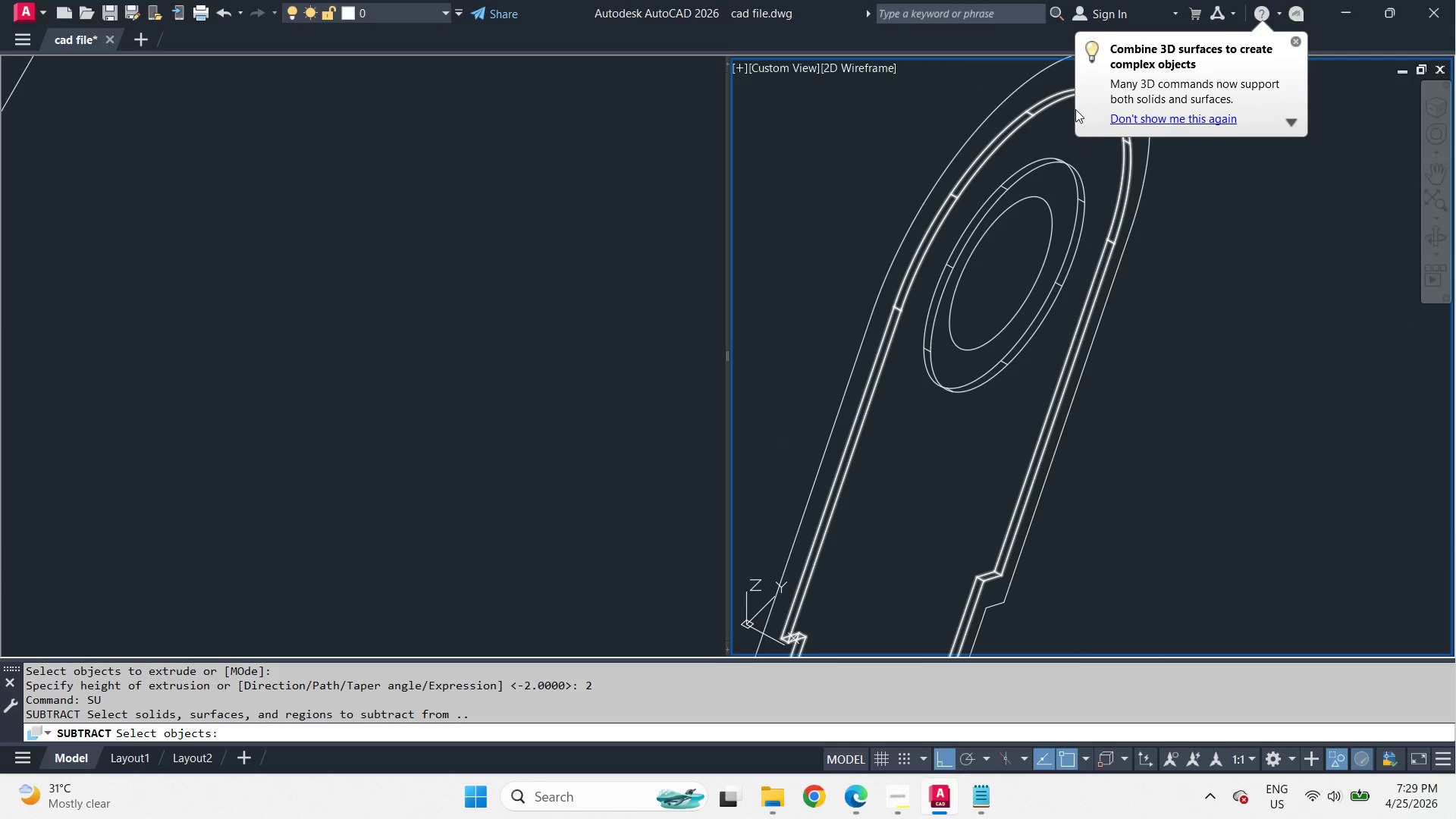 
scroll: coordinate [1079, 144], scroll_direction: up, amount: 2.0
 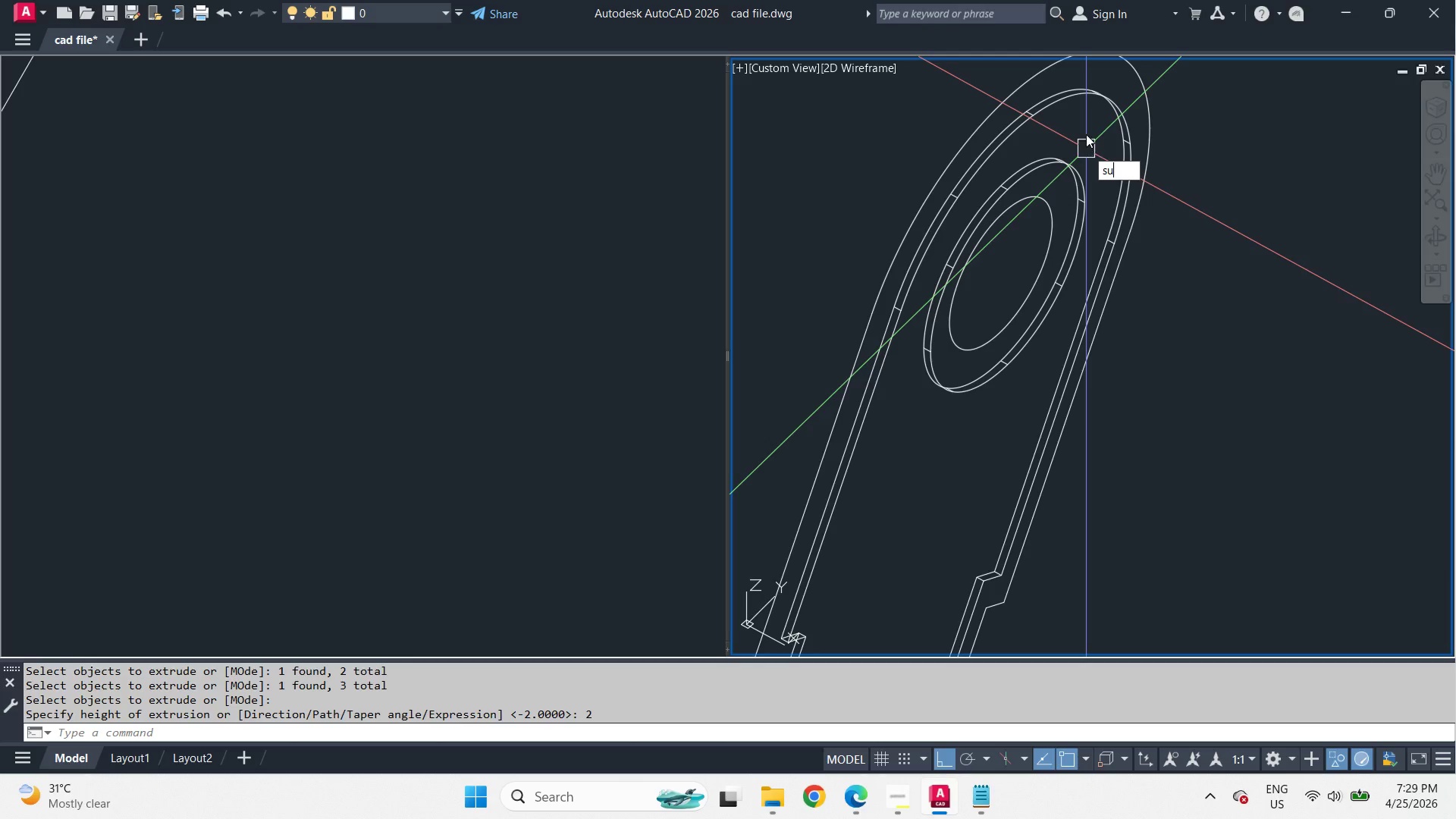 
left_click([1077, 96])
 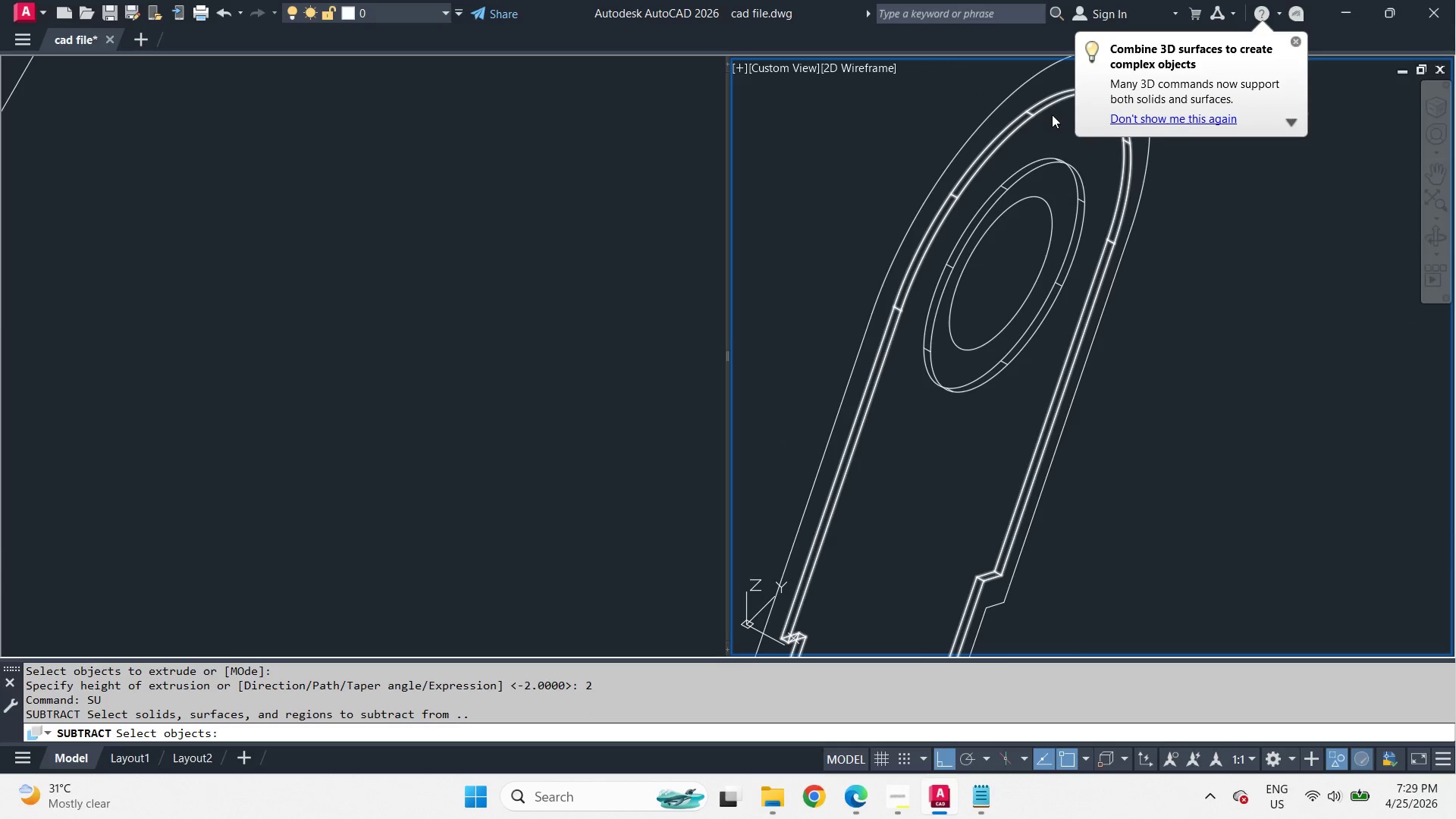 
left_click([1045, 126])
 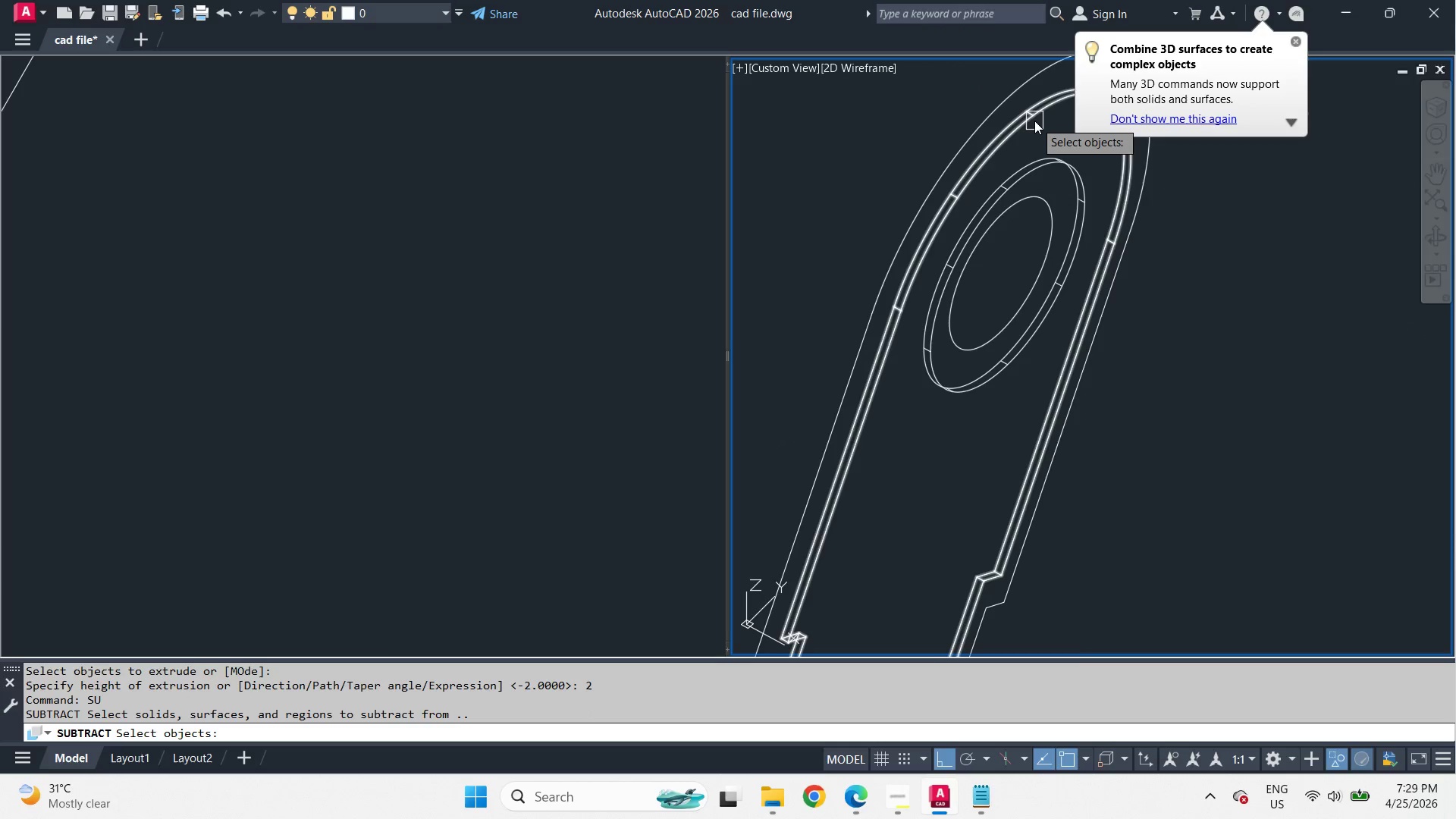 
left_click([1034, 121])
 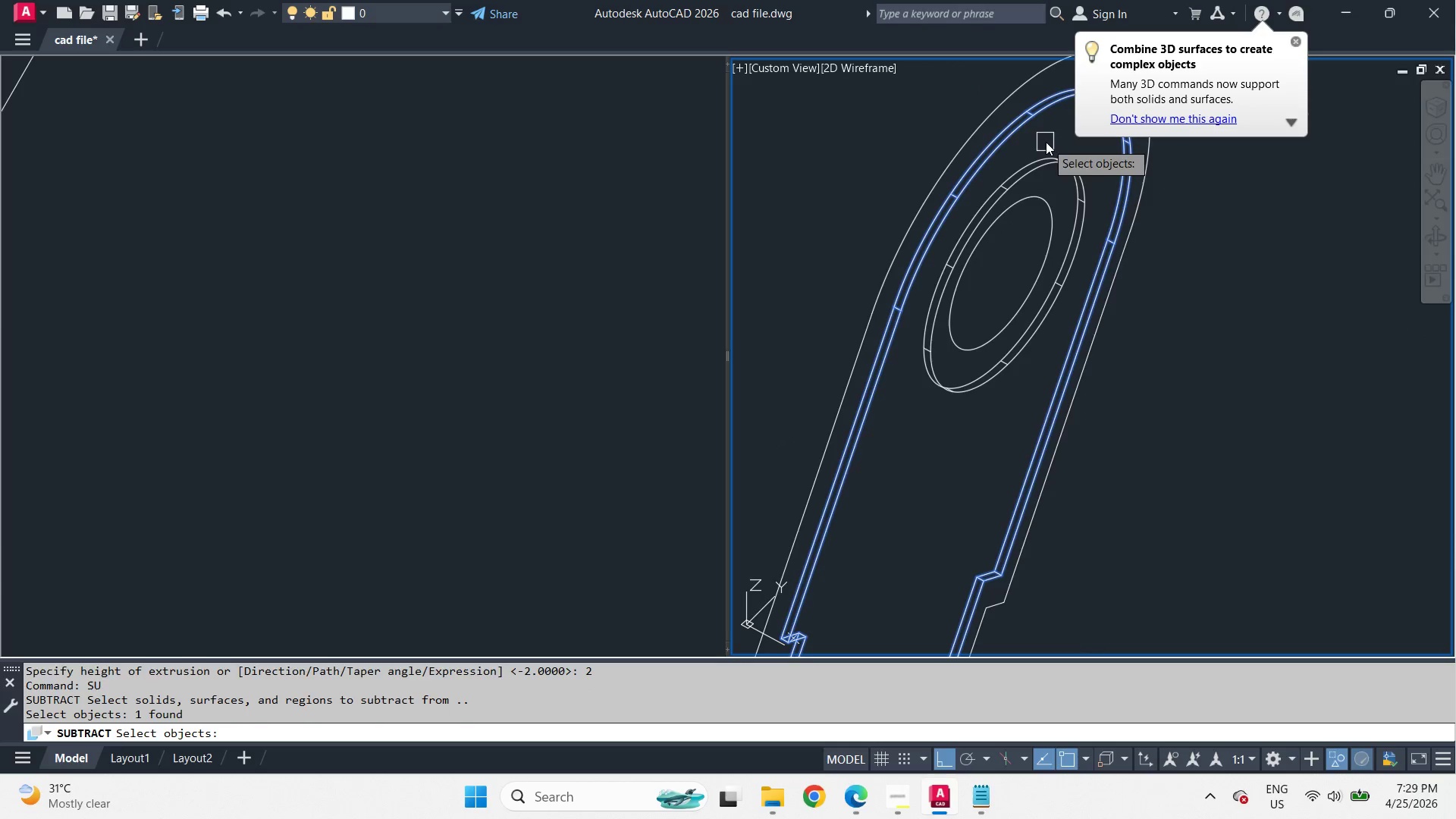 
key(Space)
 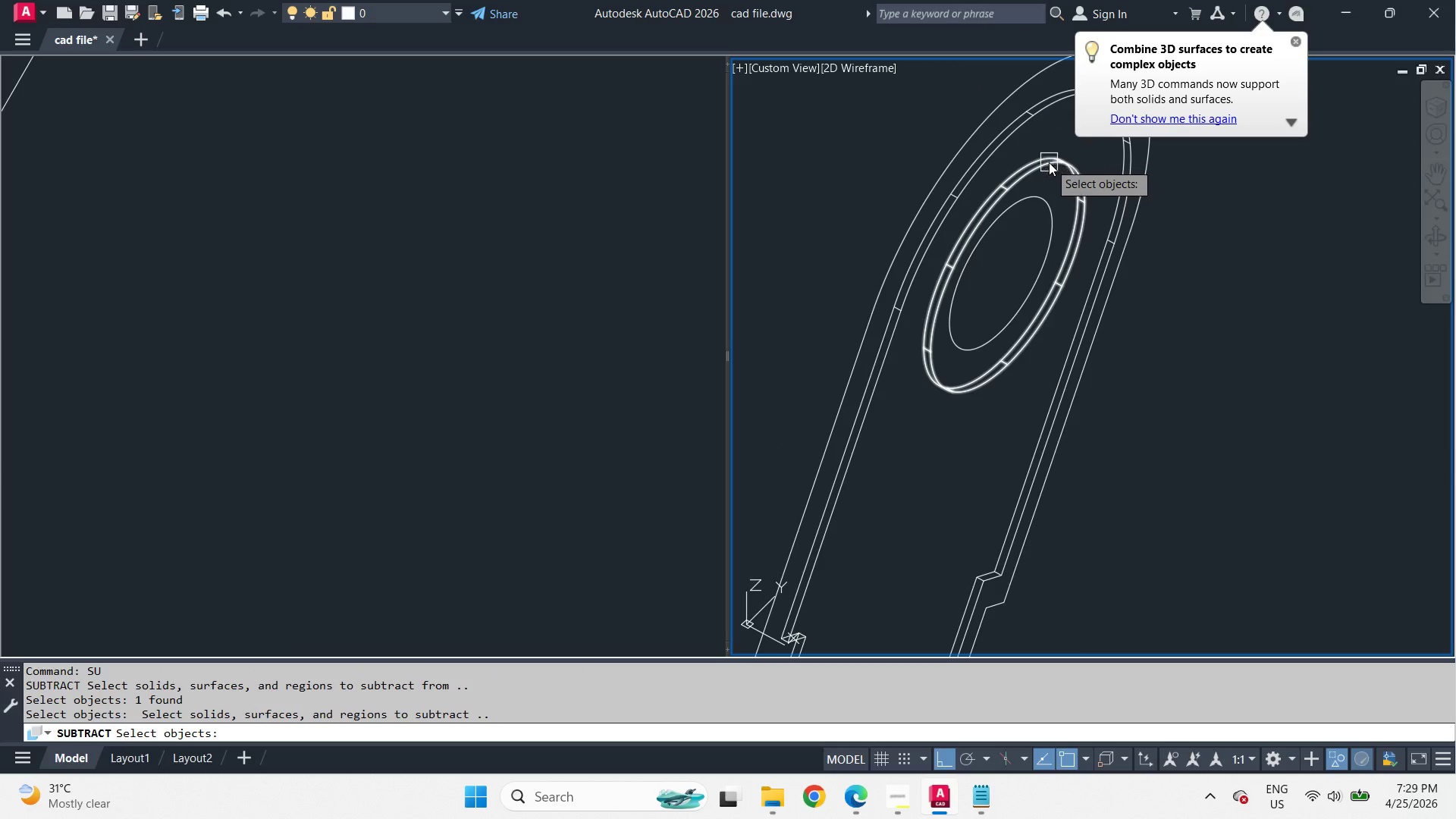 
left_click([1049, 162])
 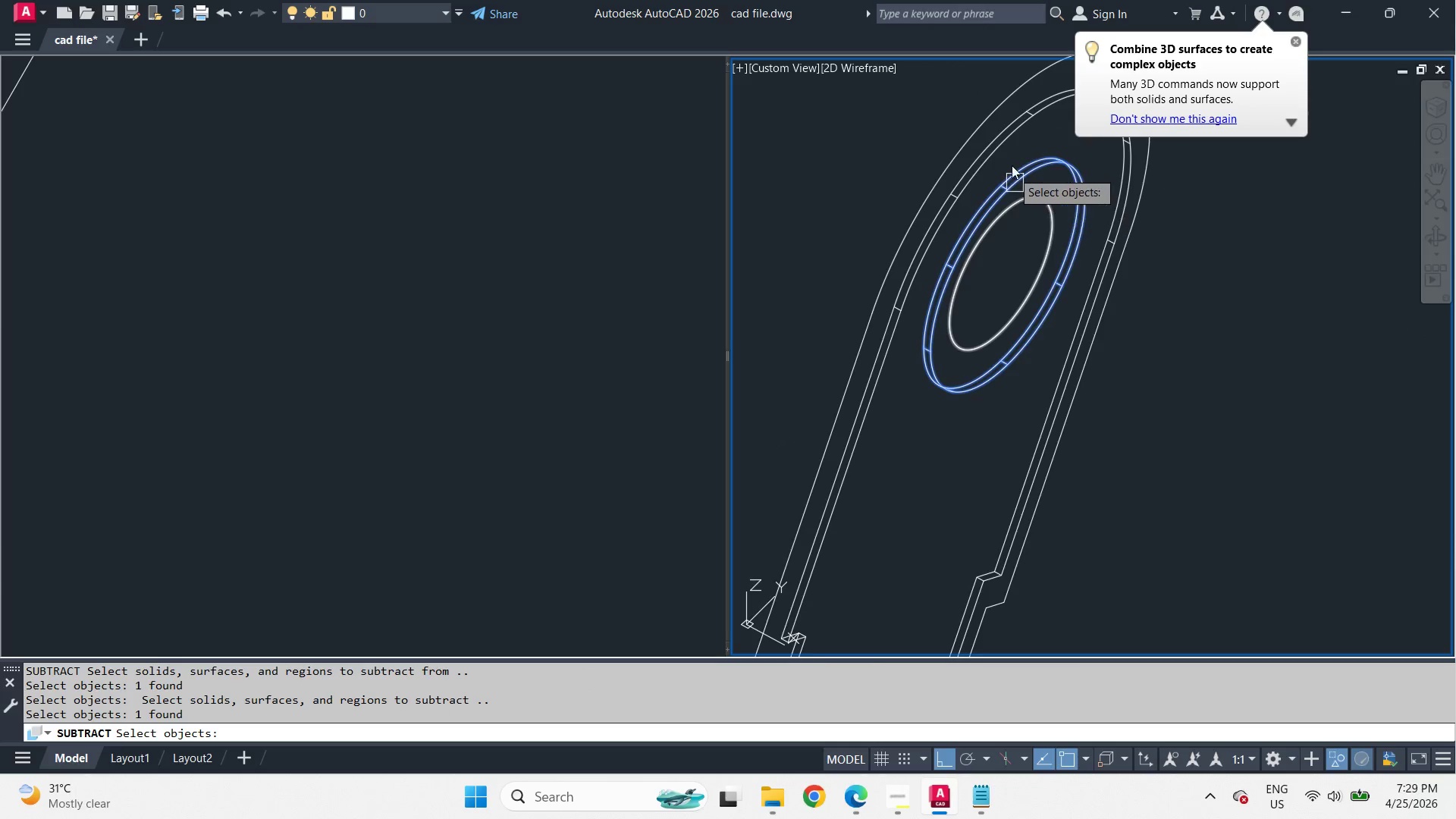 
scroll: coordinate [1012, 155], scroll_direction: down, amount: 4.0
 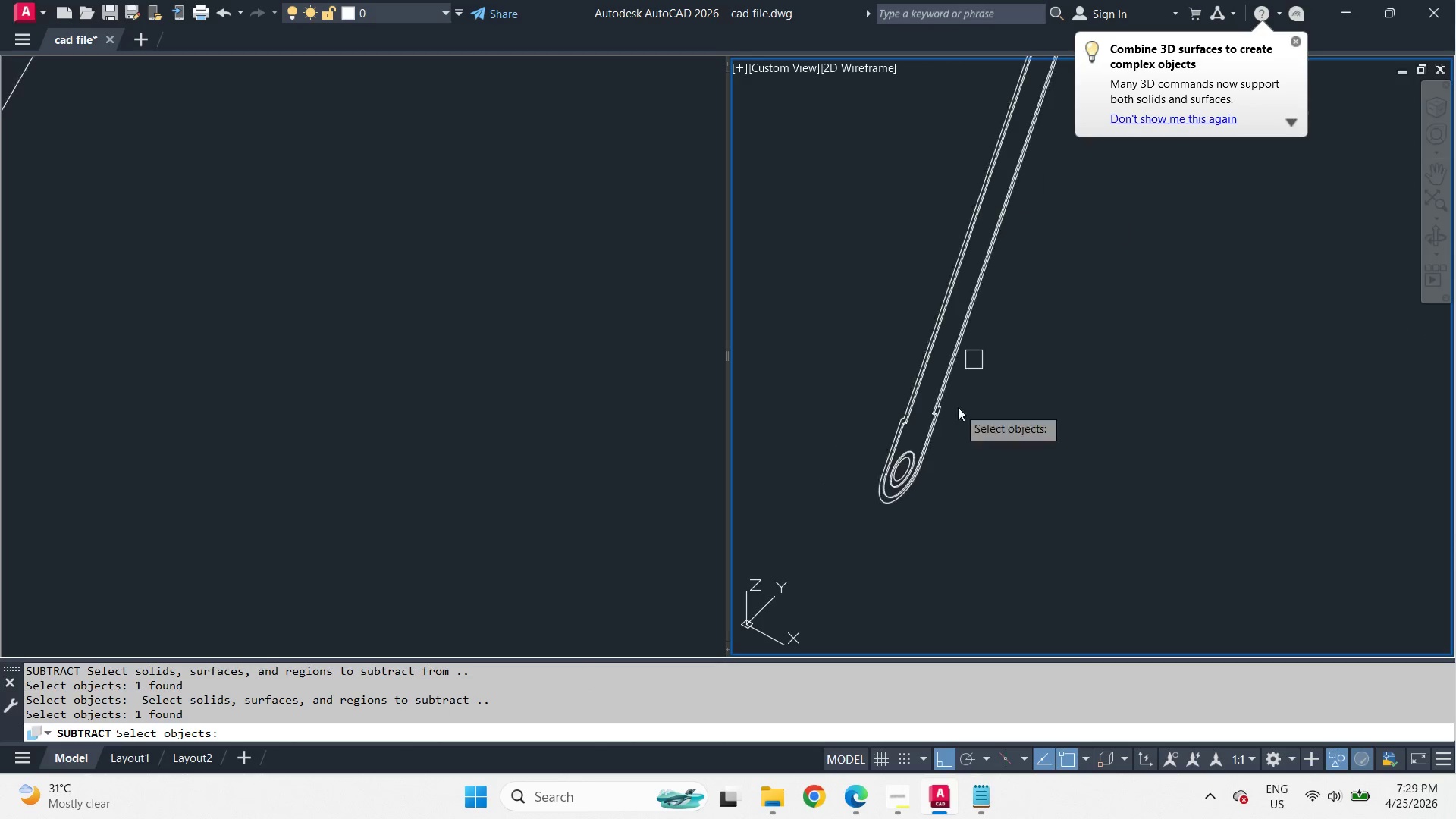 
left_click([887, 353])
 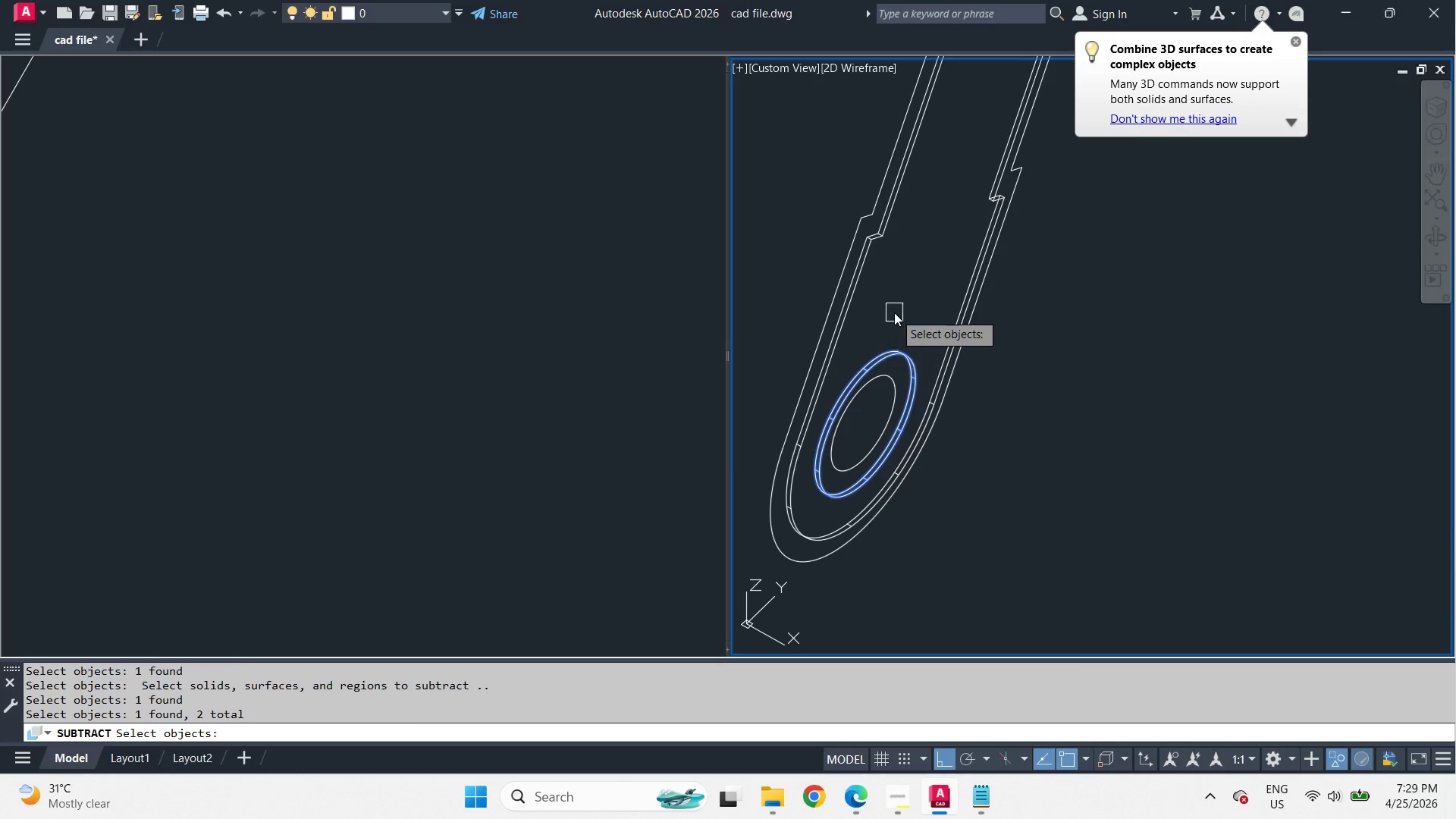 
key(Space)
 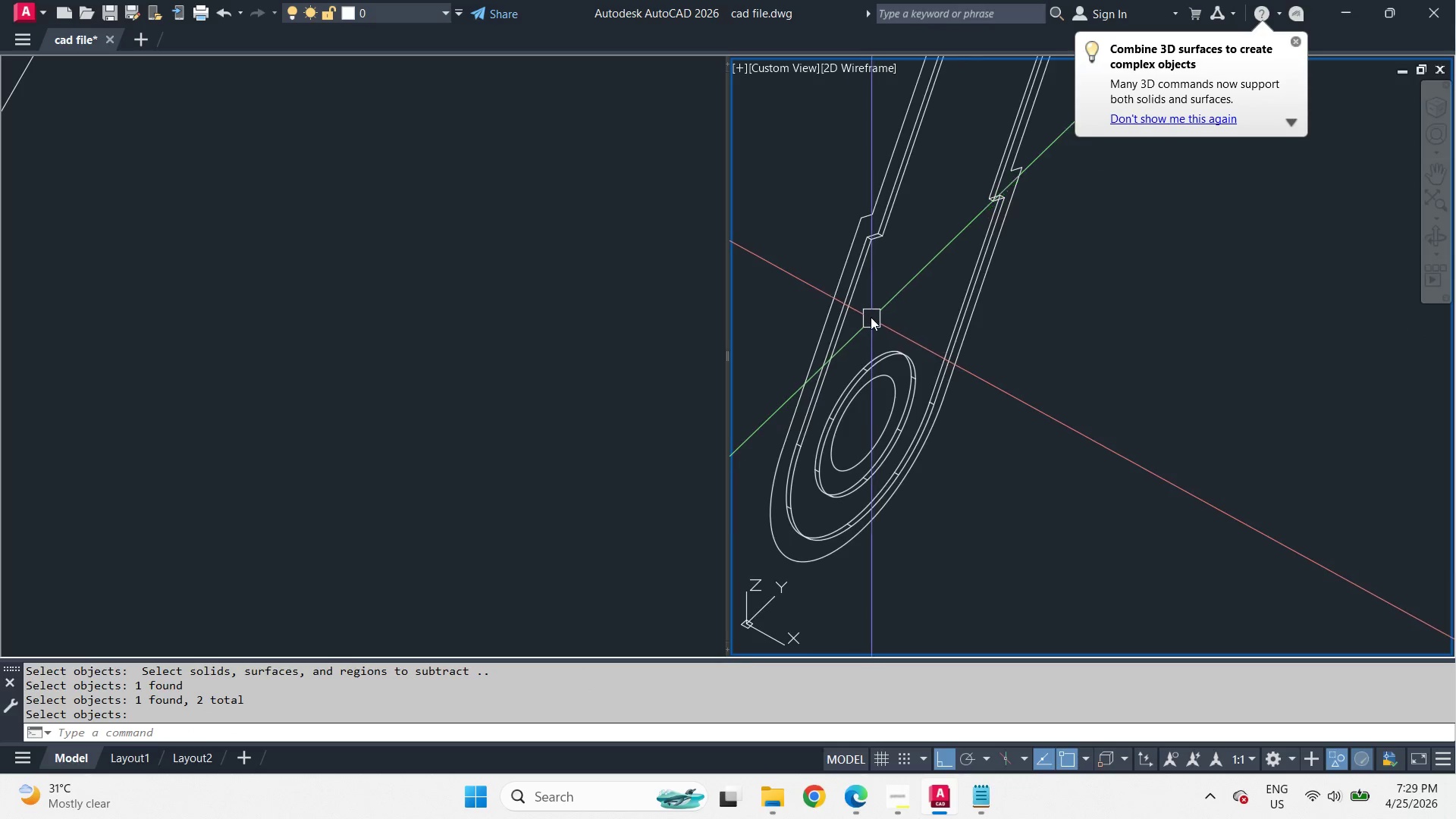 
scroll: coordinate [886, 437], scroll_direction: up, amount: 3.0
 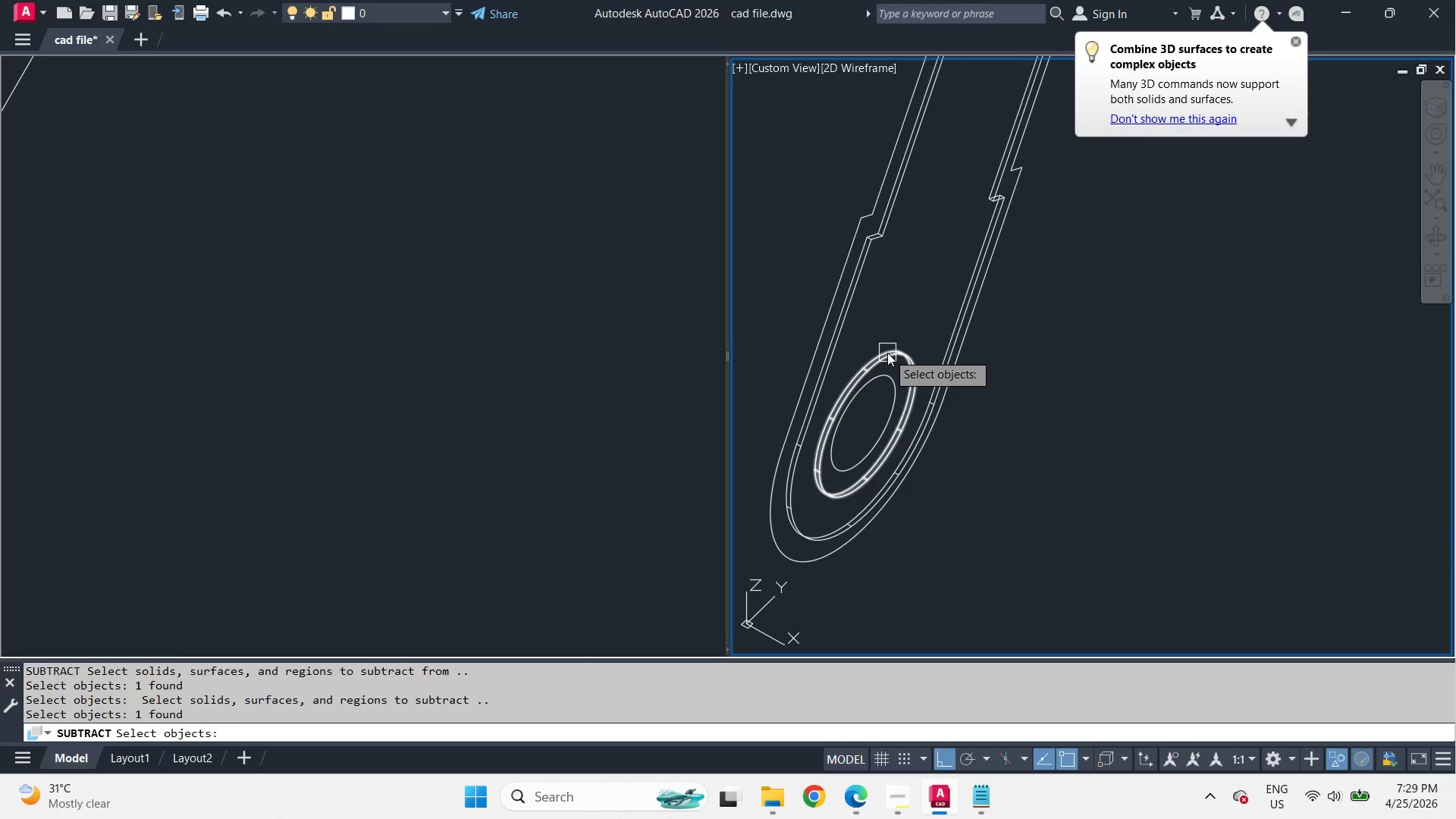 
type(cha)
 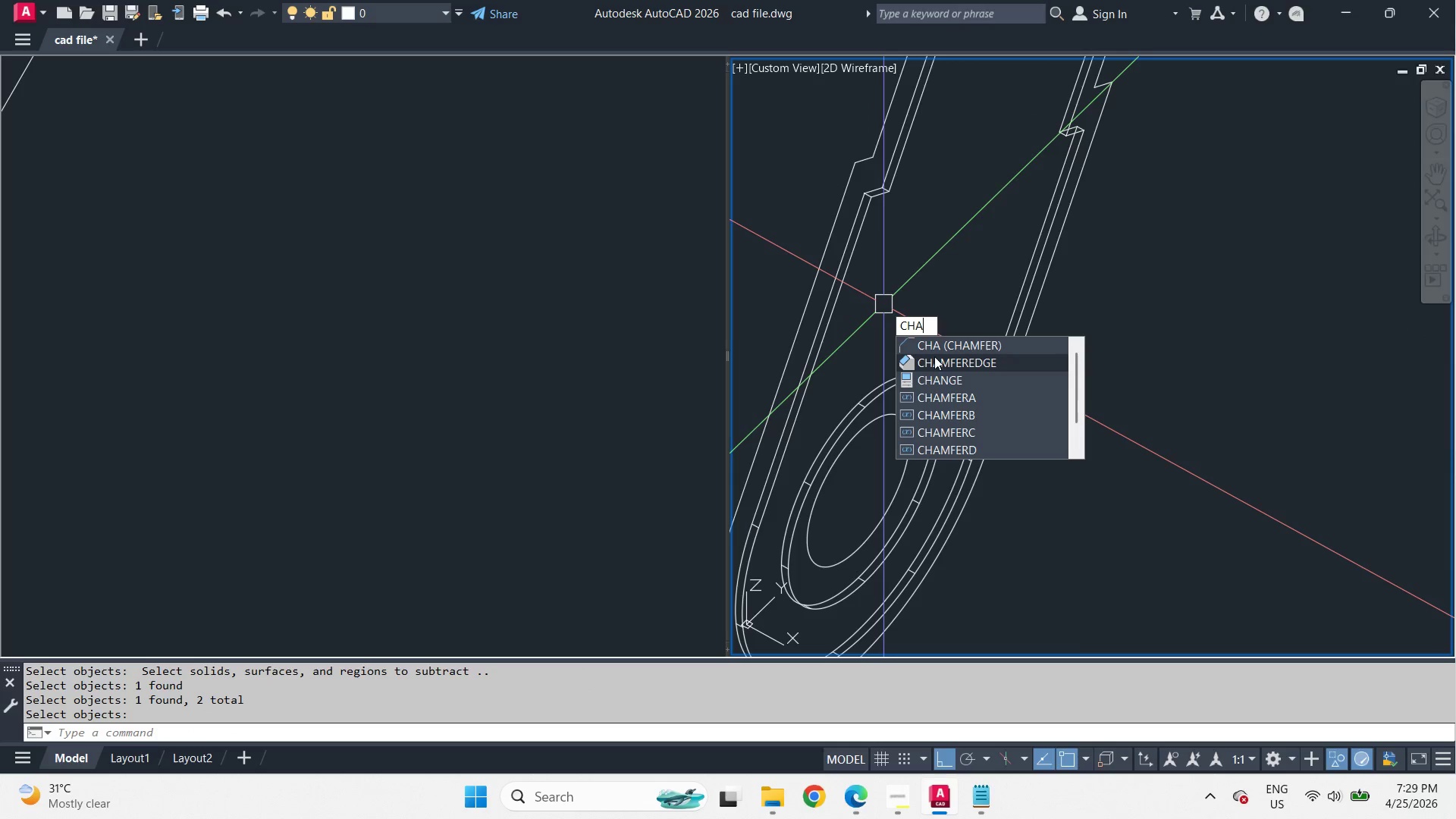 
scroll: coordinate [870, 310], scroll_direction: up, amount: 1.0
 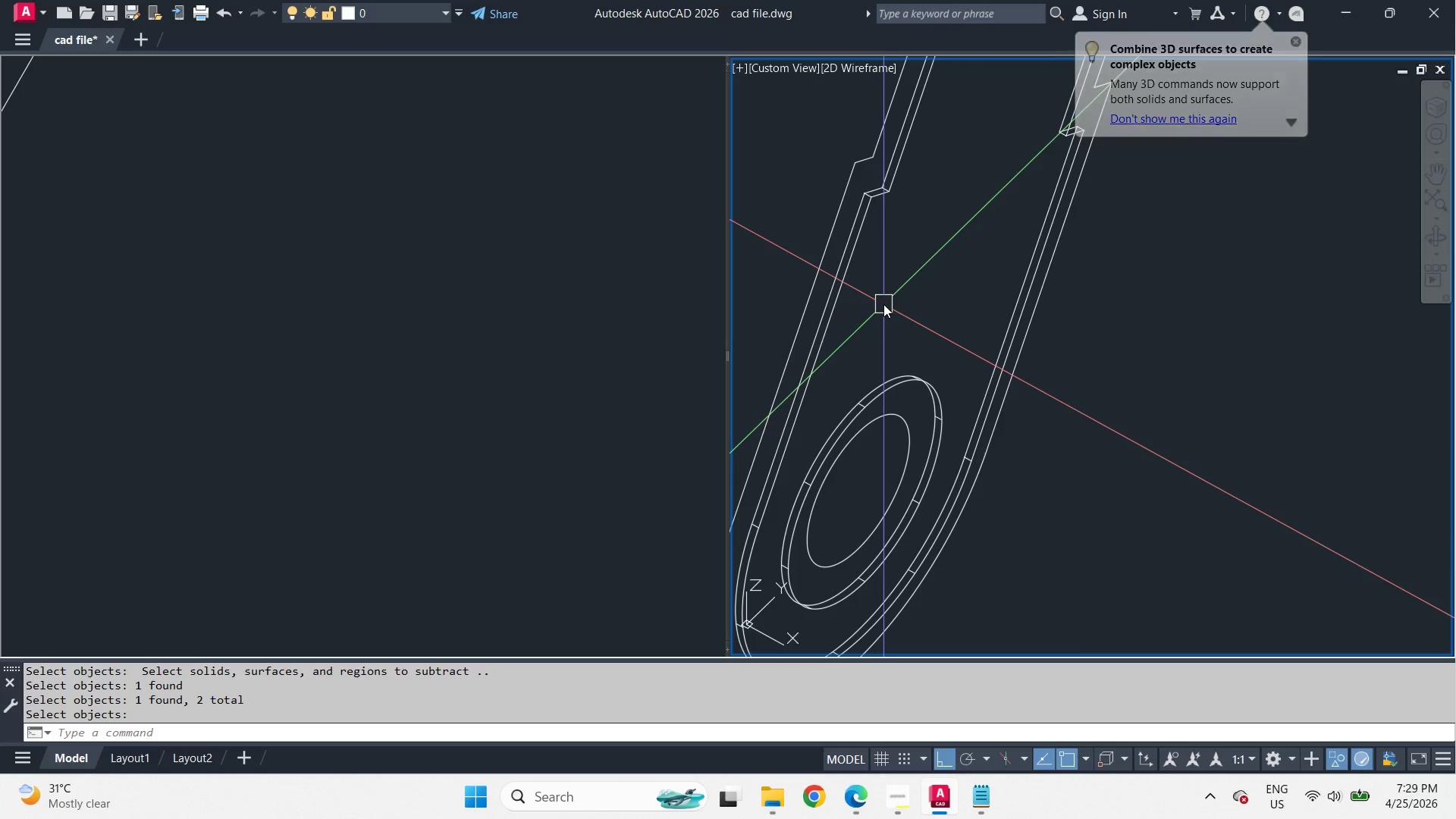 
left_click([940, 369])
 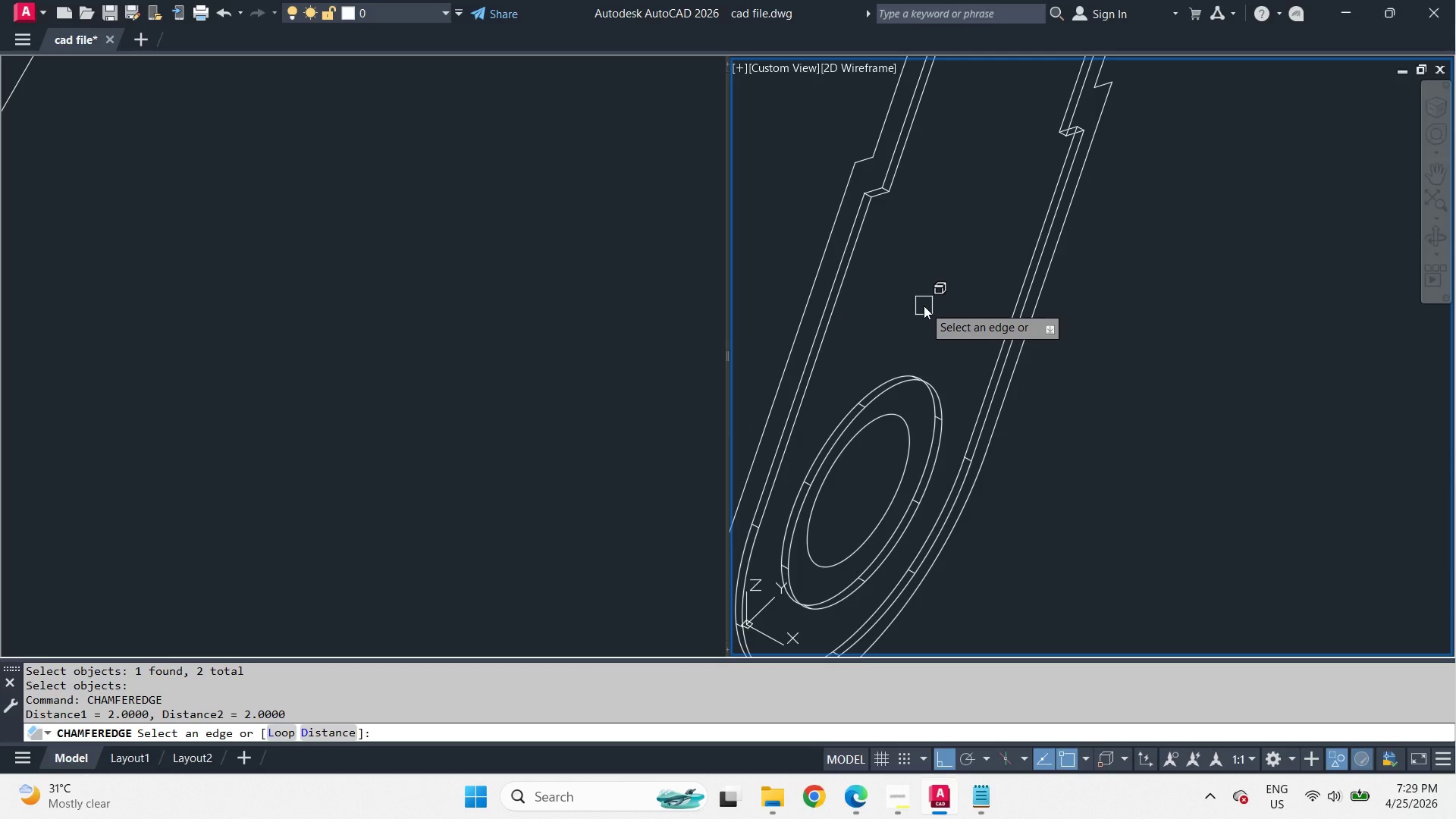 
key(L)
 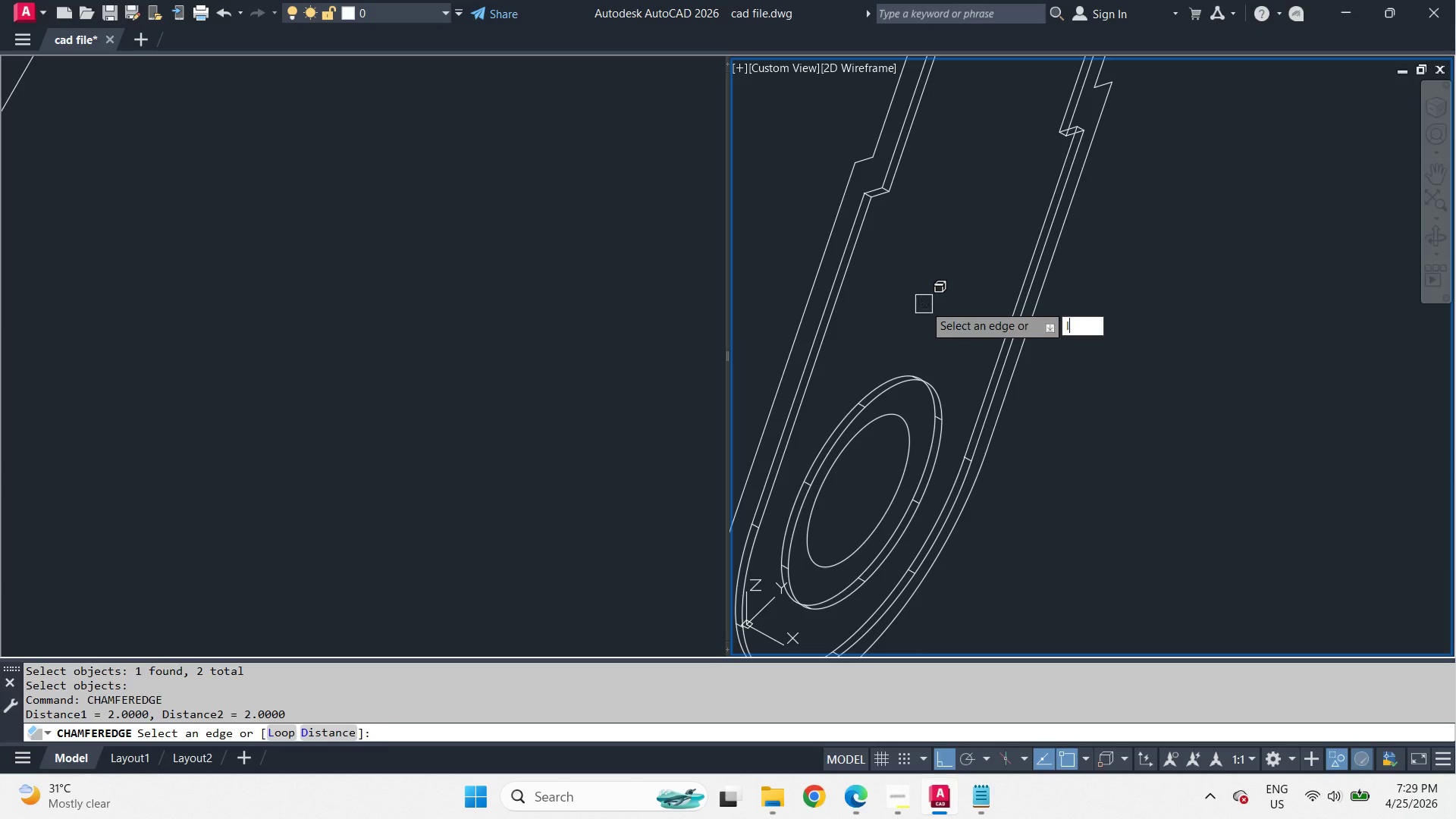 
key(Space)
 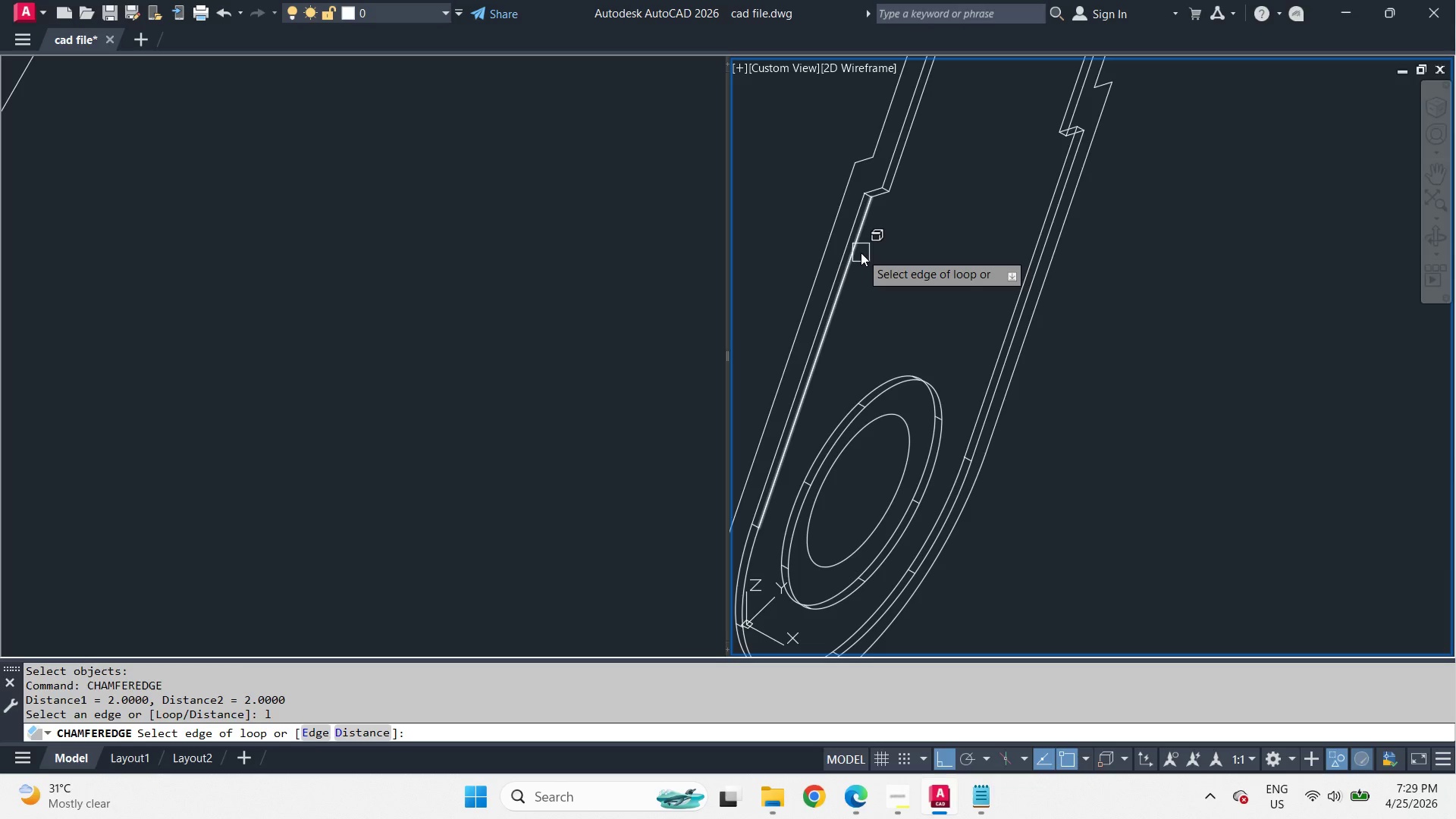 
left_click([861, 253])
 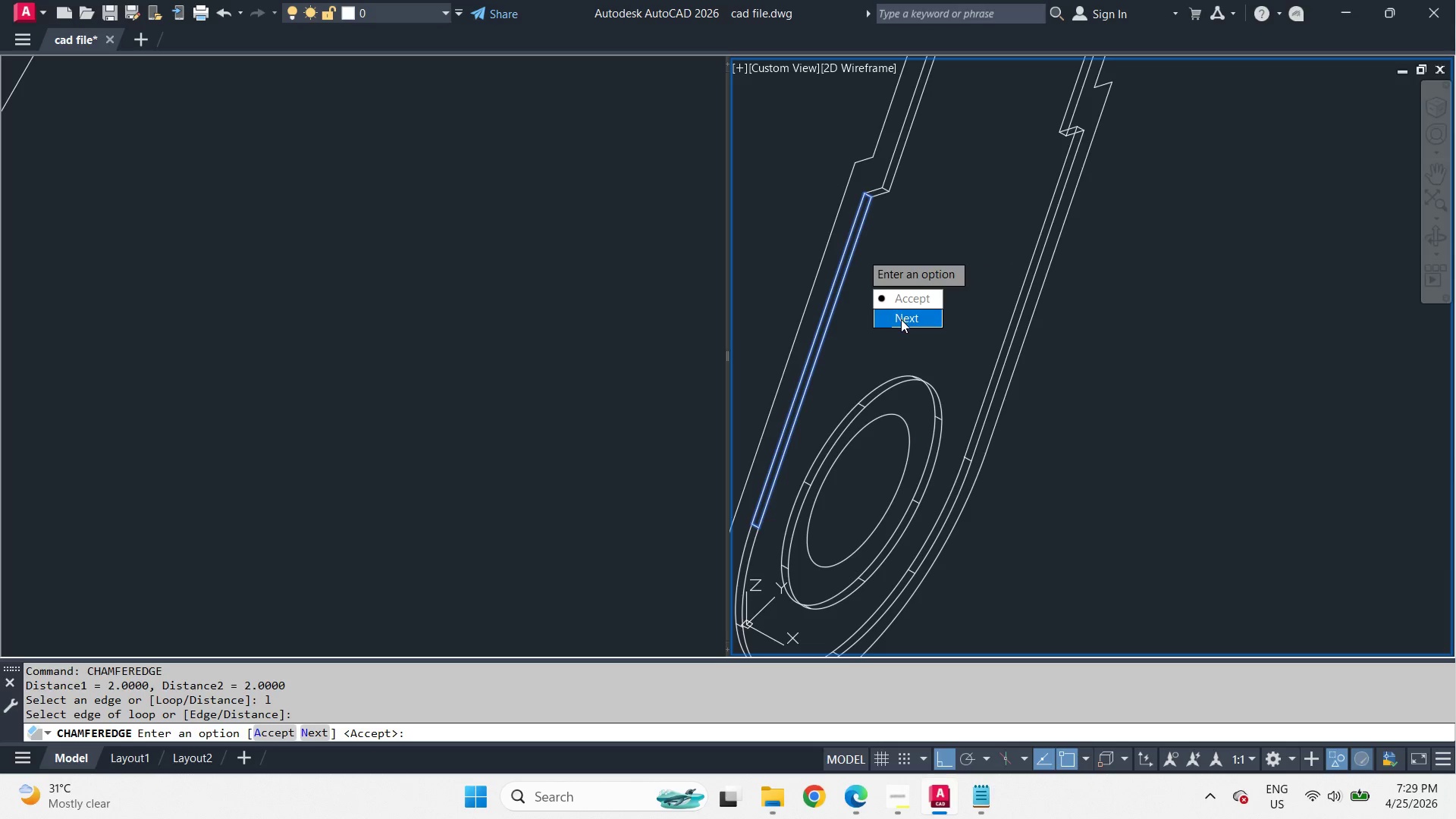 
left_click_drag(start_coordinate=[901, 322], to_coordinate=[861, 253])
 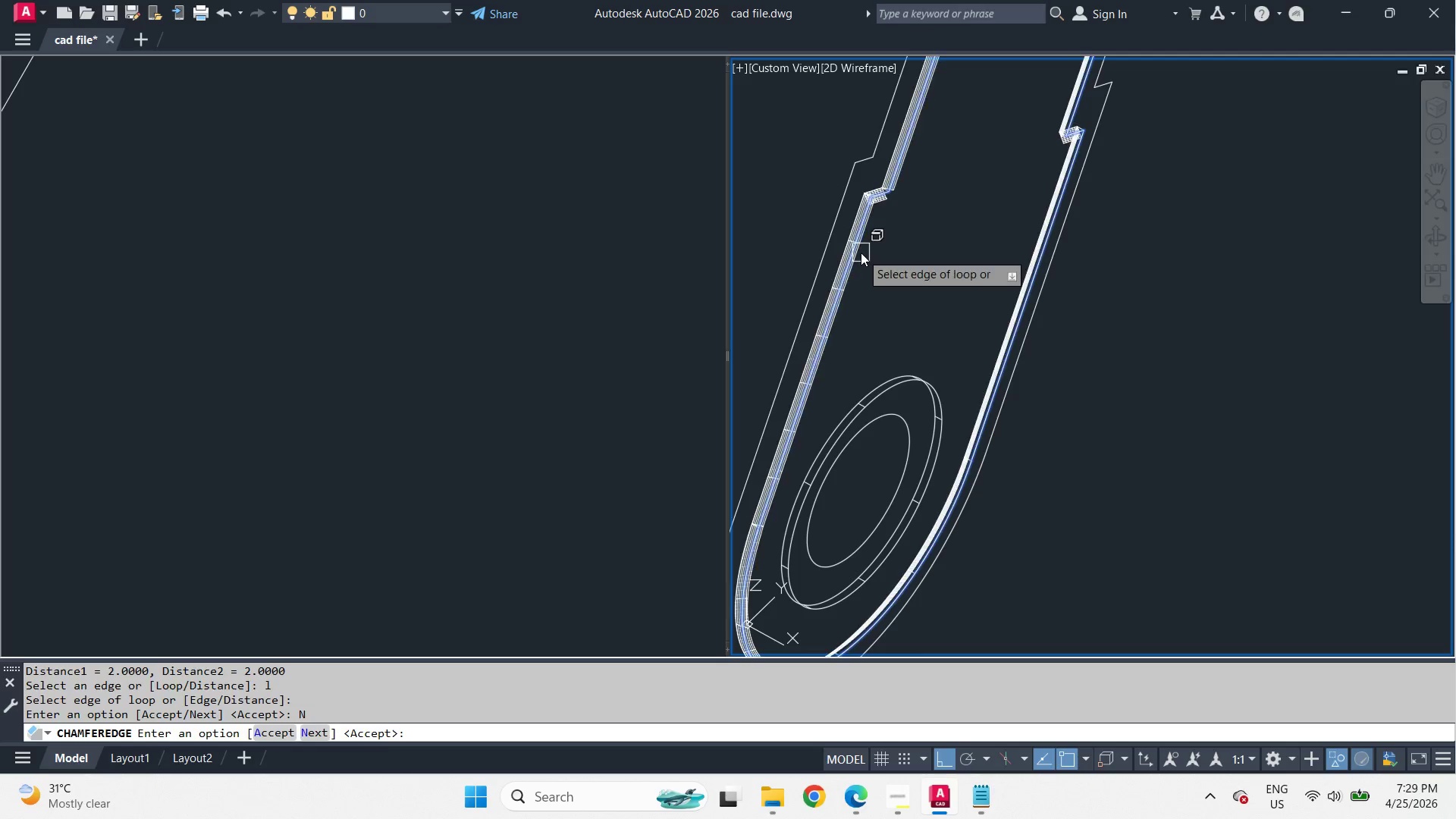 
key(Space)
 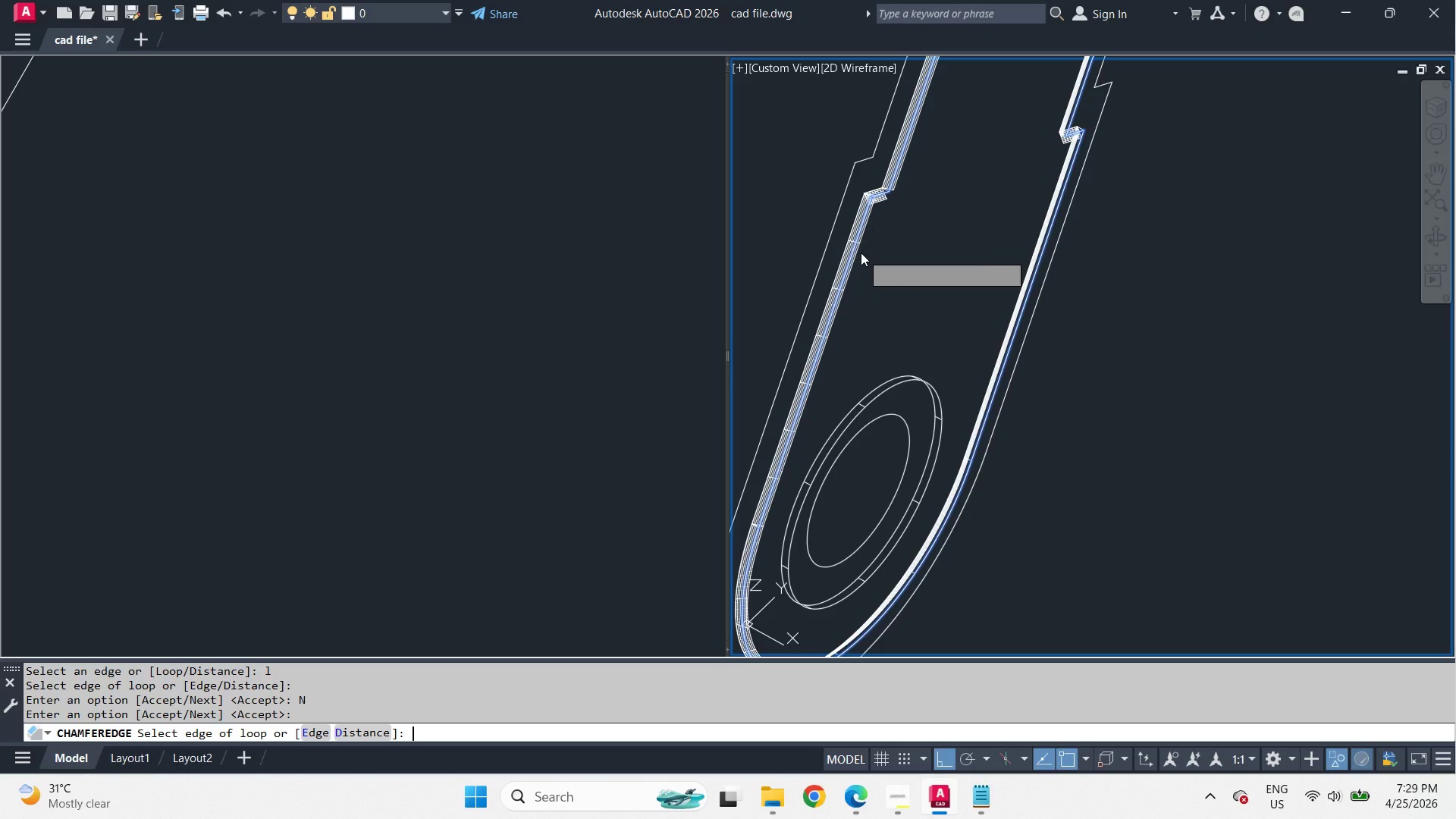 
key(Space)
 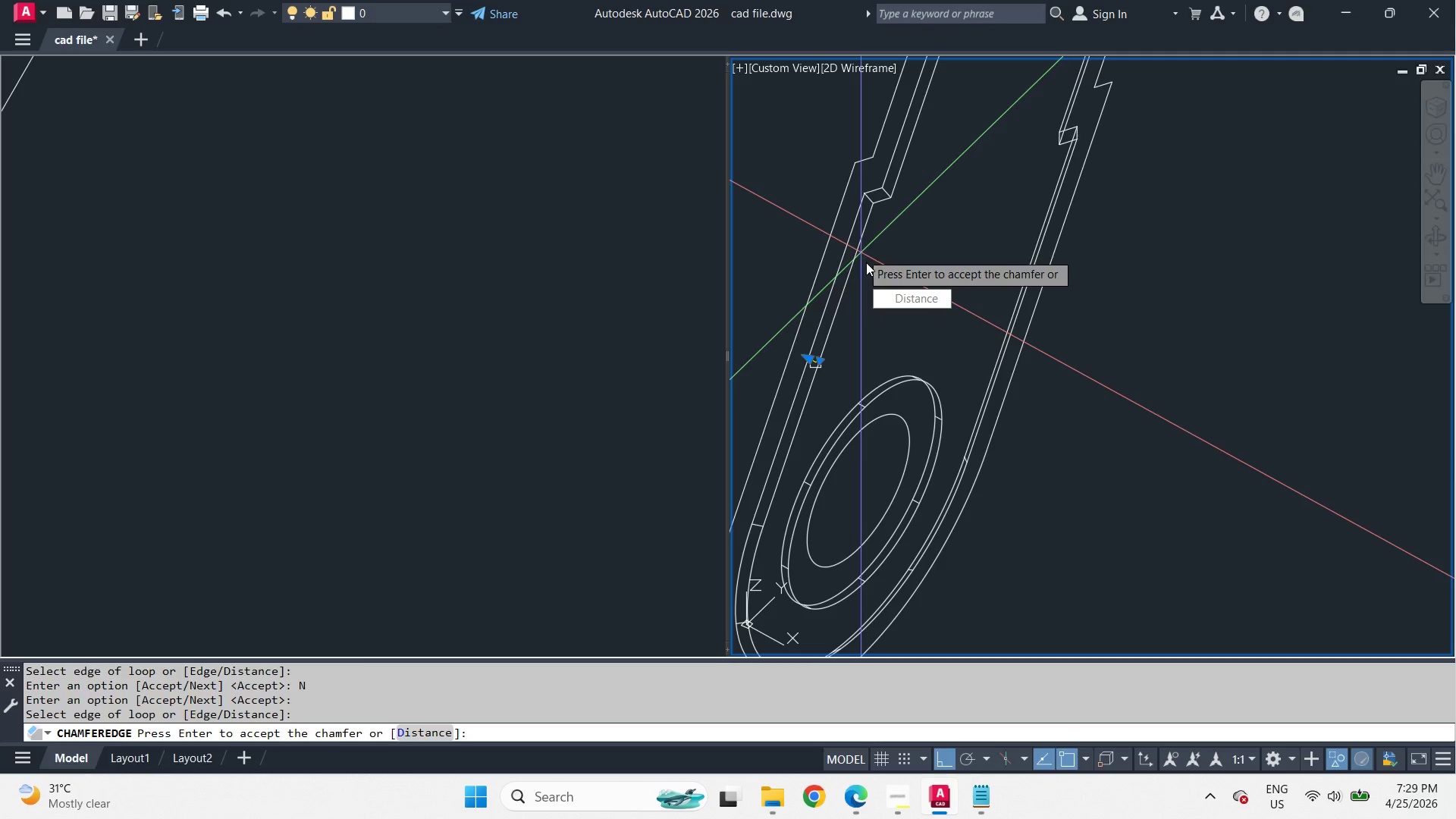 
key(Space)
 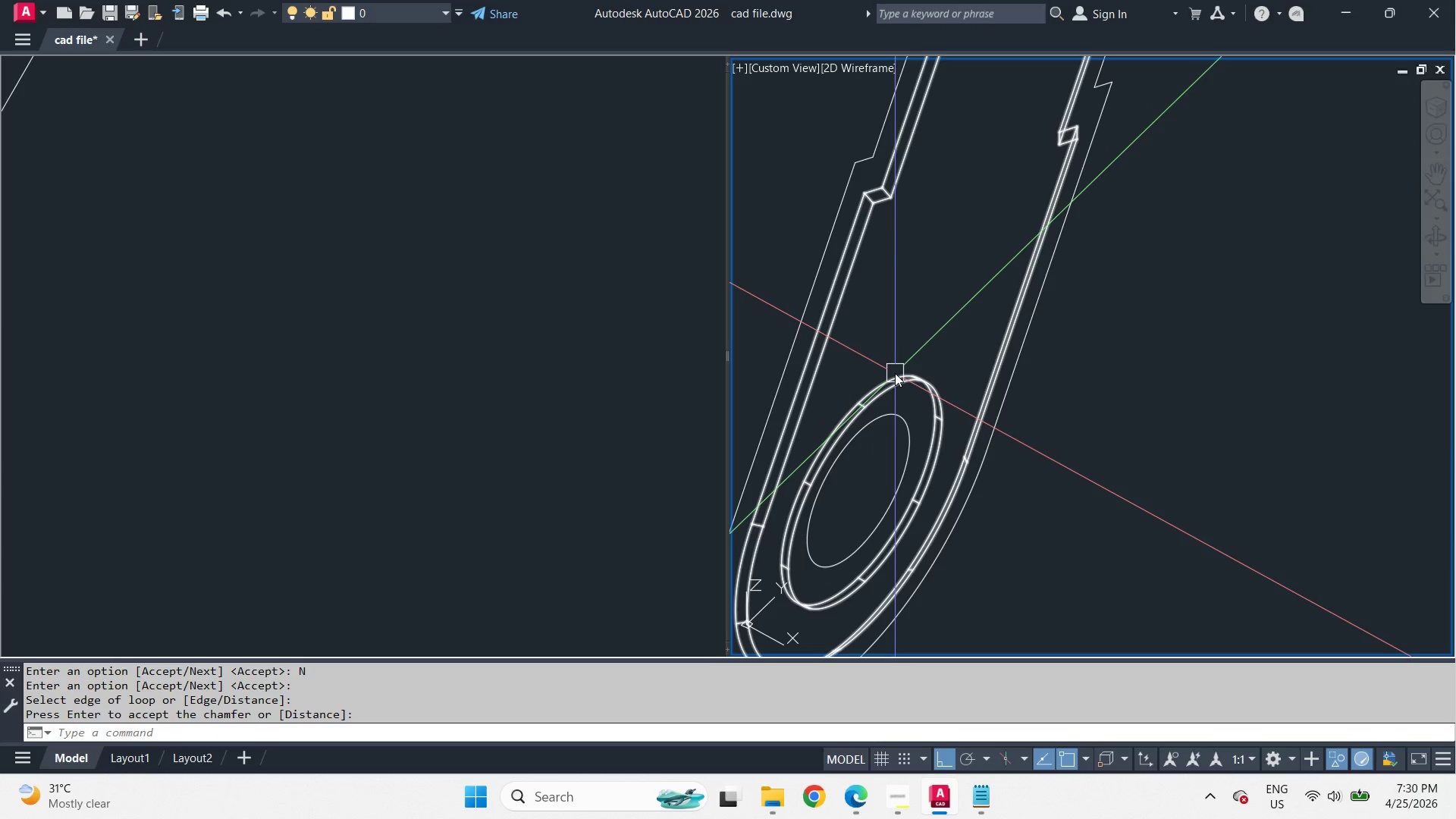 
key(Space)
 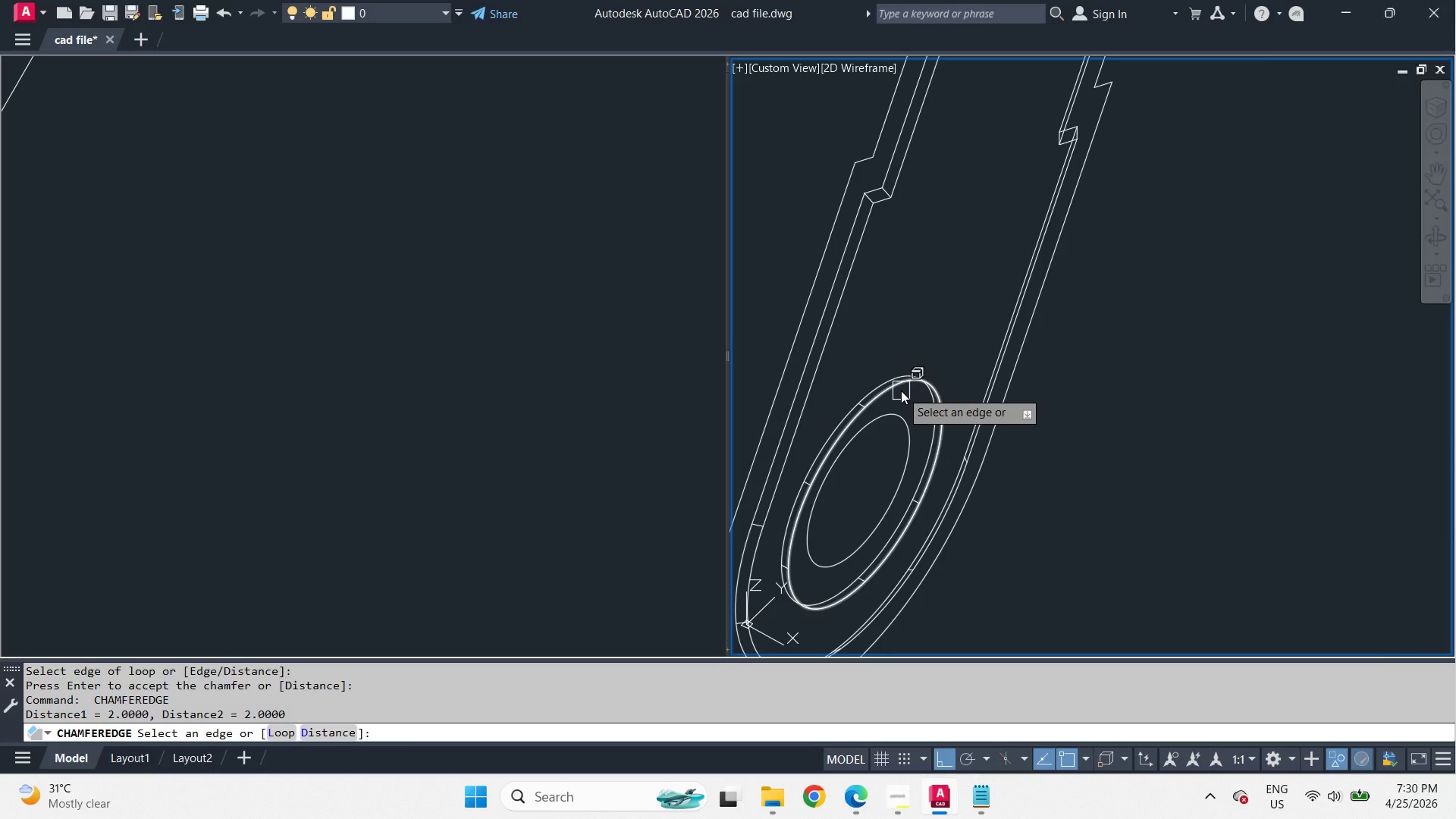 
left_click([901, 391])
 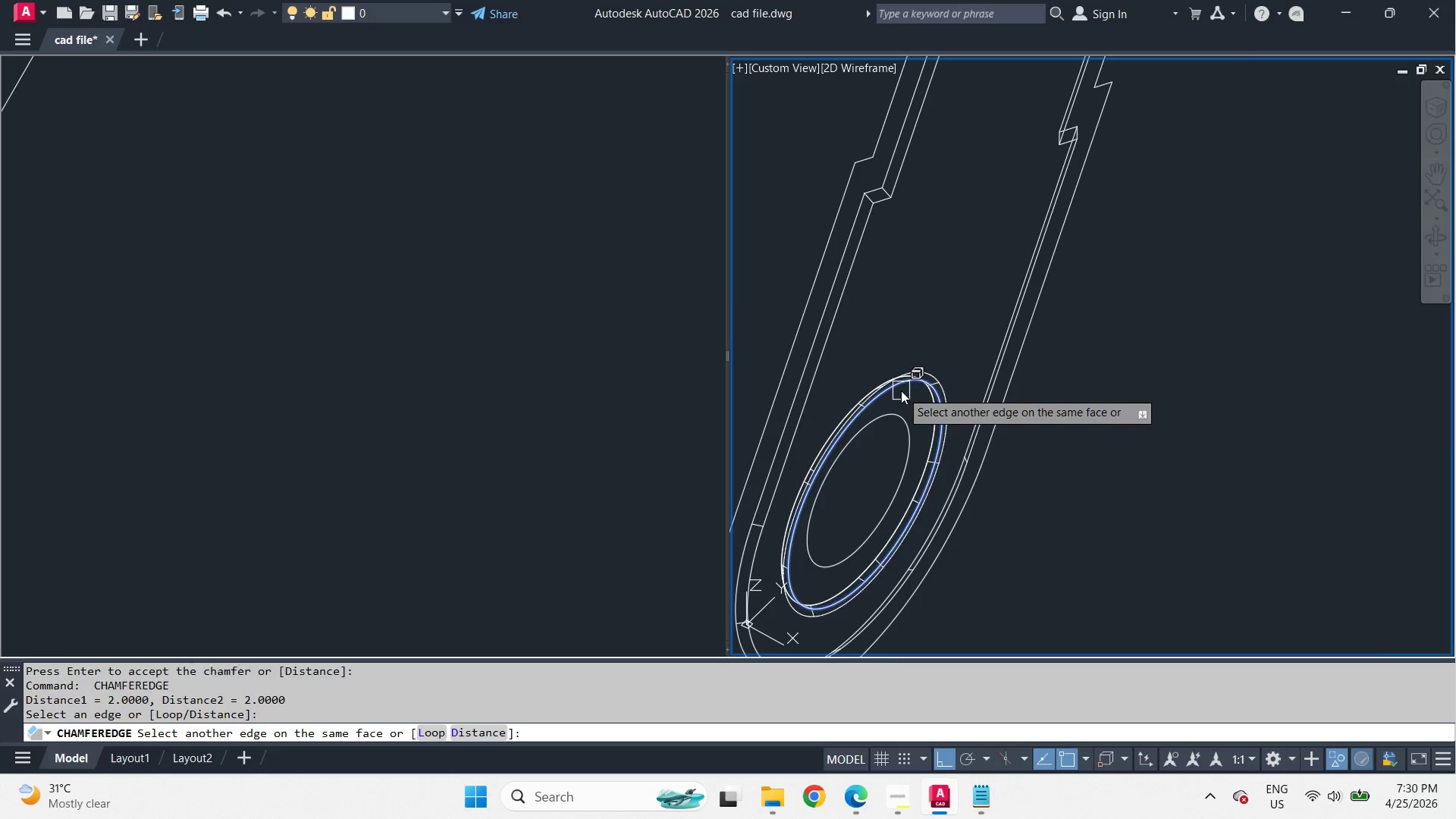 
key(Space)
 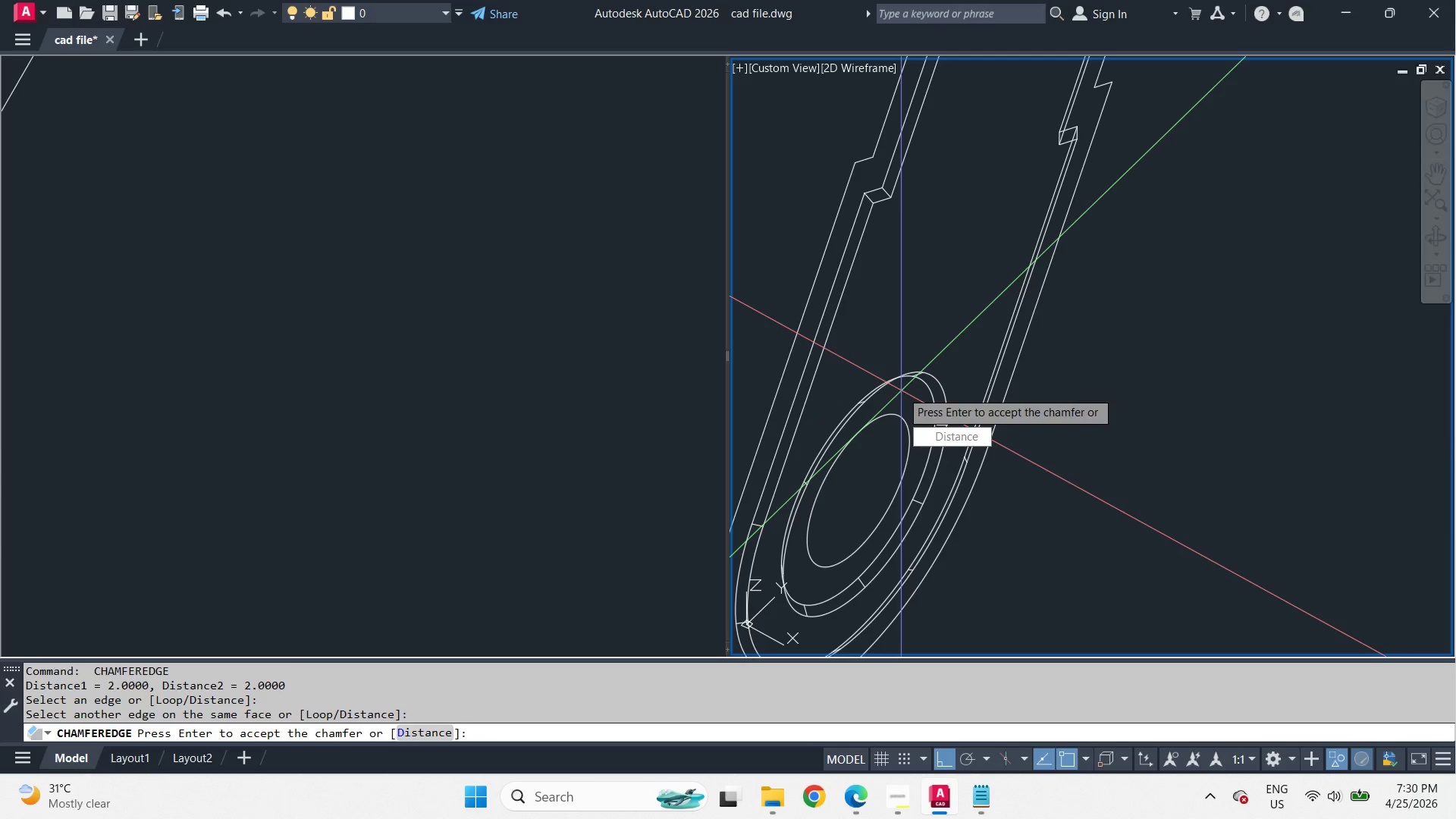 
key(Space)
 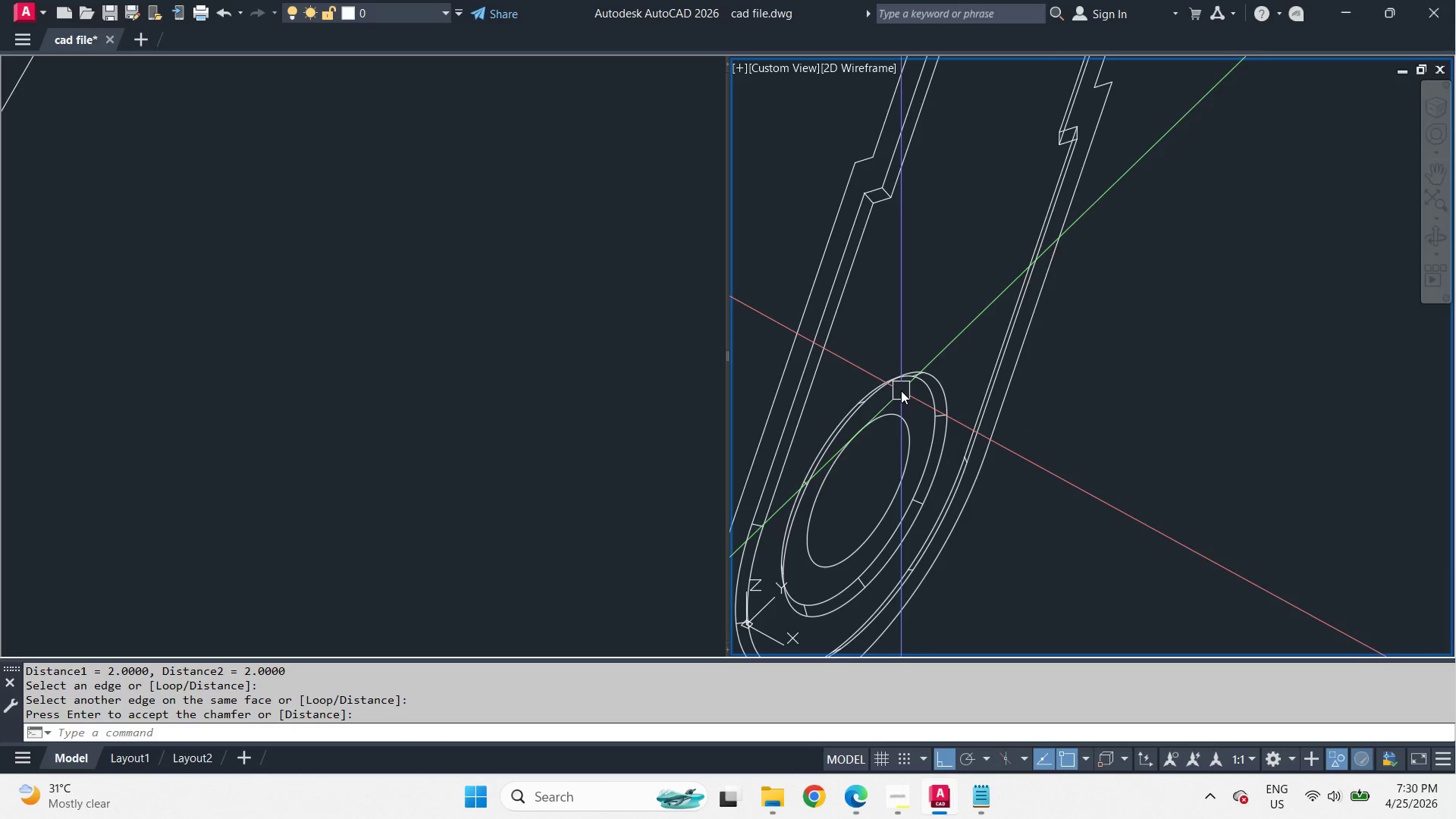 
scroll: coordinate [903, 421], scroll_direction: down, amount: 3.0
 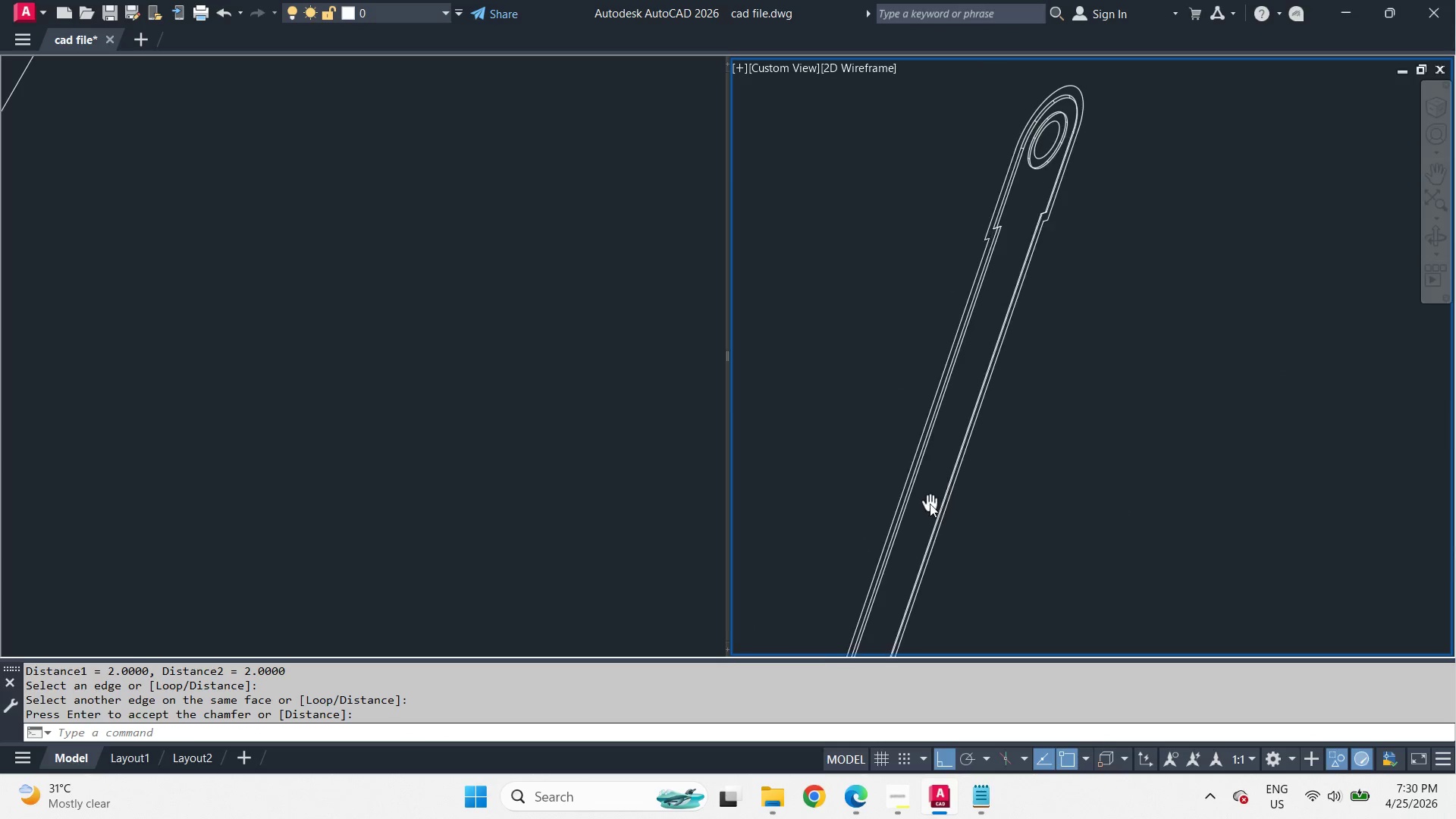 
key(Space)
 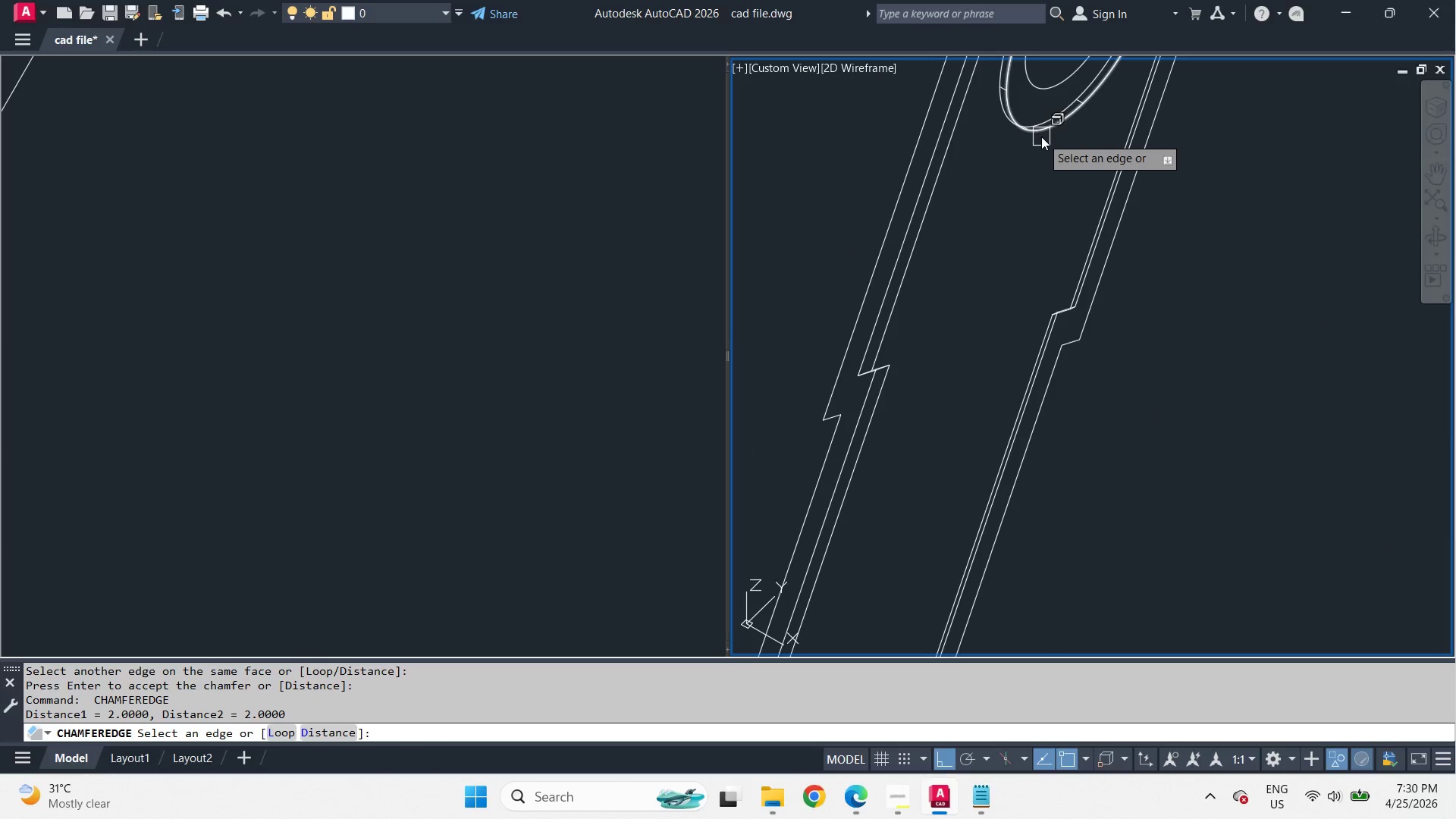 
left_click([1041, 136])
 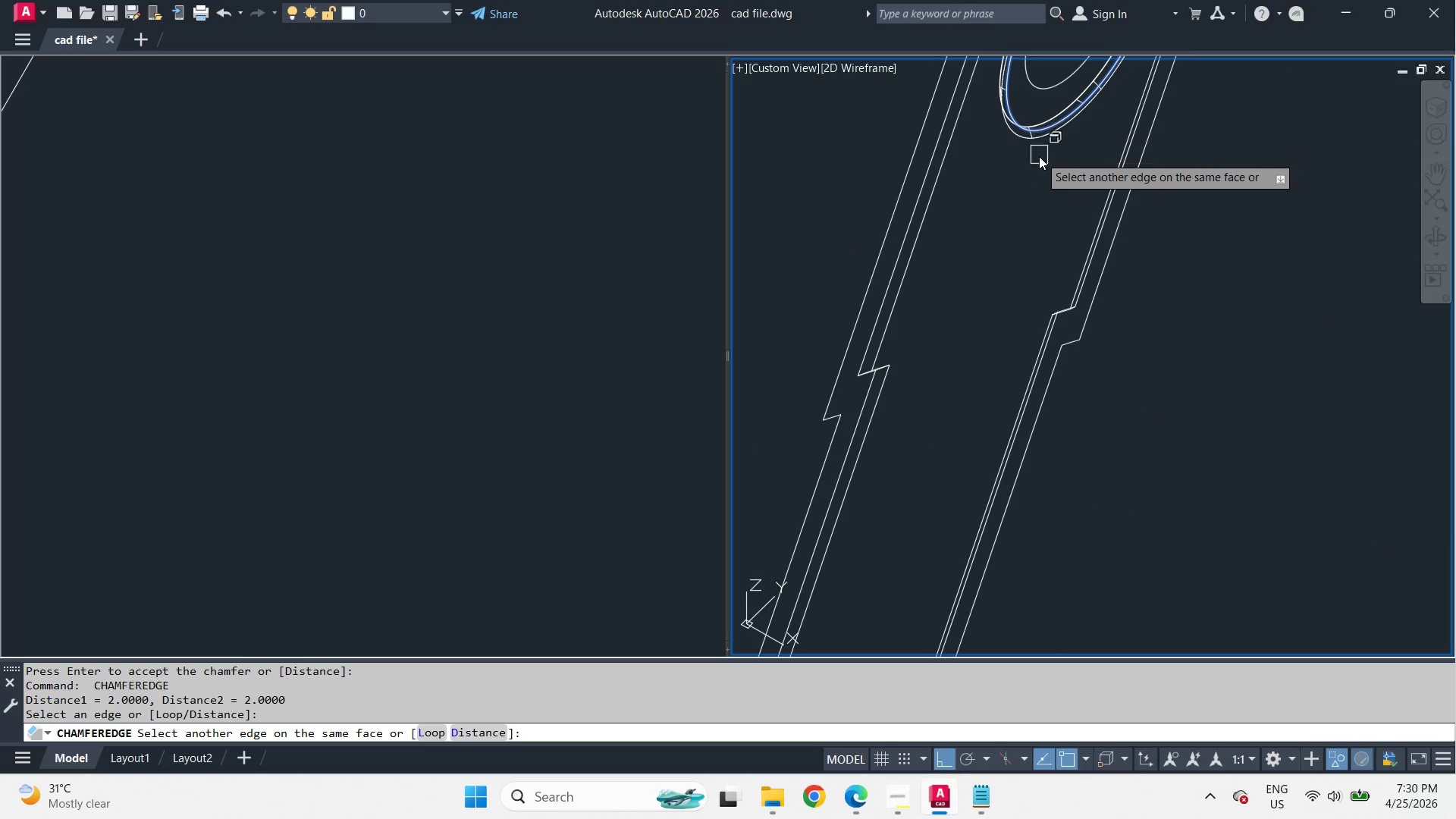 
key(Space)
 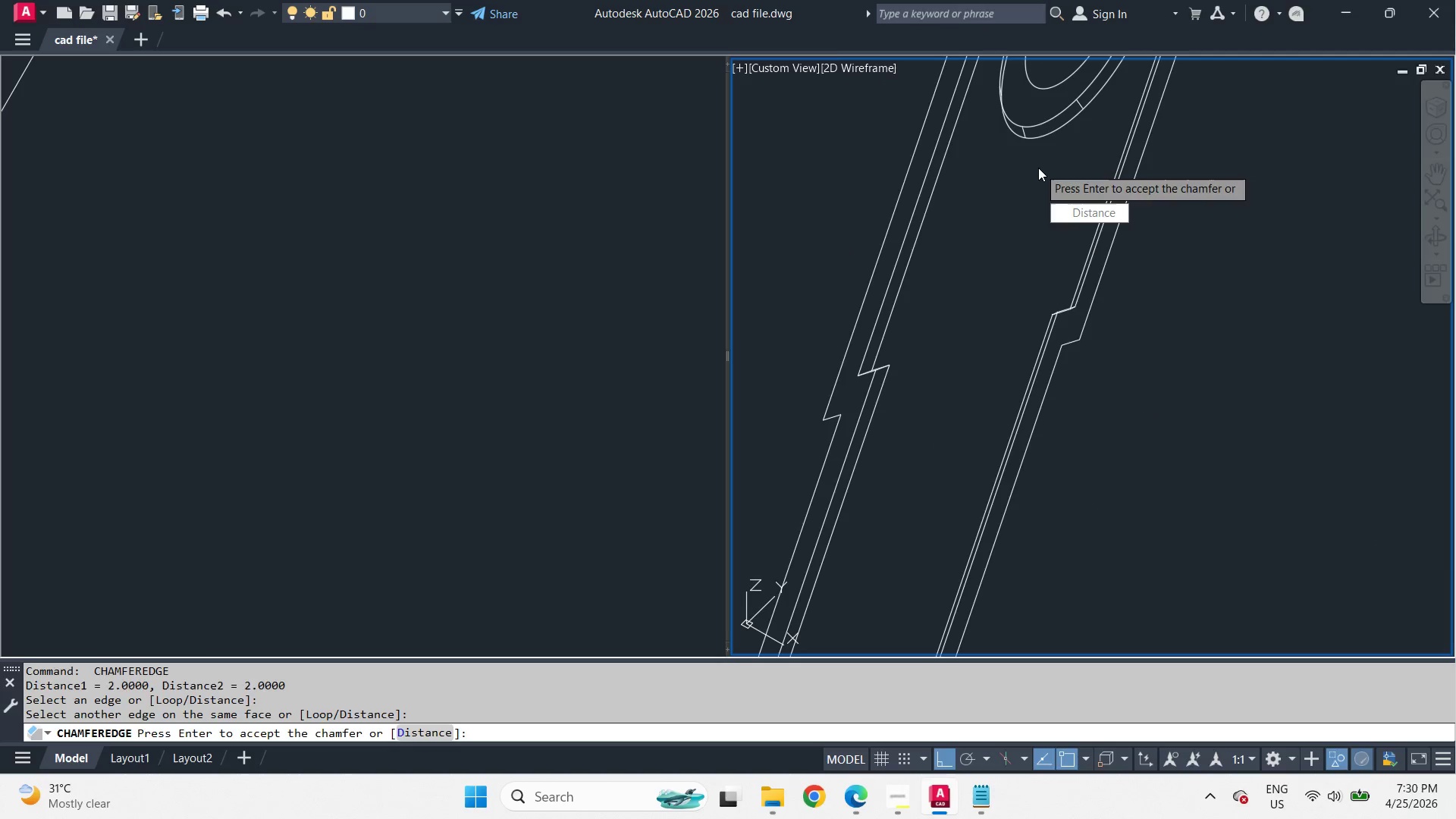 
key(Space)
 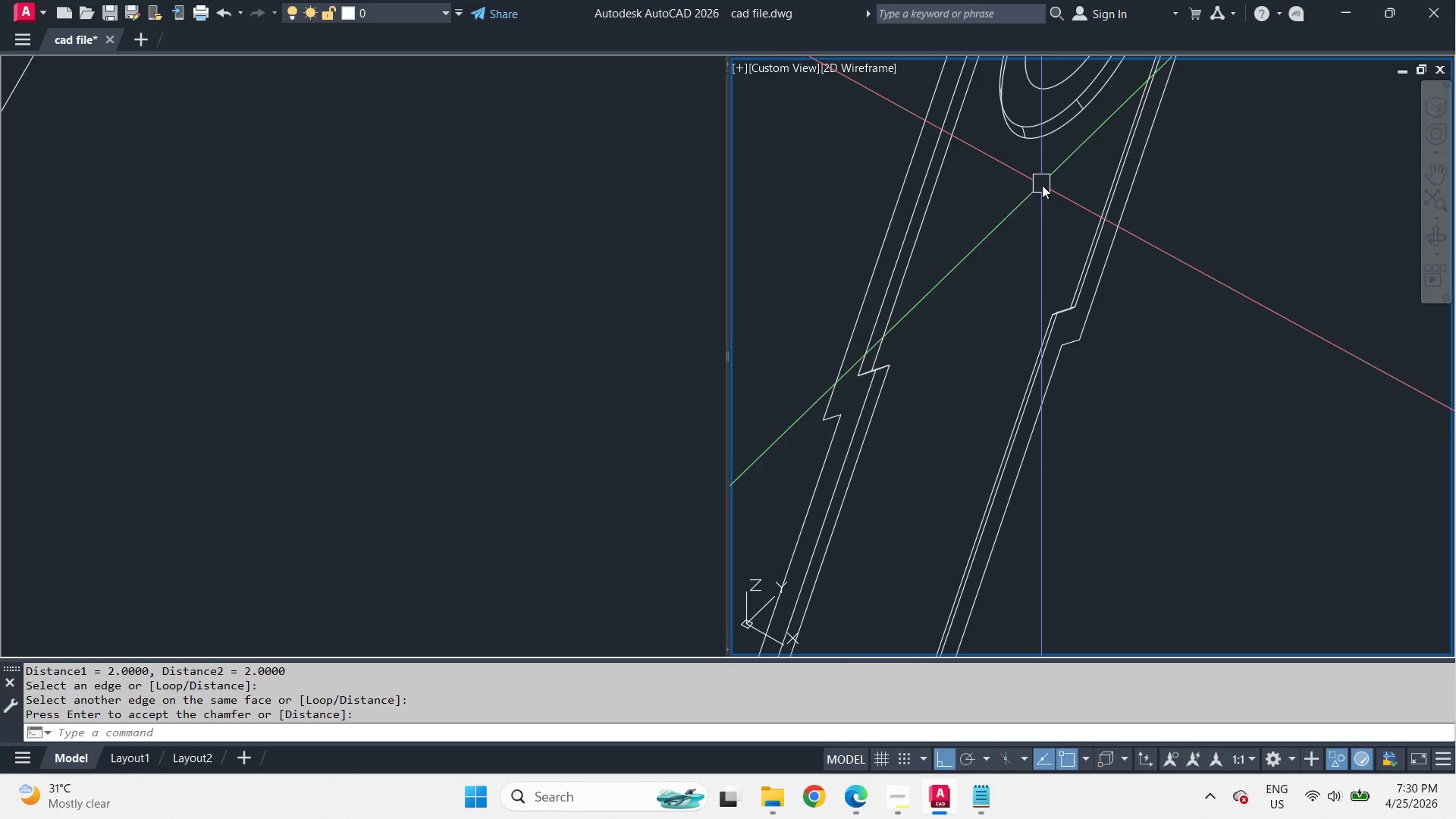 
scroll: coordinate [1040, 172], scroll_direction: up, amount: 3.0
 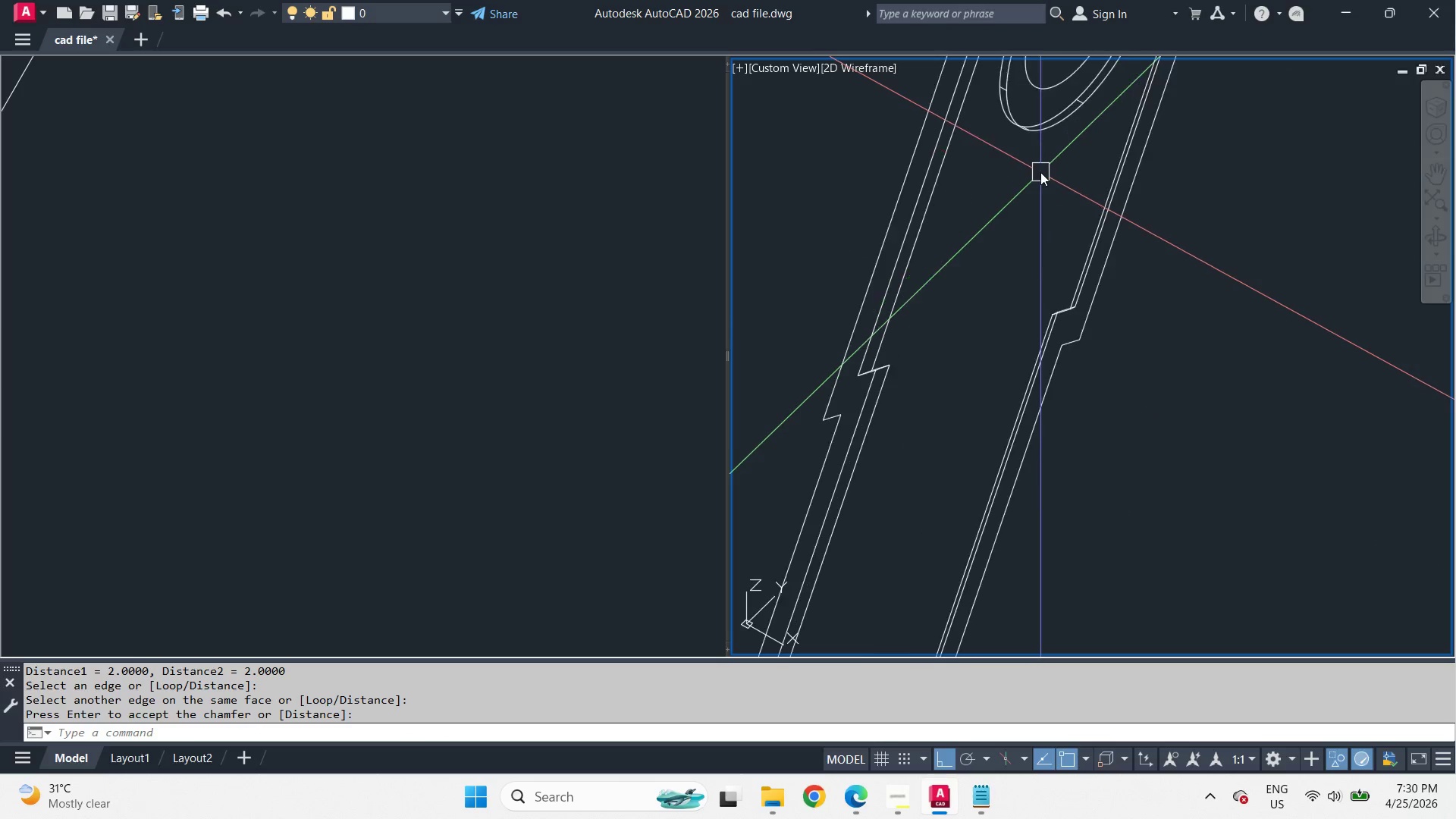 
right_click([1130, 208])
 